 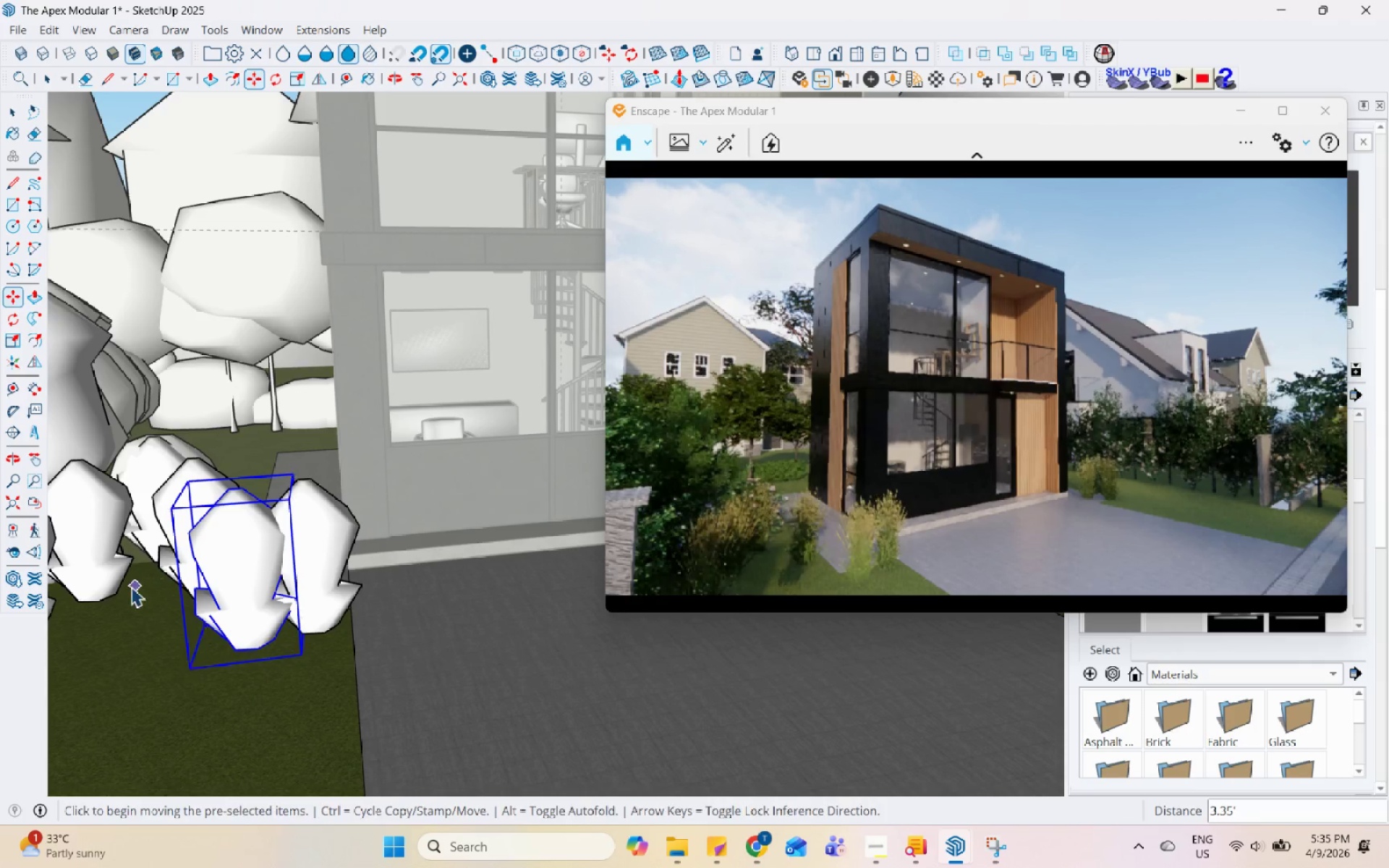 
key(Space)
 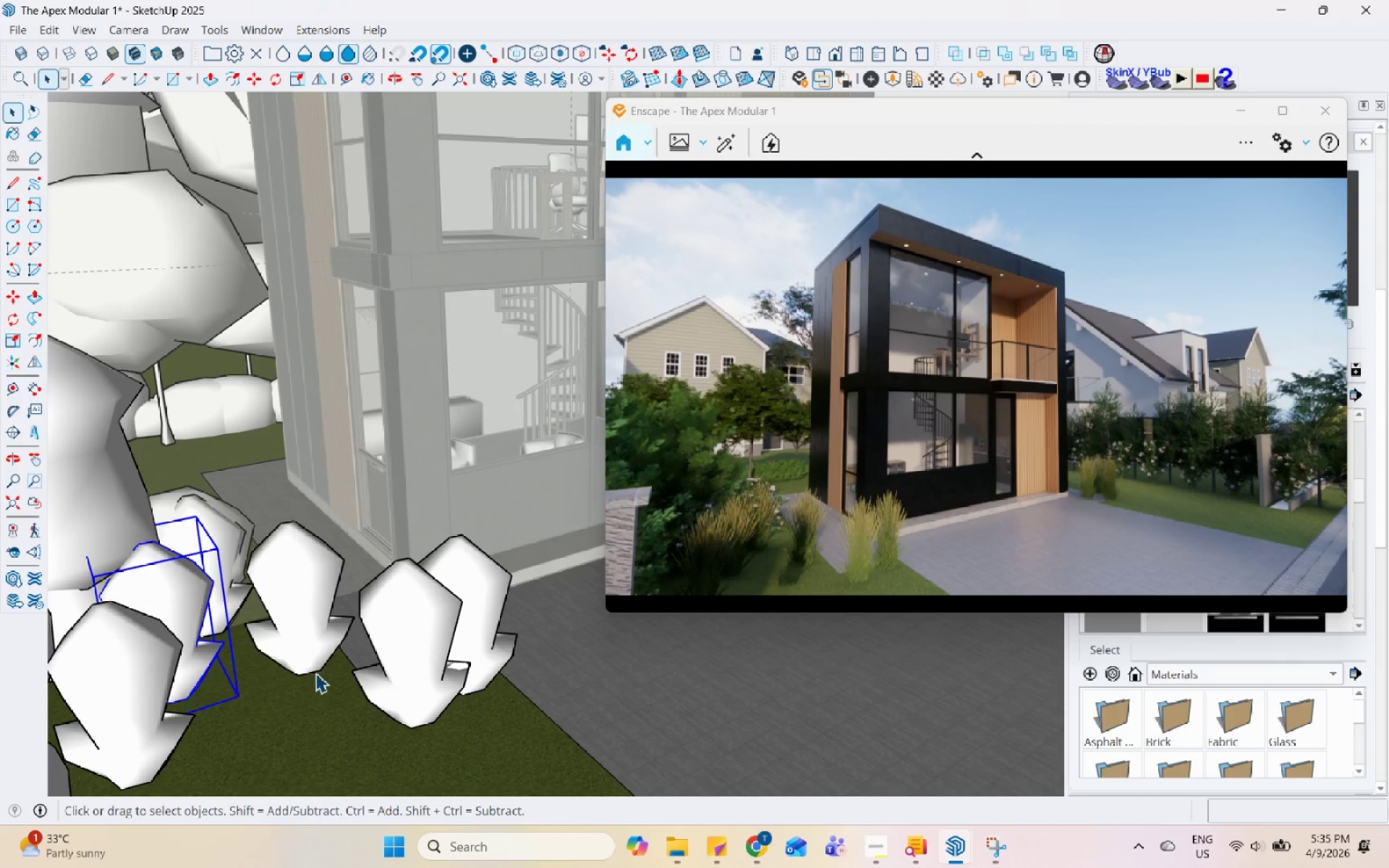 
key(M)
 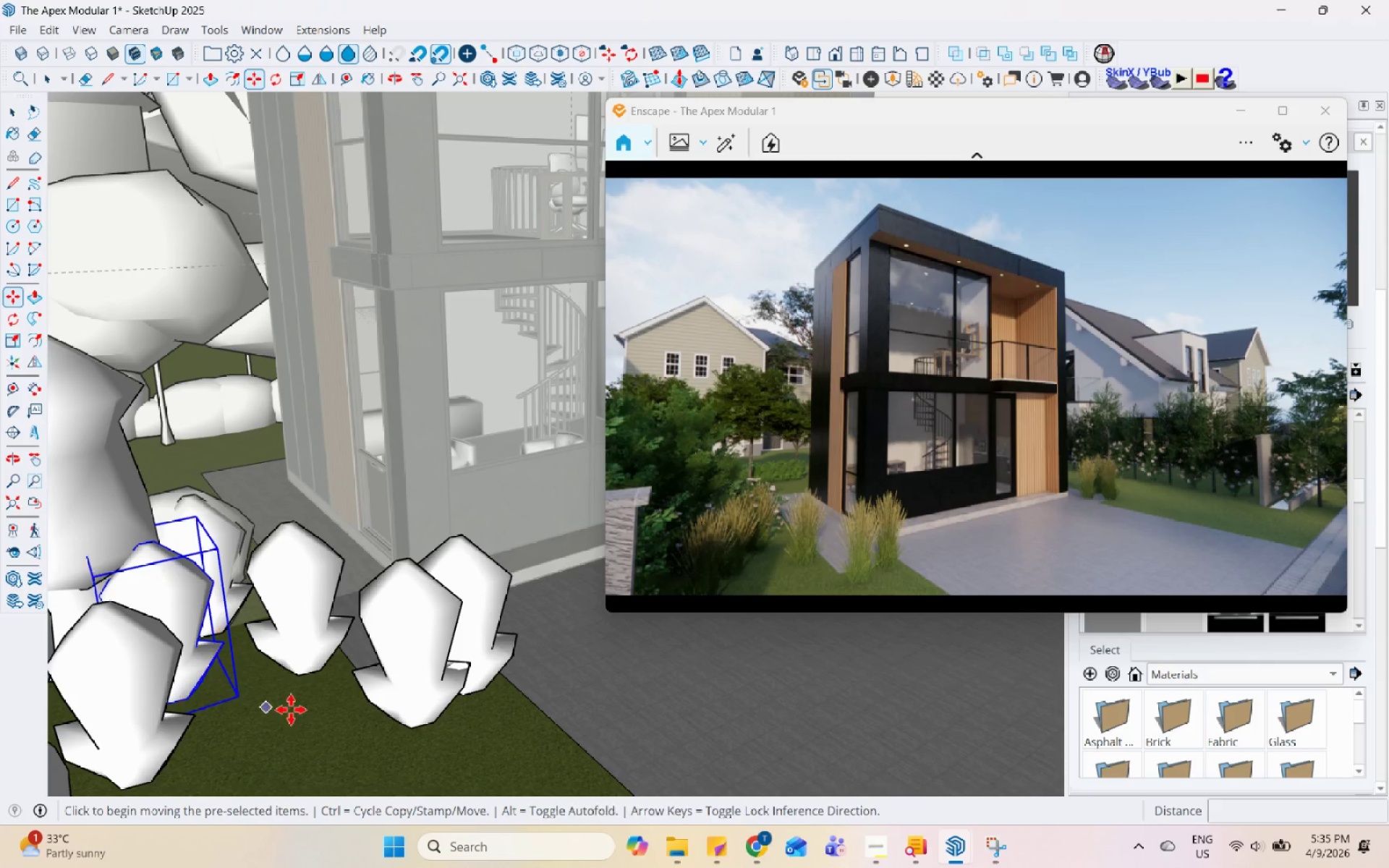 
key(Space)
 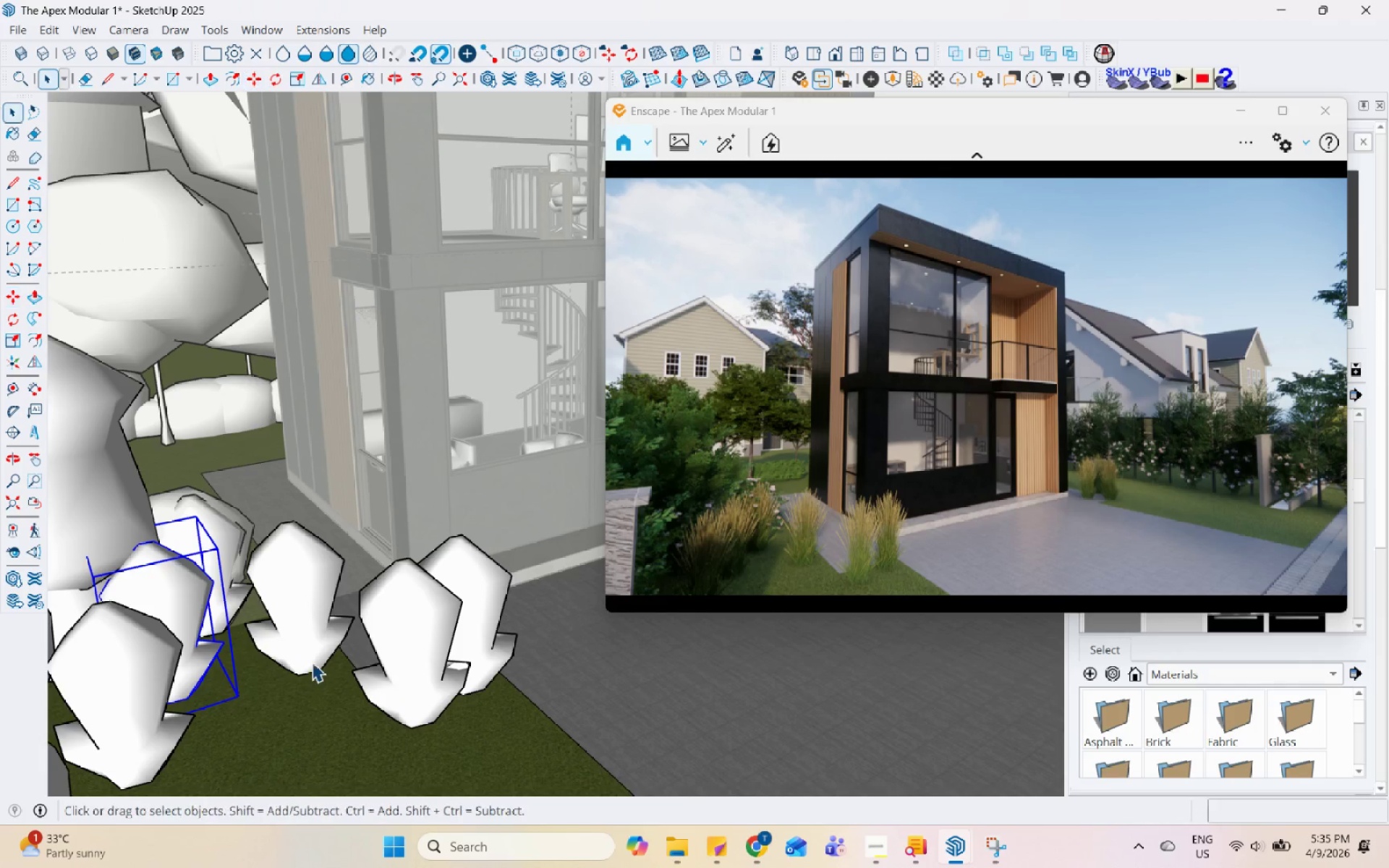 
left_click([316, 654])
 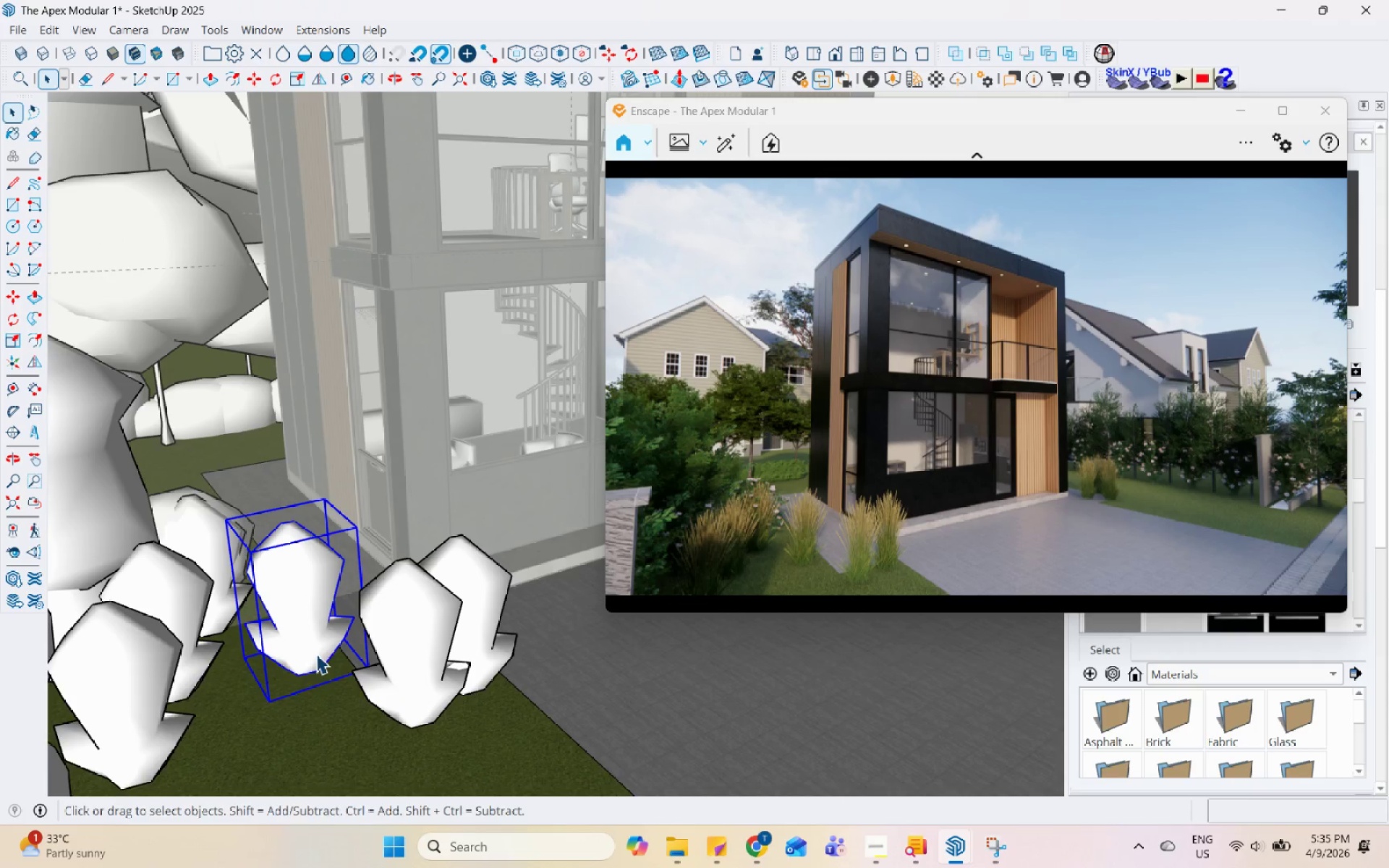 
key(M)
 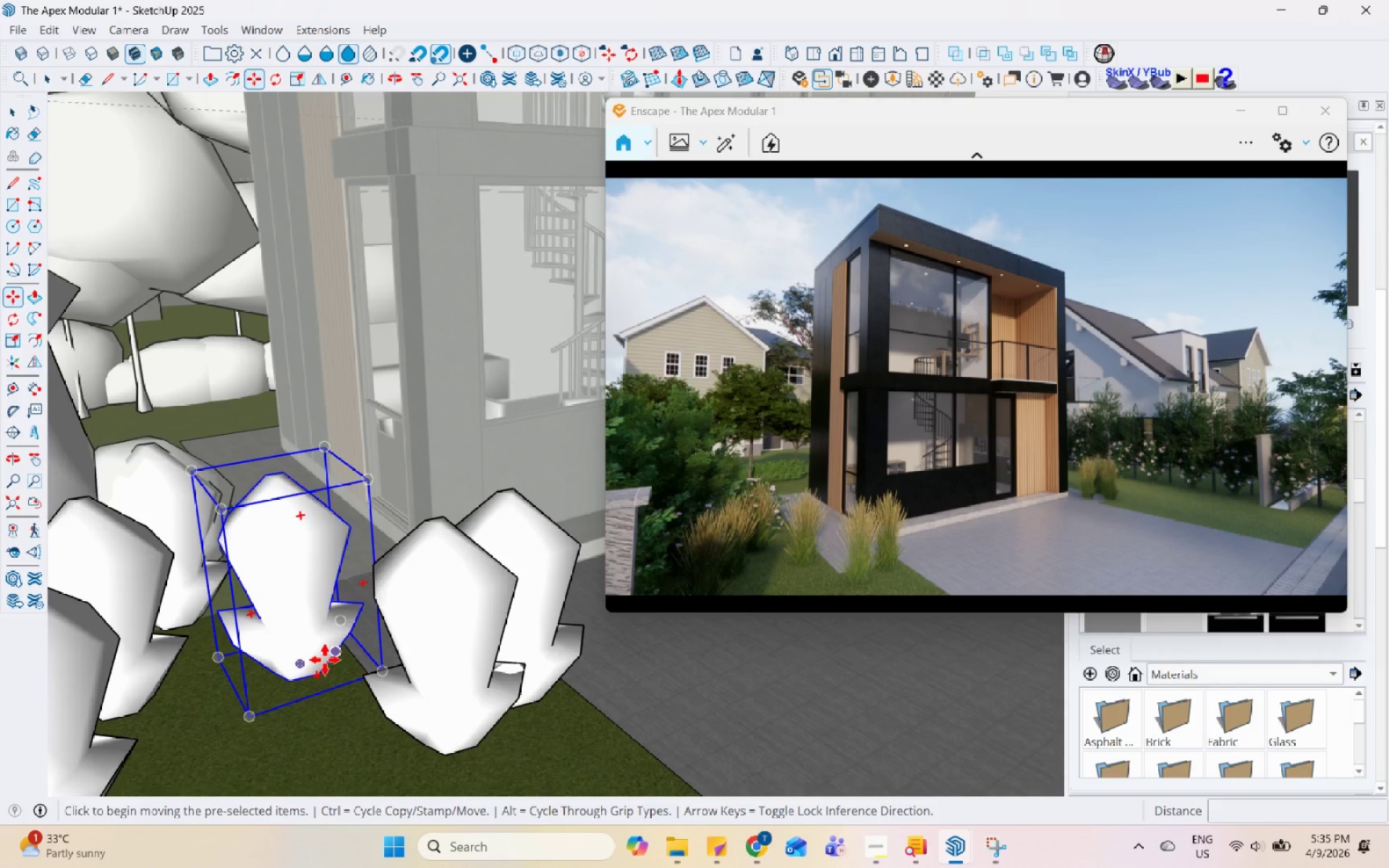 
left_click([278, 663])
 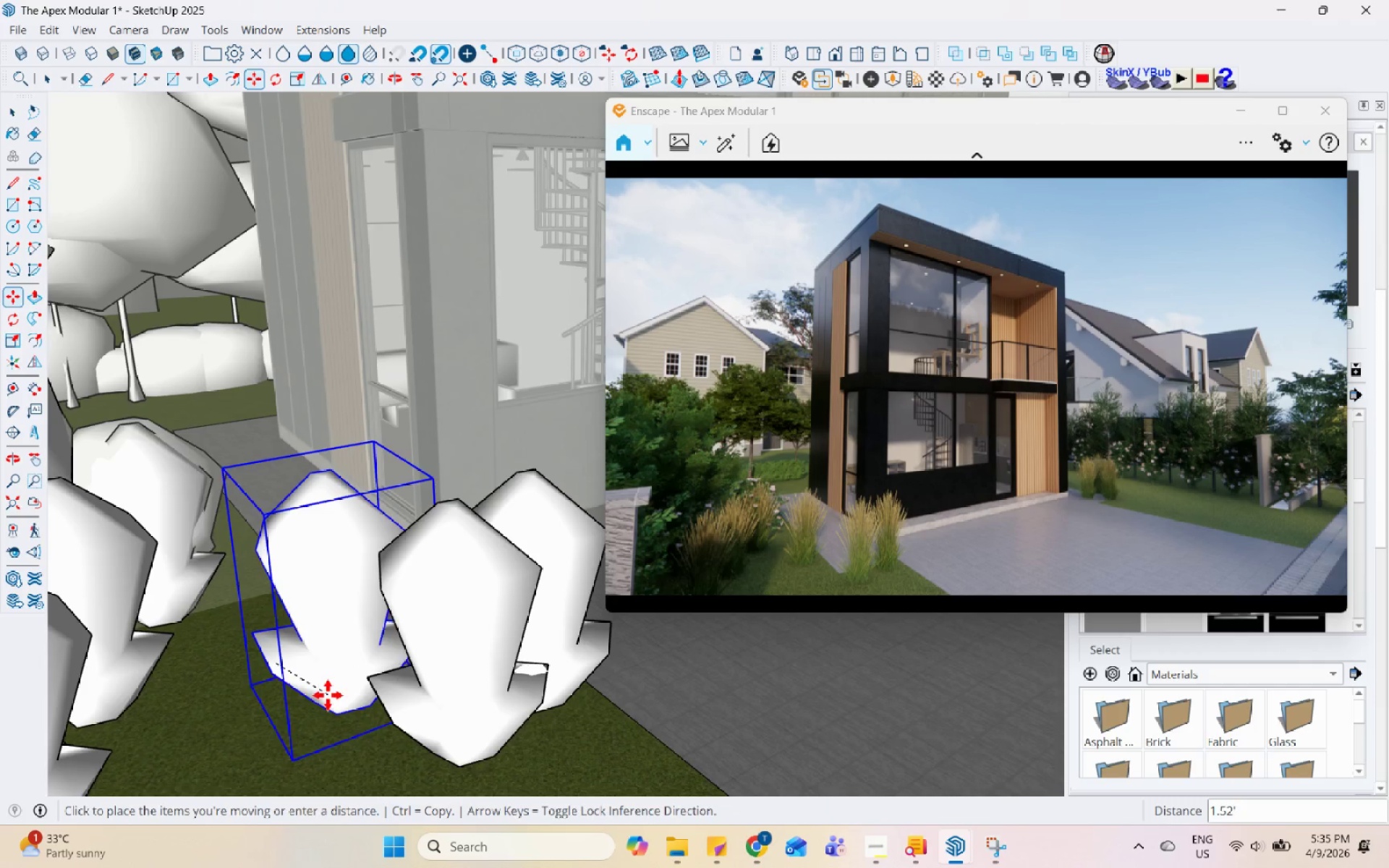 
scroll: coordinate [325, 660], scroll_direction: up, amount: 3.0
 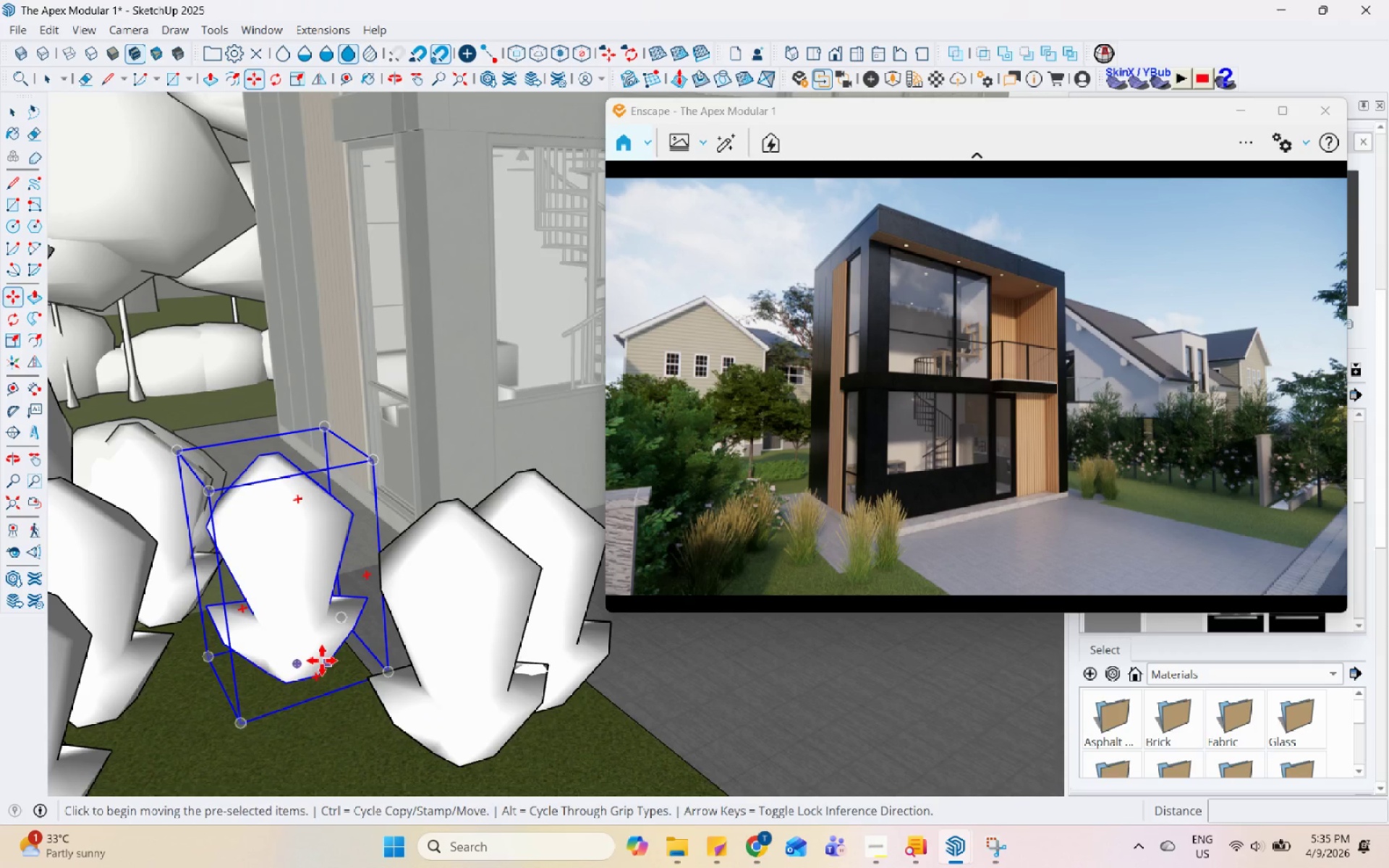 
double_click([333, 698])
 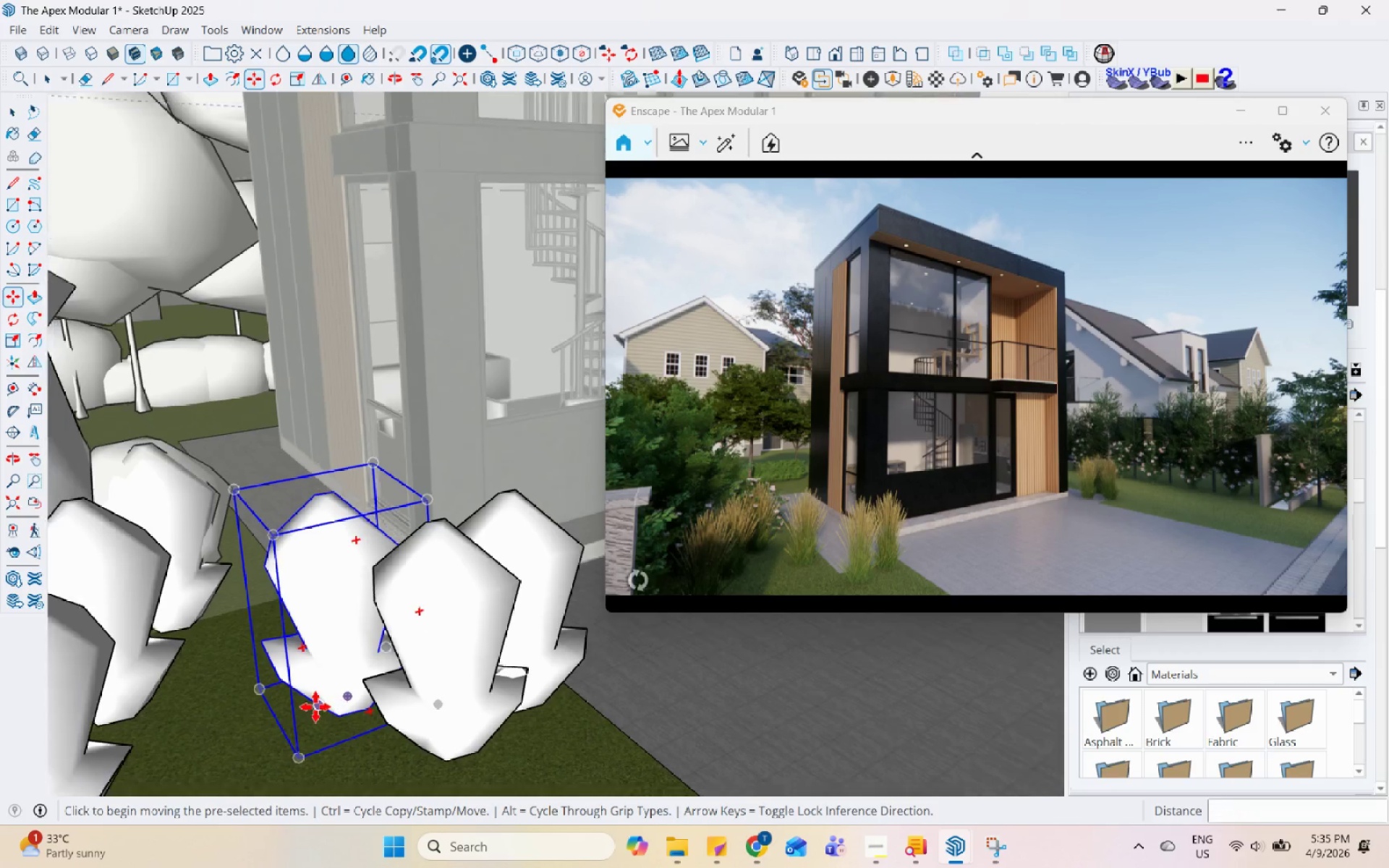 
scroll: coordinate [290, 621], scroll_direction: down, amount: 14.0
 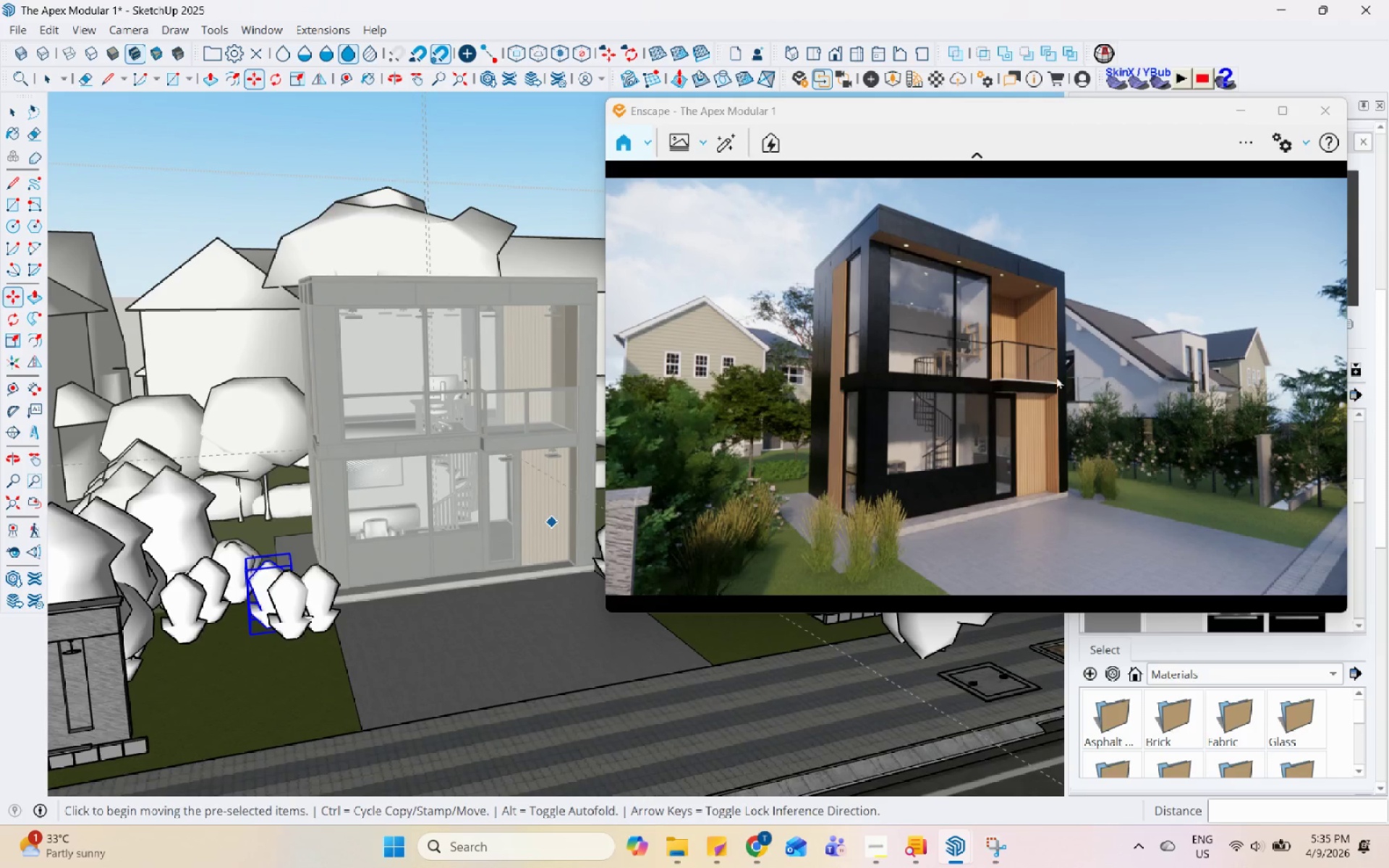 
left_click_drag(start_coordinate=[897, 375], to_coordinate=[974, 382])
 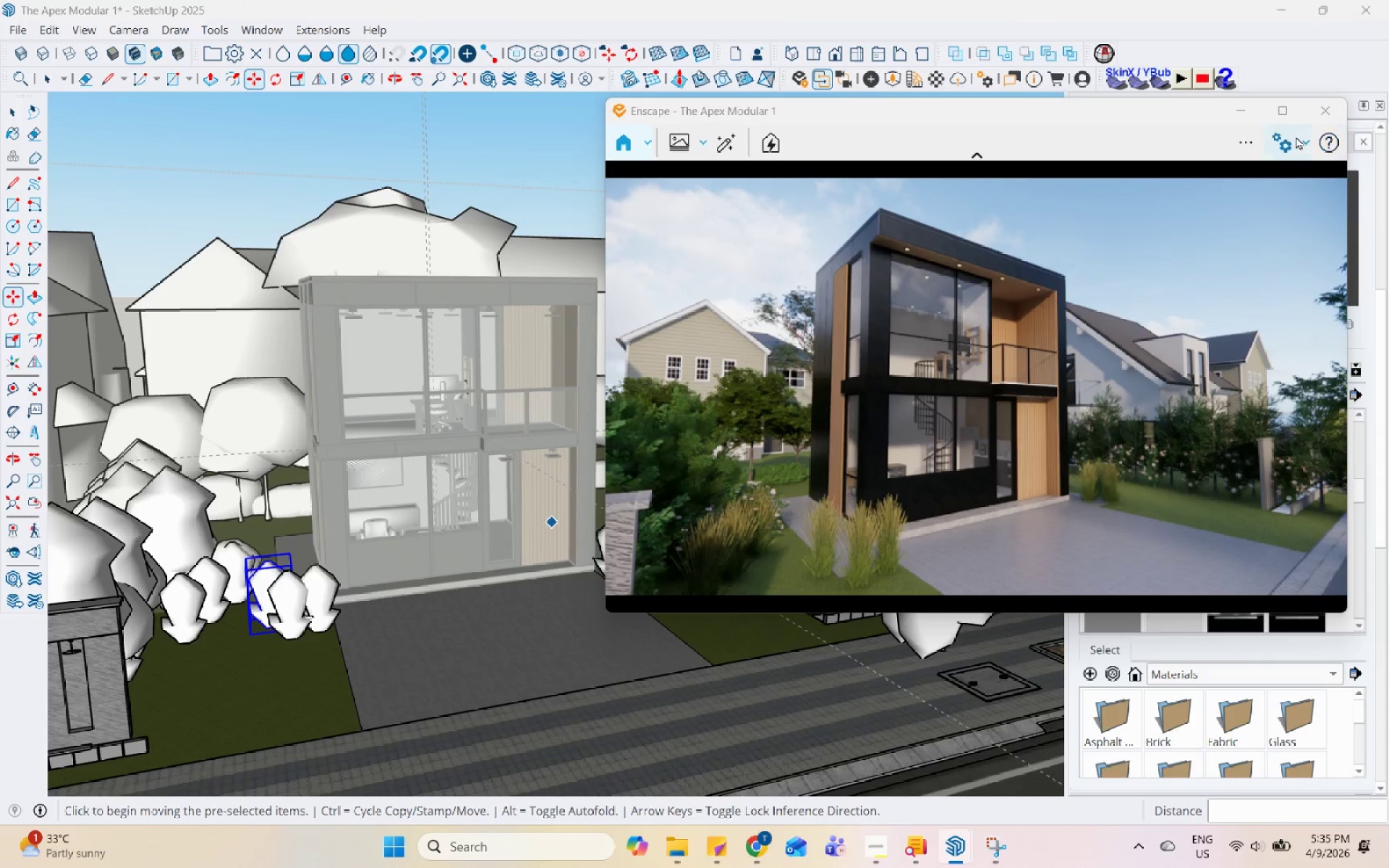 
left_click([1291, 137])
 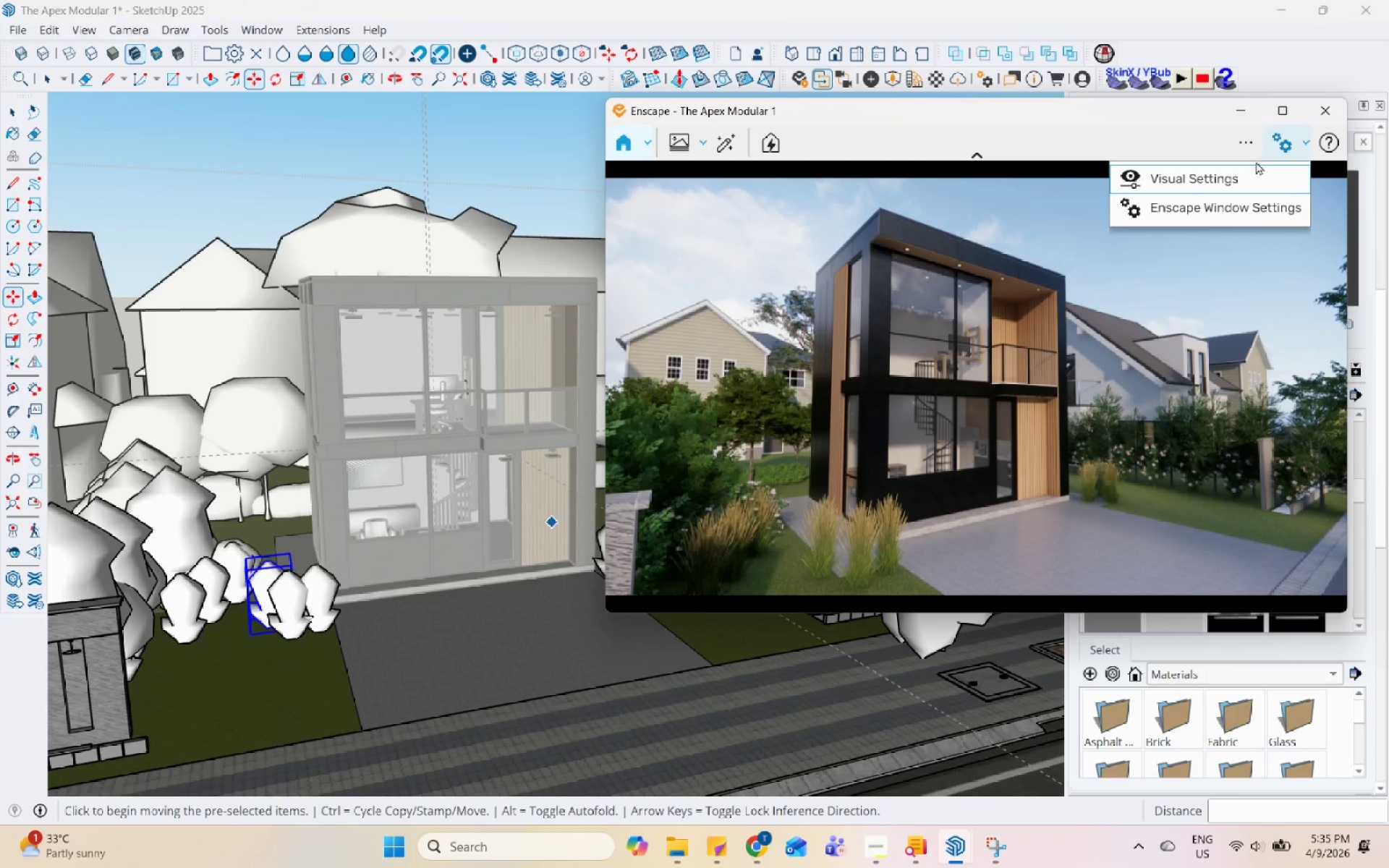 
left_click([1249, 174])
 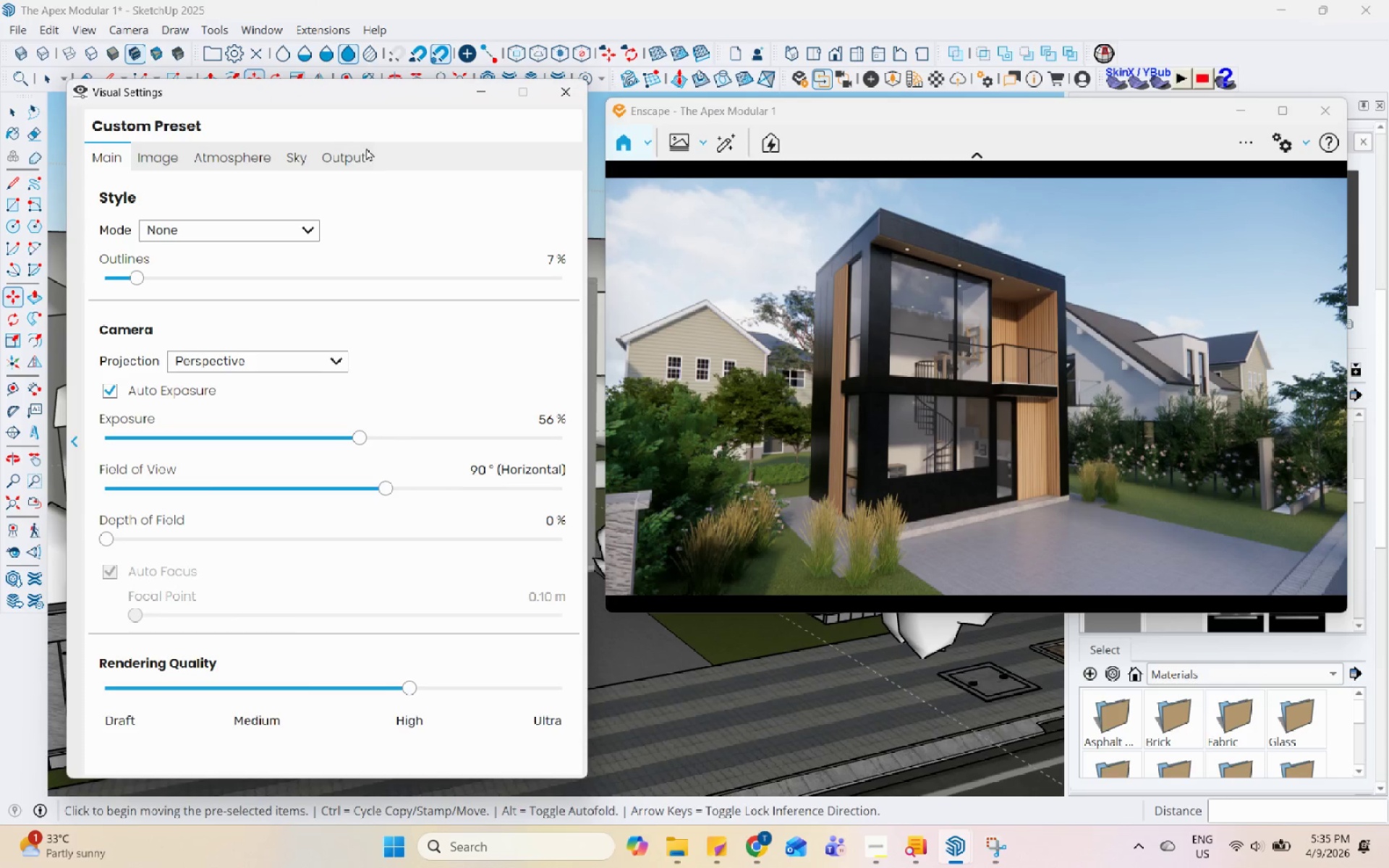 
left_click([349, 154])
 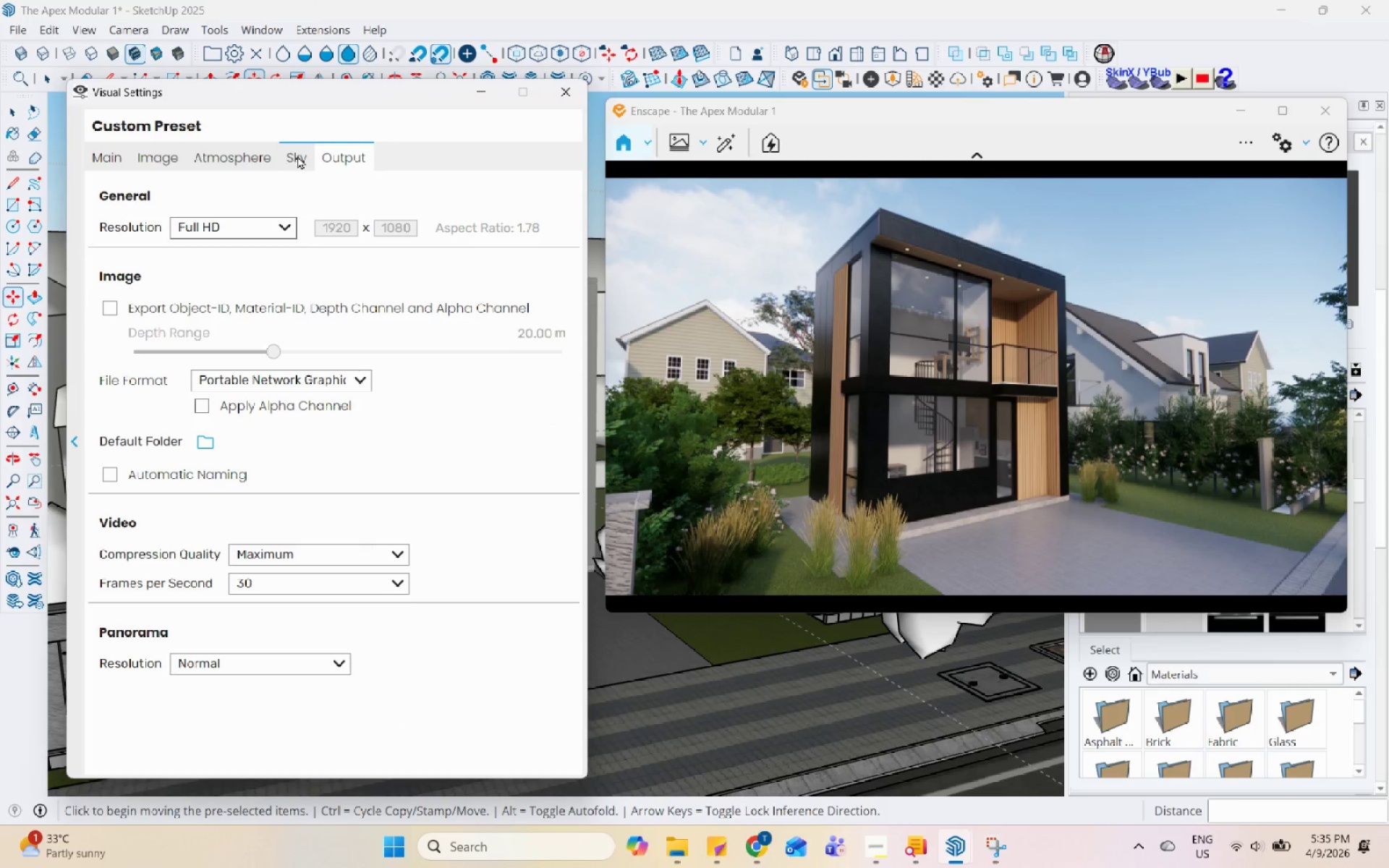 
left_click([268, 231])
 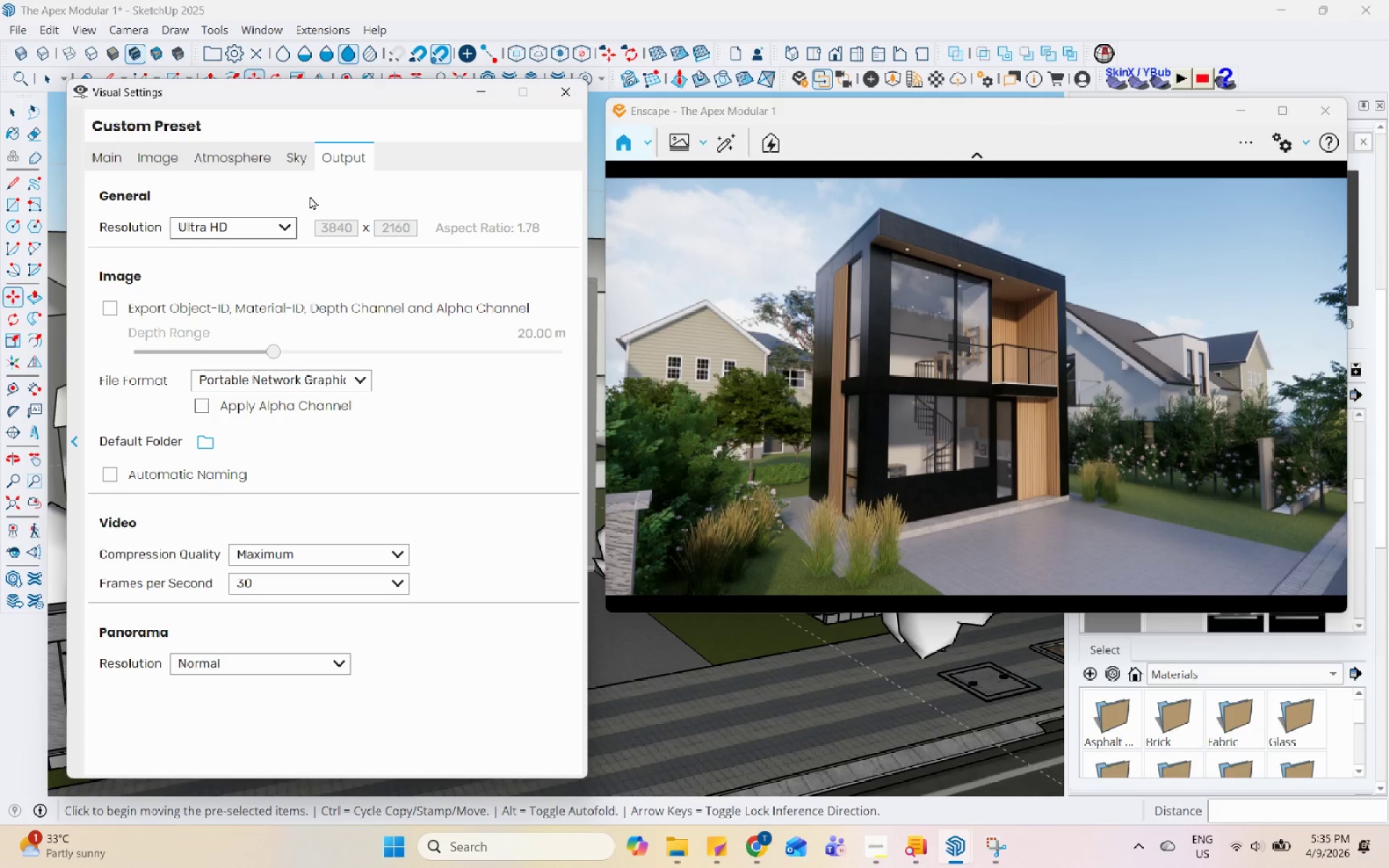 
left_click([299, 153])
 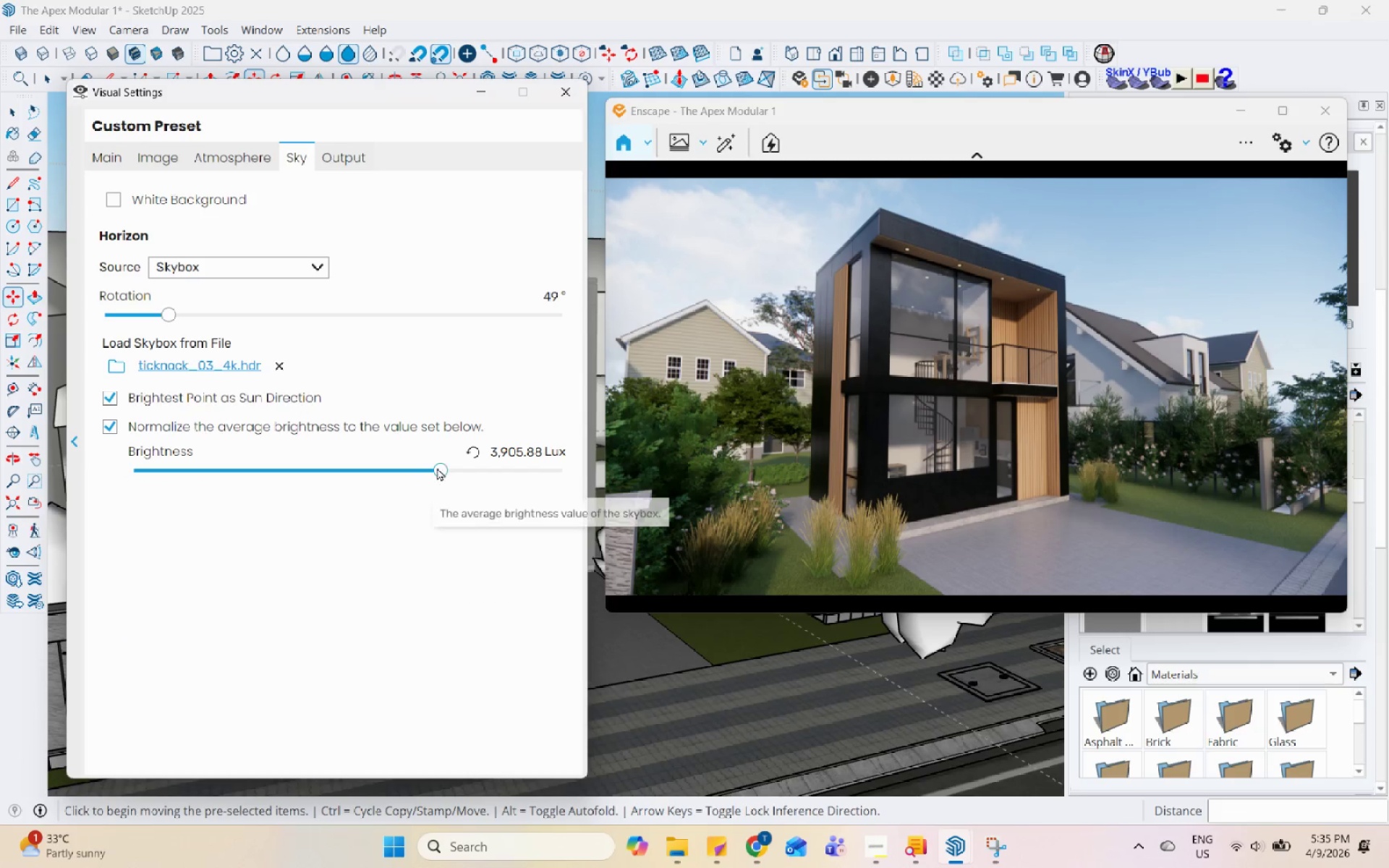 
left_click_drag(start_coordinate=[443, 467], to_coordinate=[465, 468])
 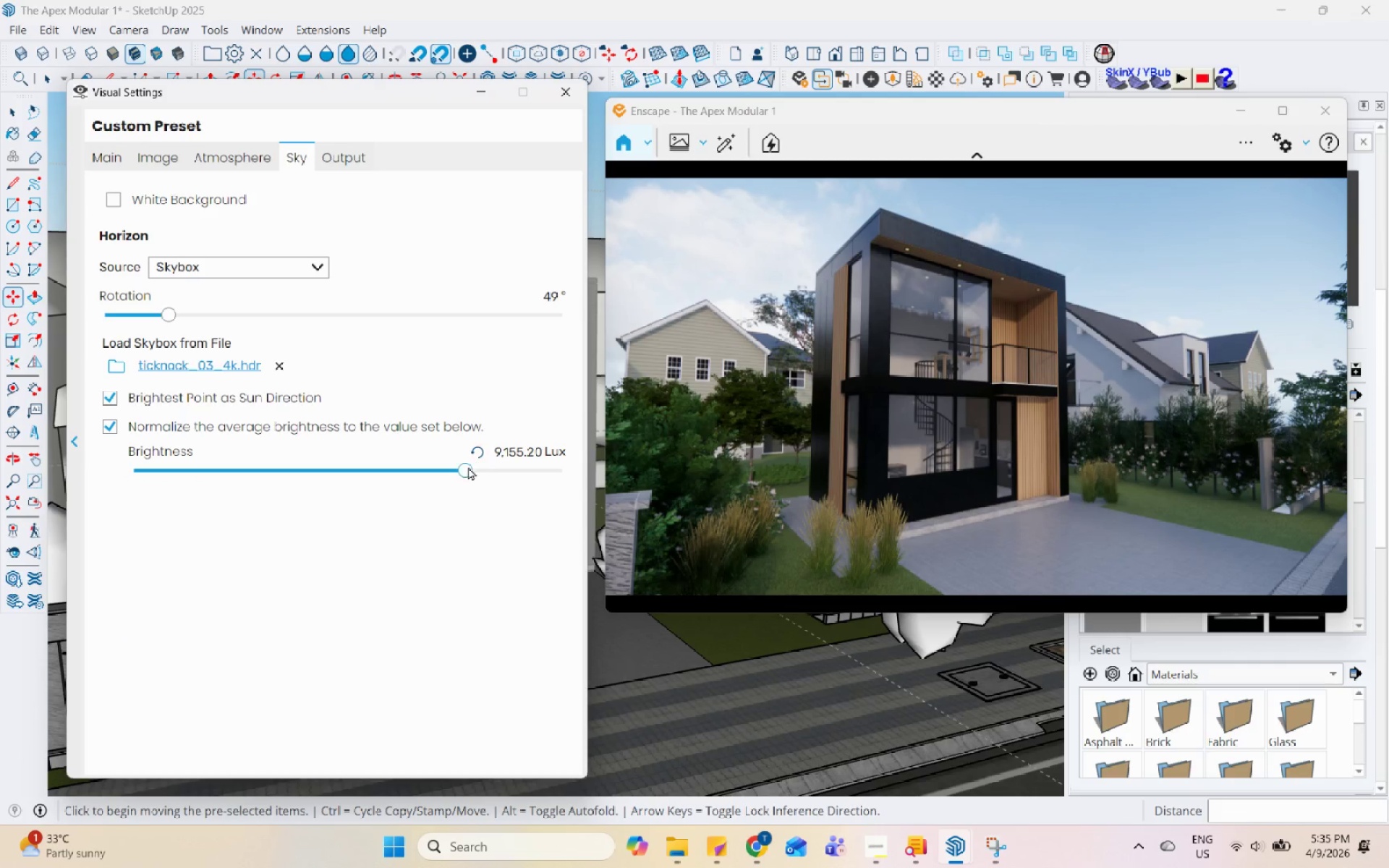 
left_click_drag(start_coordinate=[468, 467], to_coordinate=[426, 482])
 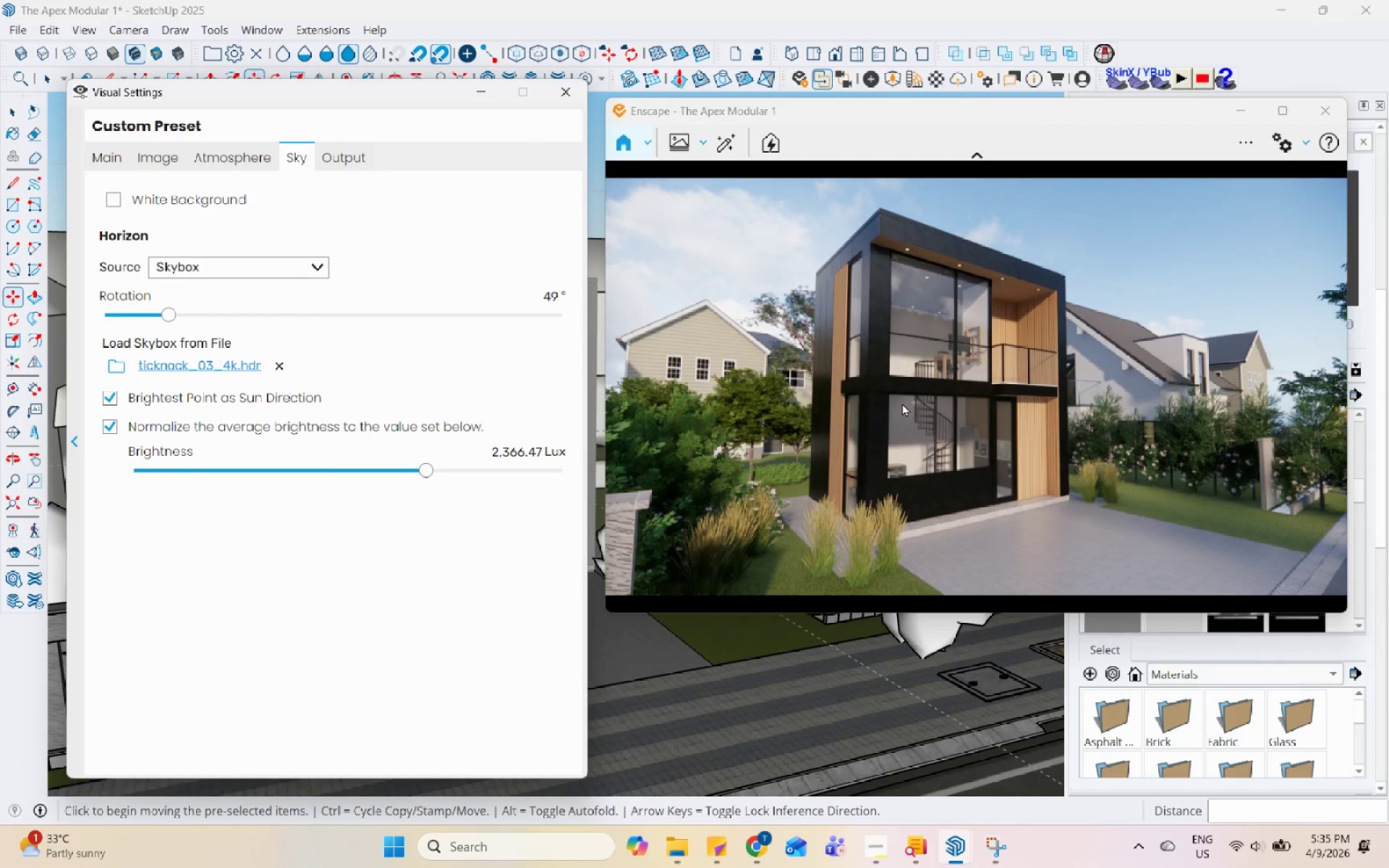 
left_click_drag(start_coordinate=[902, 403], to_coordinate=[971, 393])
 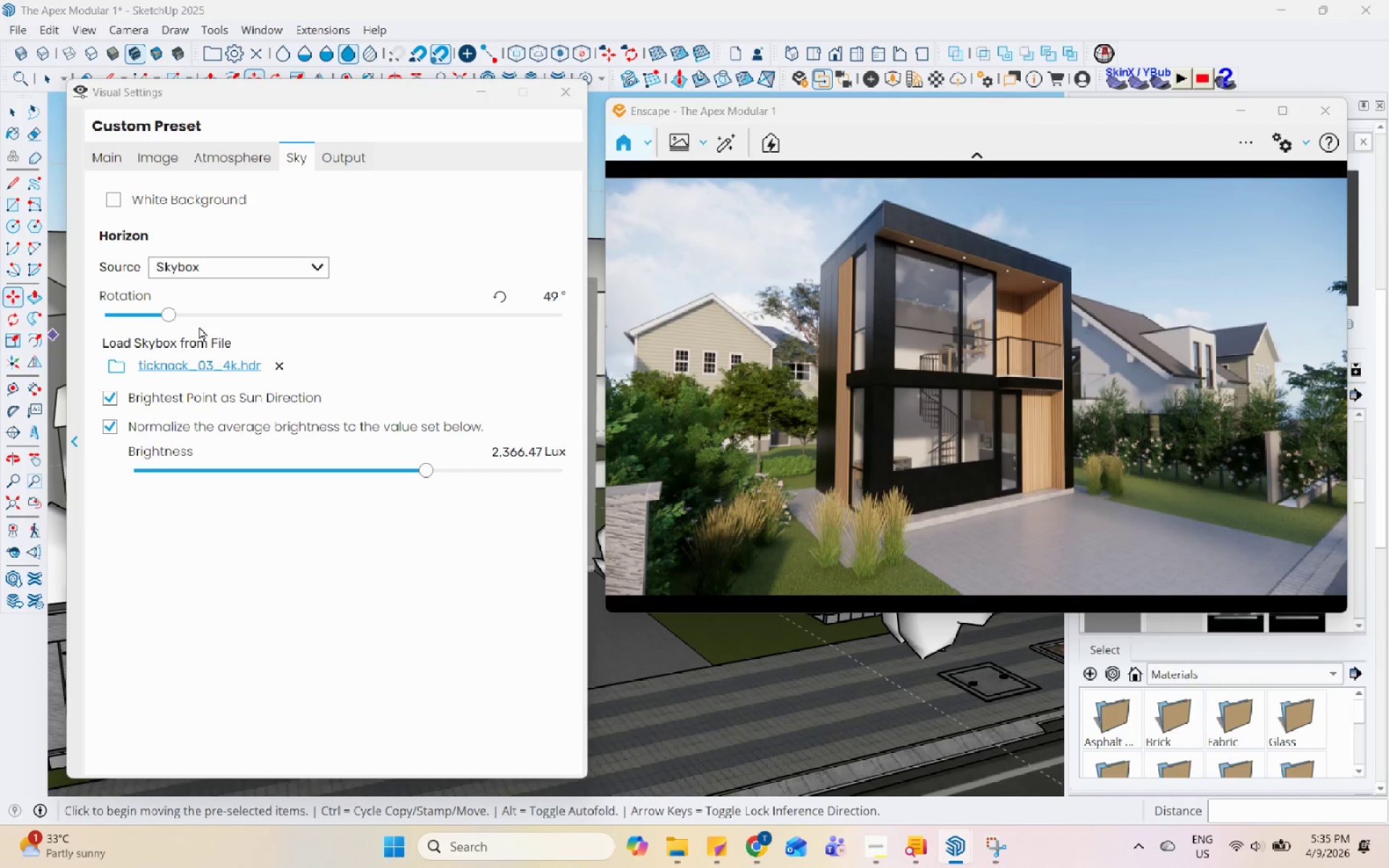 
left_click_drag(start_coordinate=[169, 315], to_coordinate=[168, 364])
 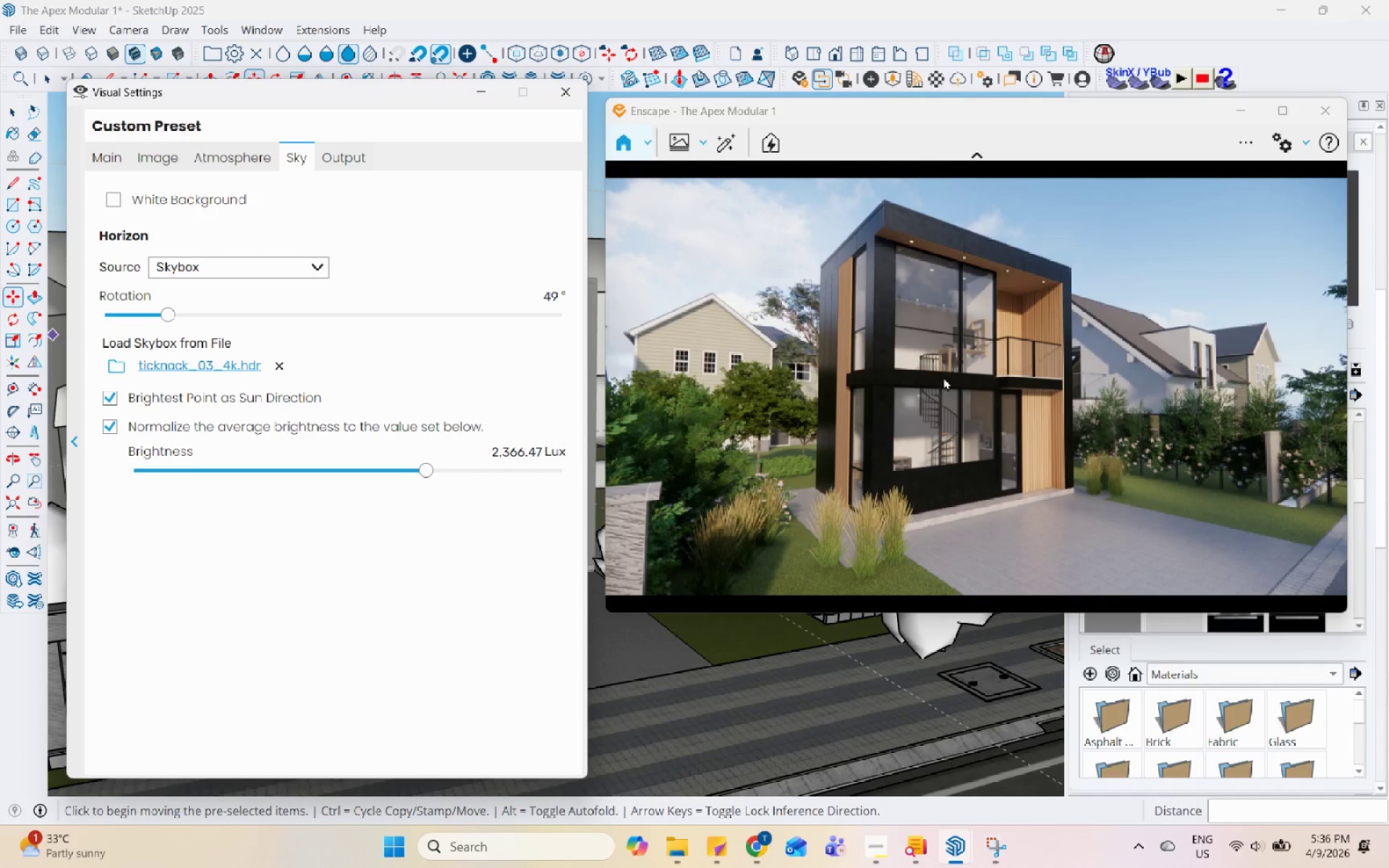 
left_click_drag(start_coordinate=[946, 380], to_coordinate=[990, 396])
 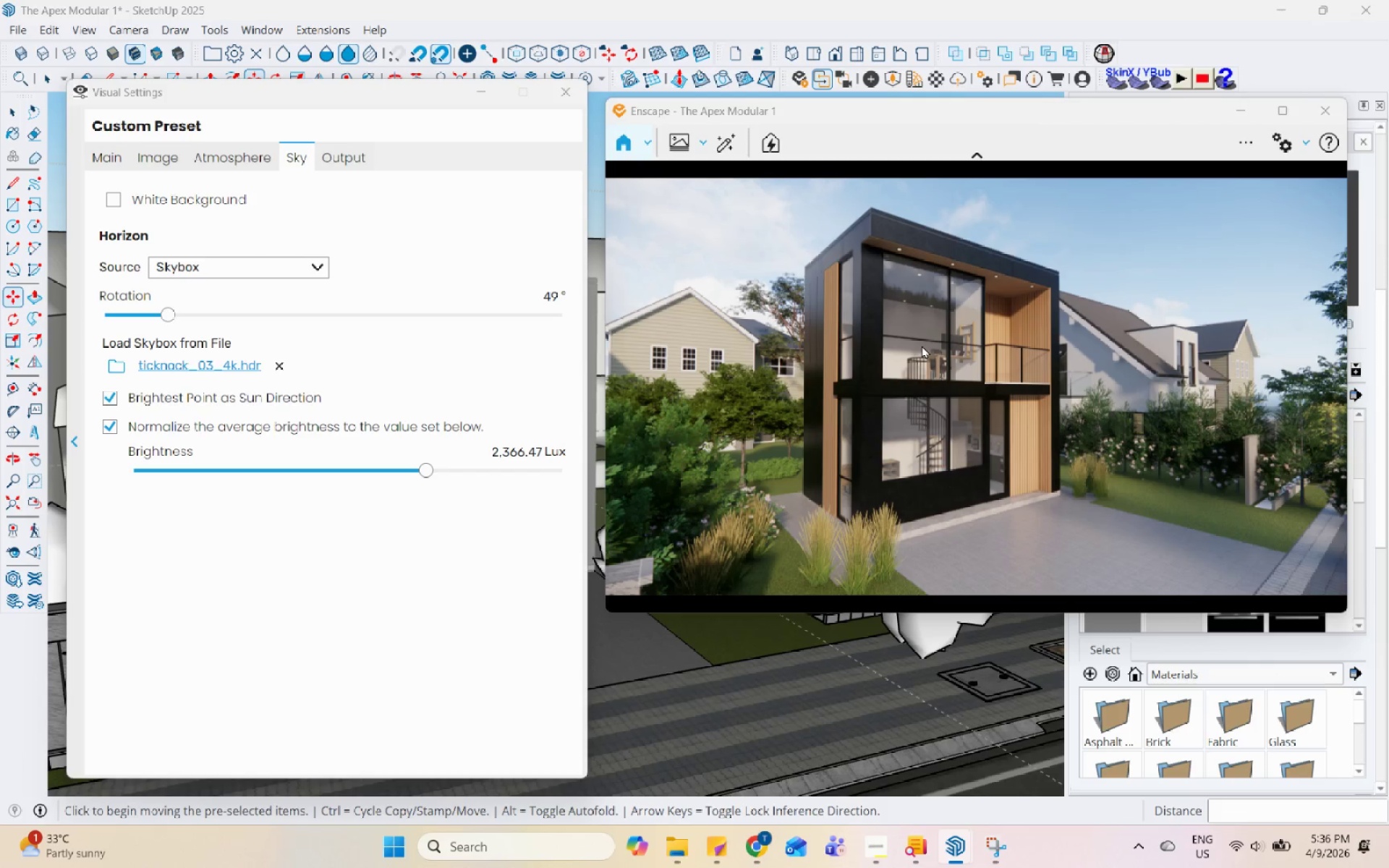 
wait(14.61)
 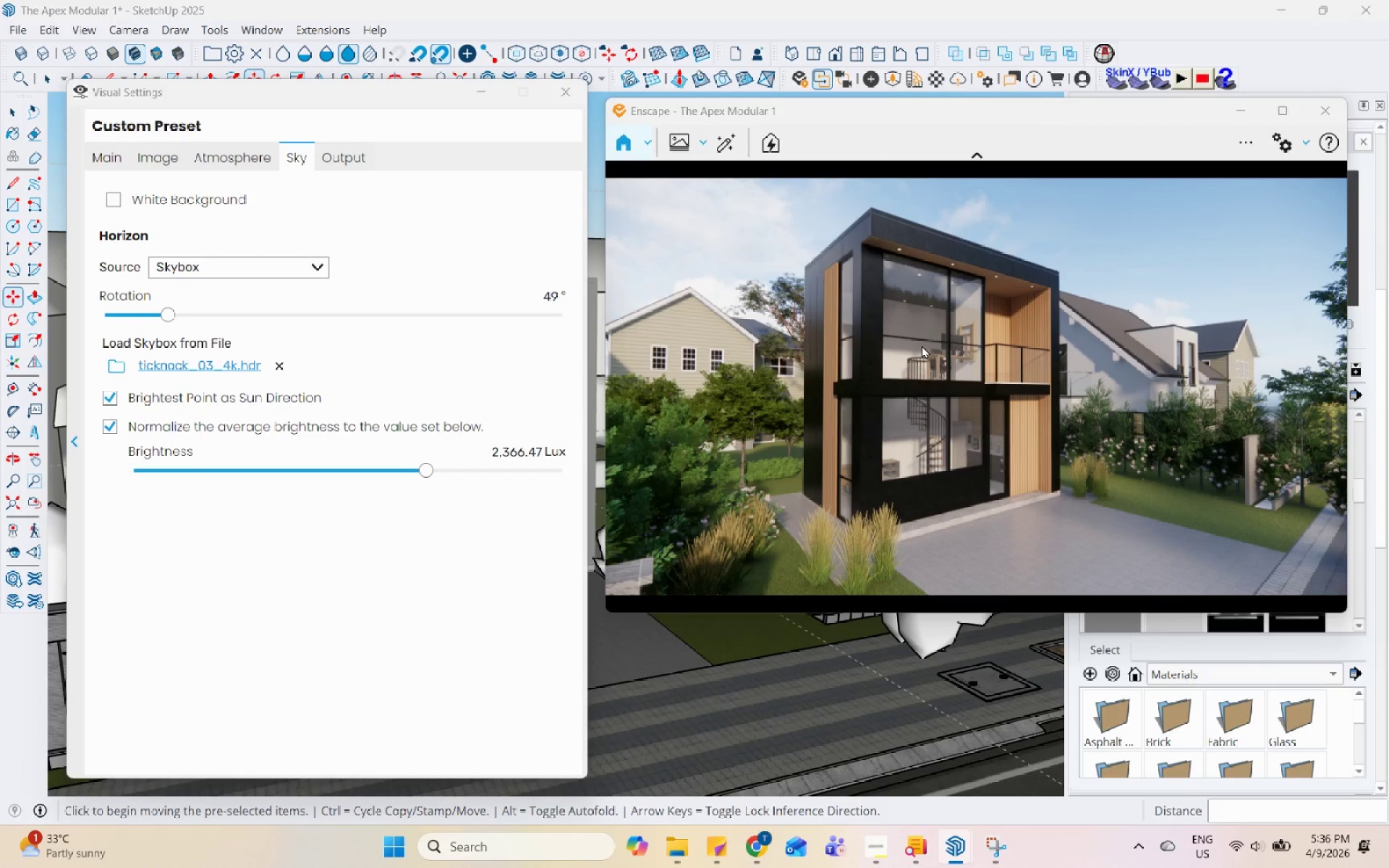 
left_click([167, 160])
 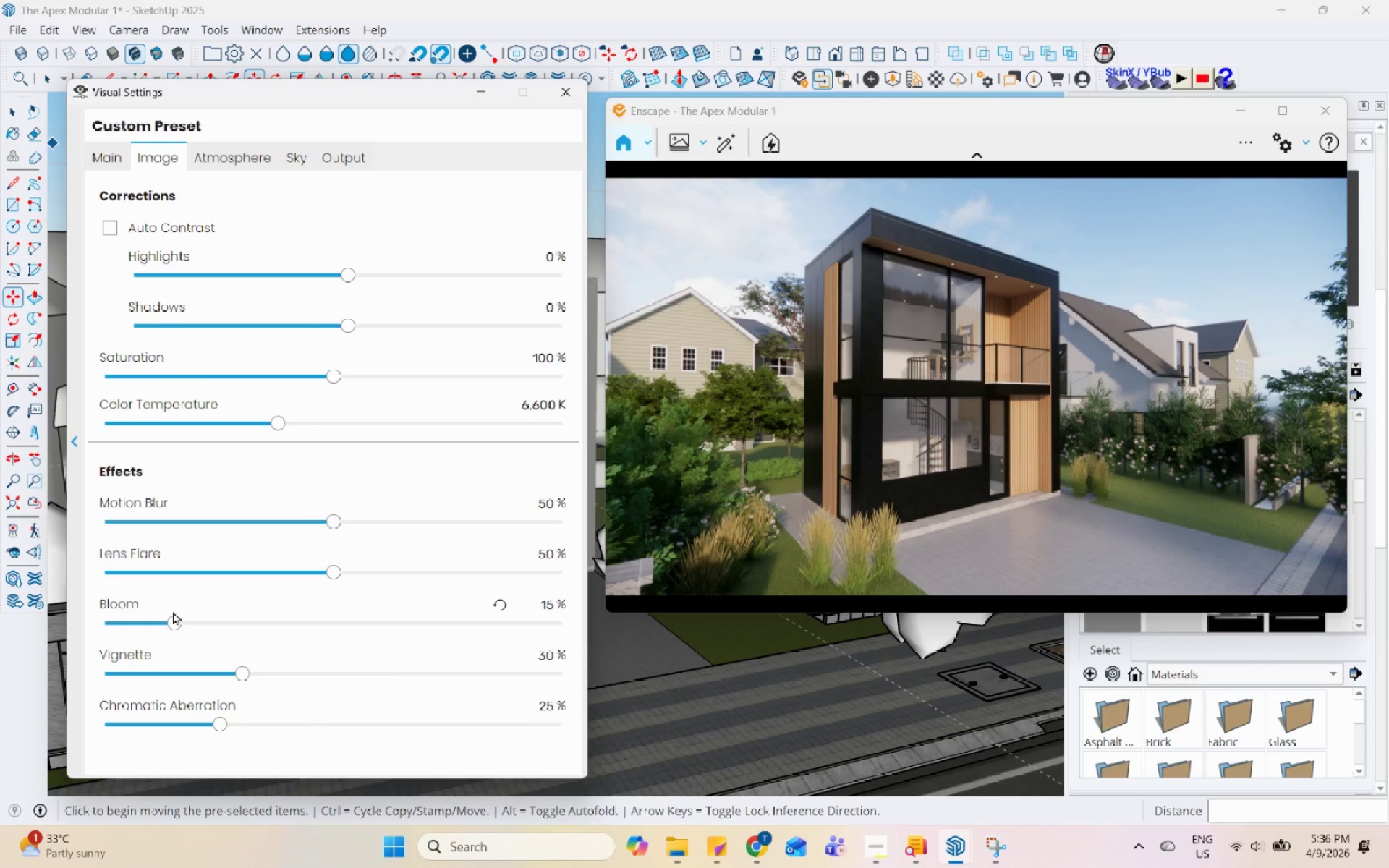 
left_click_drag(start_coordinate=[177, 621], to_coordinate=[220, 626])
 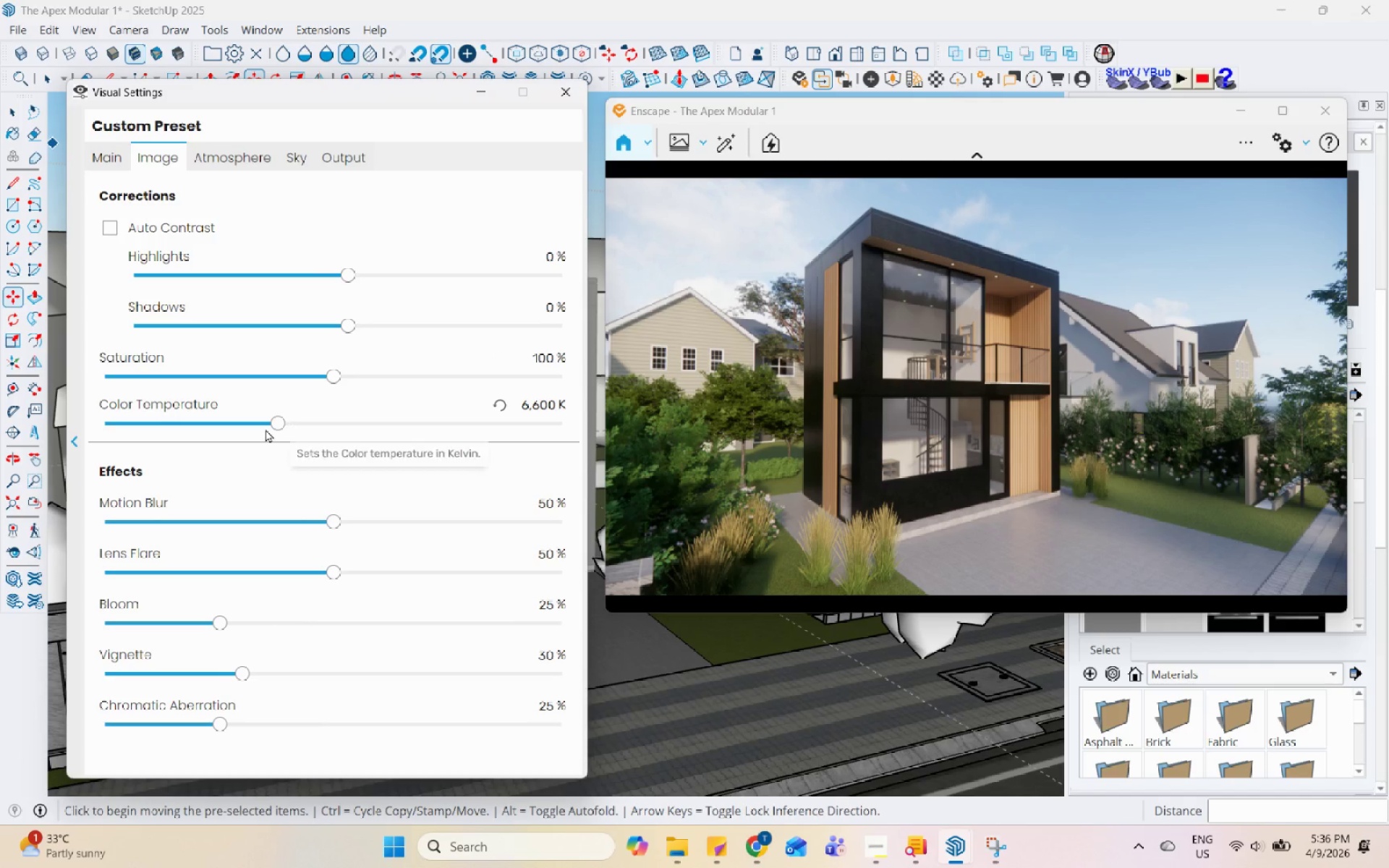 
left_click_drag(start_coordinate=[278, 421], to_coordinate=[359, 441])
 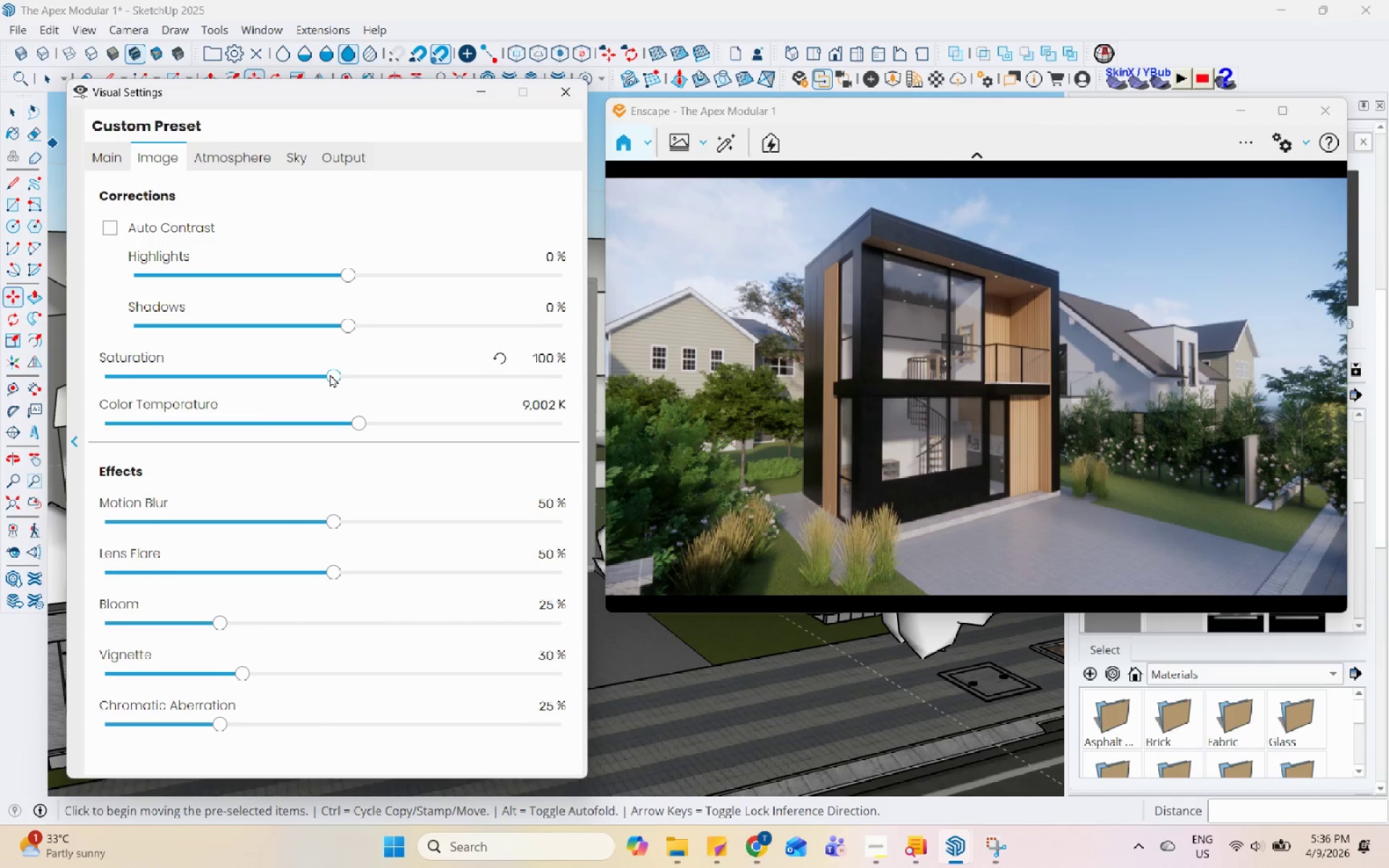 
left_click_drag(start_coordinate=[330, 374], to_coordinate=[353, 368])
 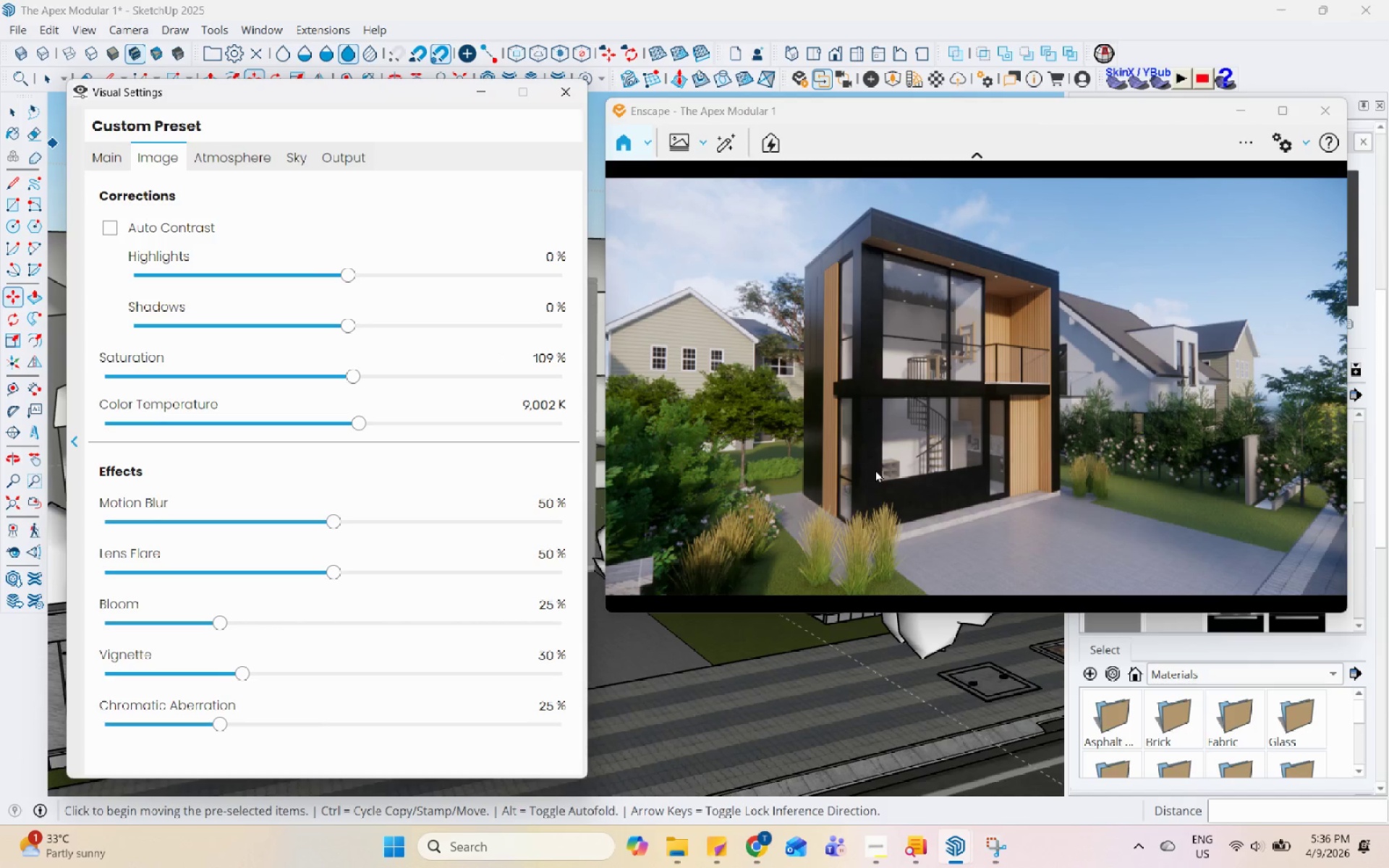 
left_click([464, 85])
 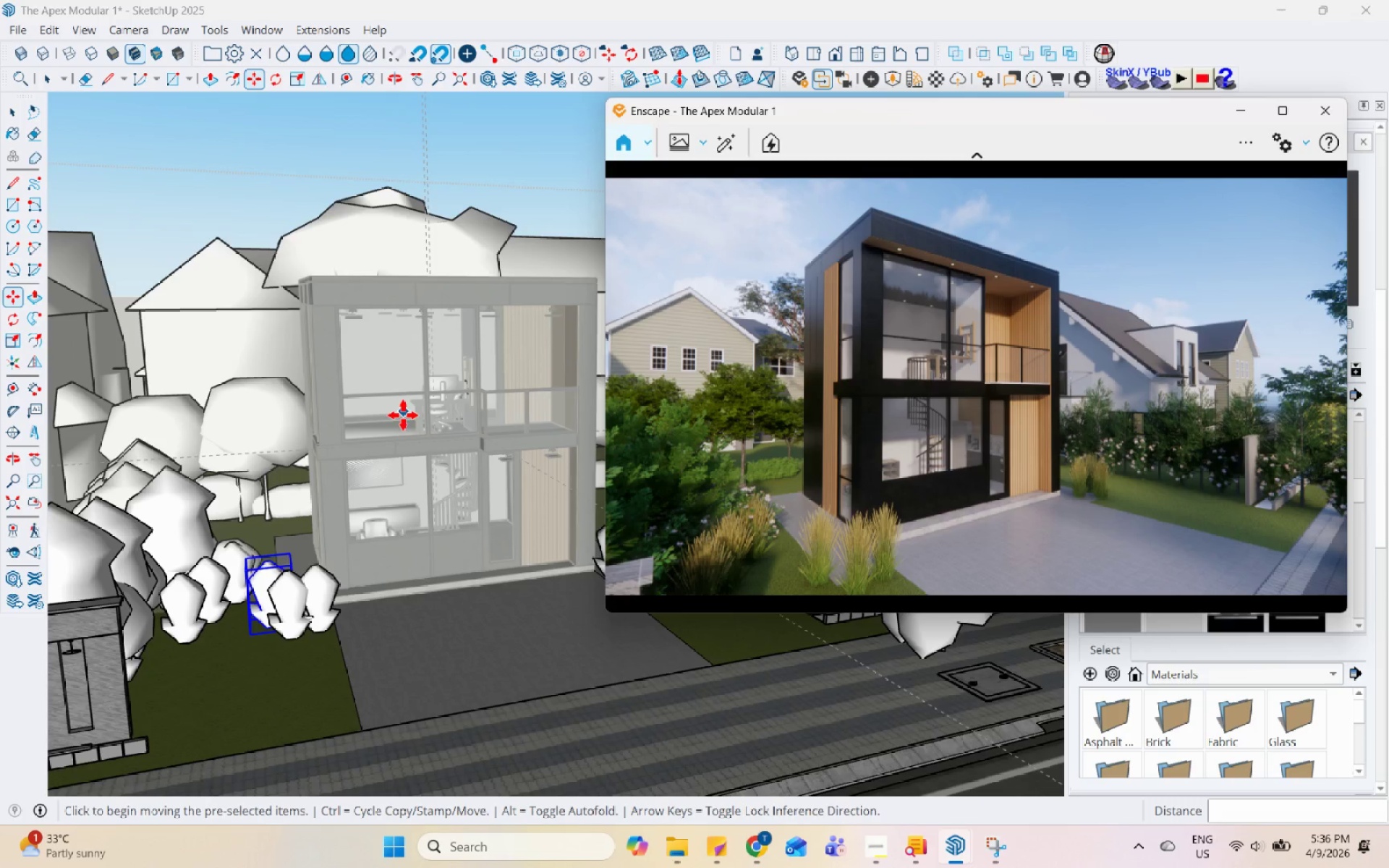 
scroll: coordinate [403, 420], scroll_direction: down, amount: 5.0
 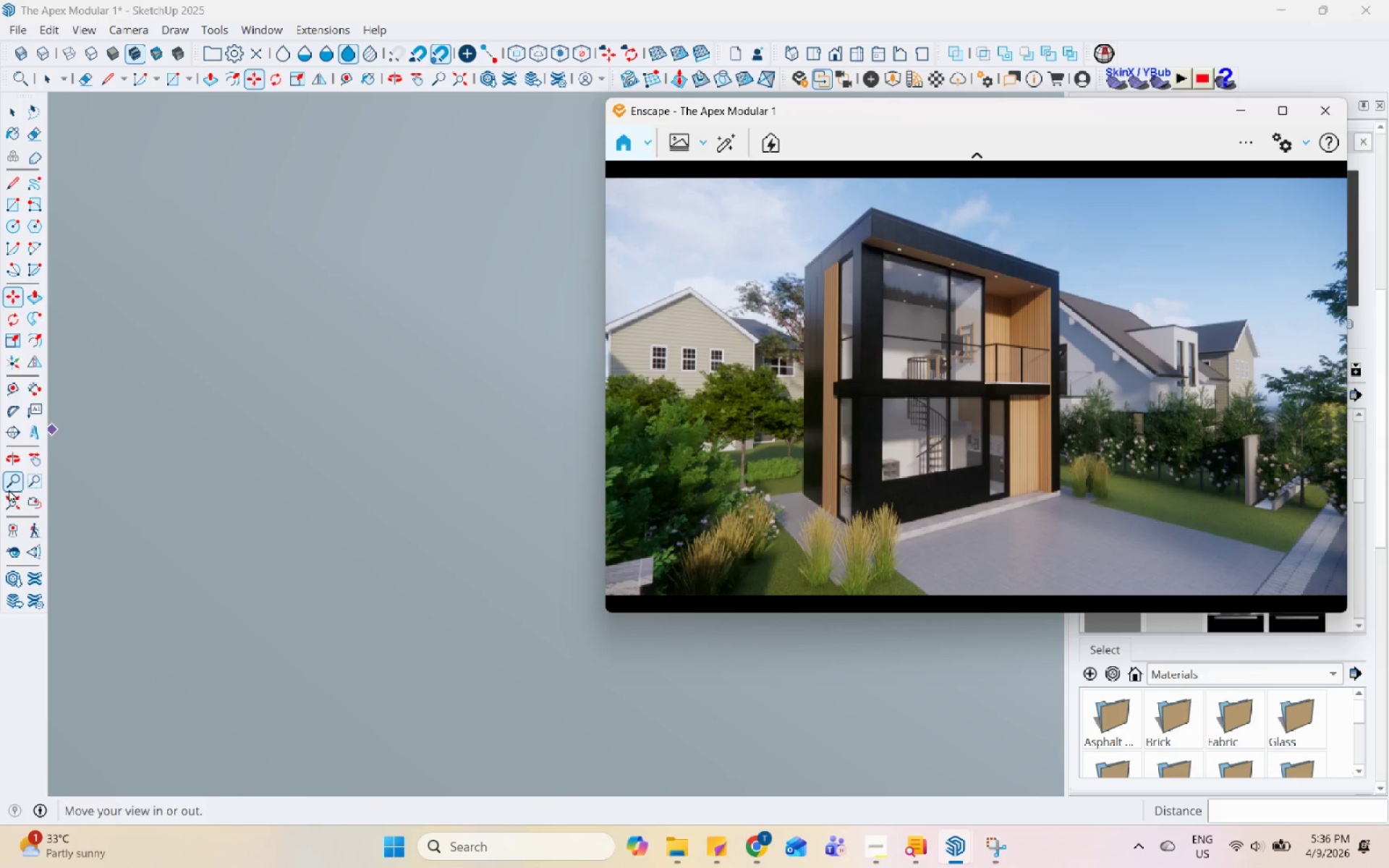 
left_click([15, 502])
 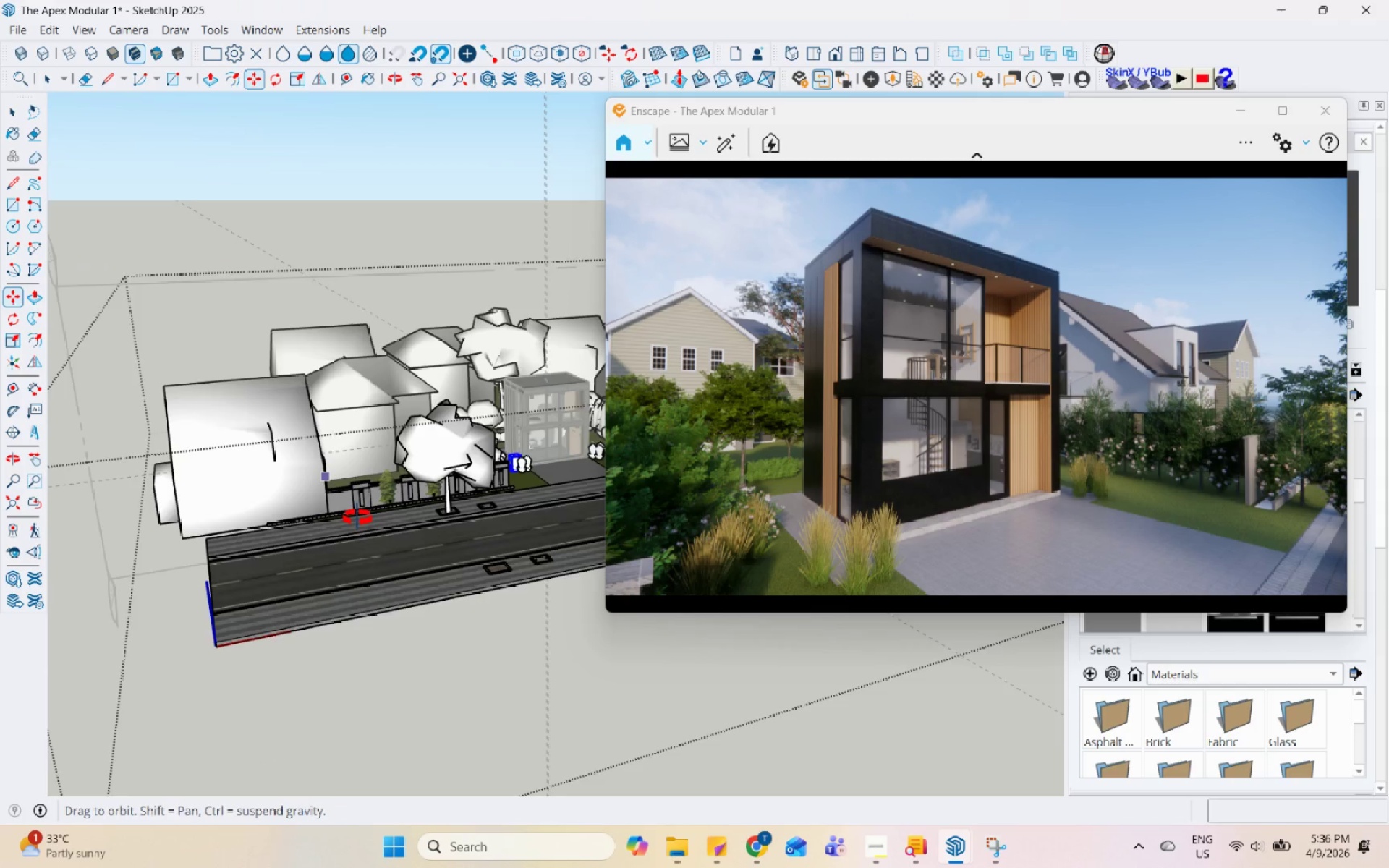 
key(Space)
 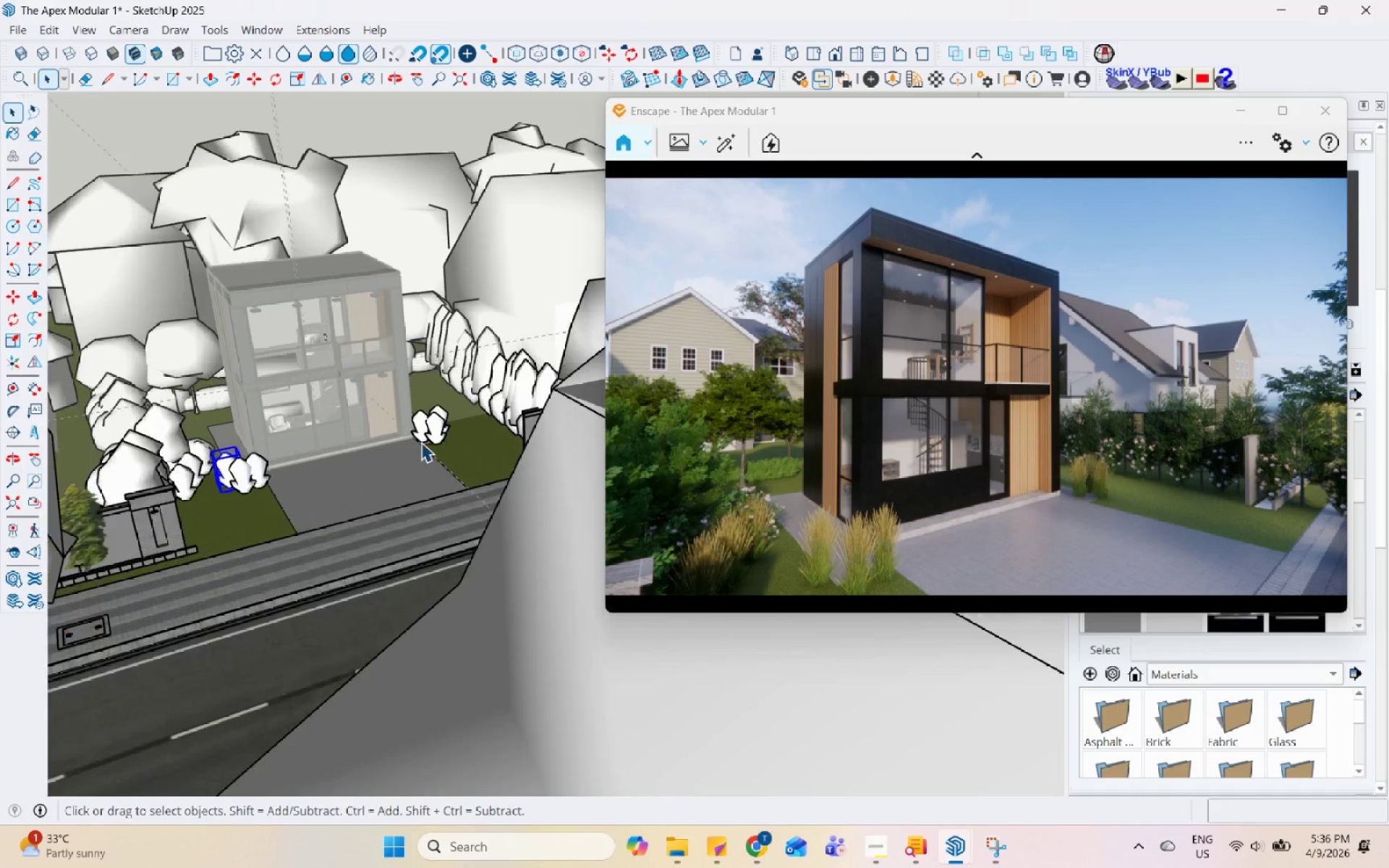 
scroll: coordinate [444, 442], scroll_direction: up, amount: 5.0
 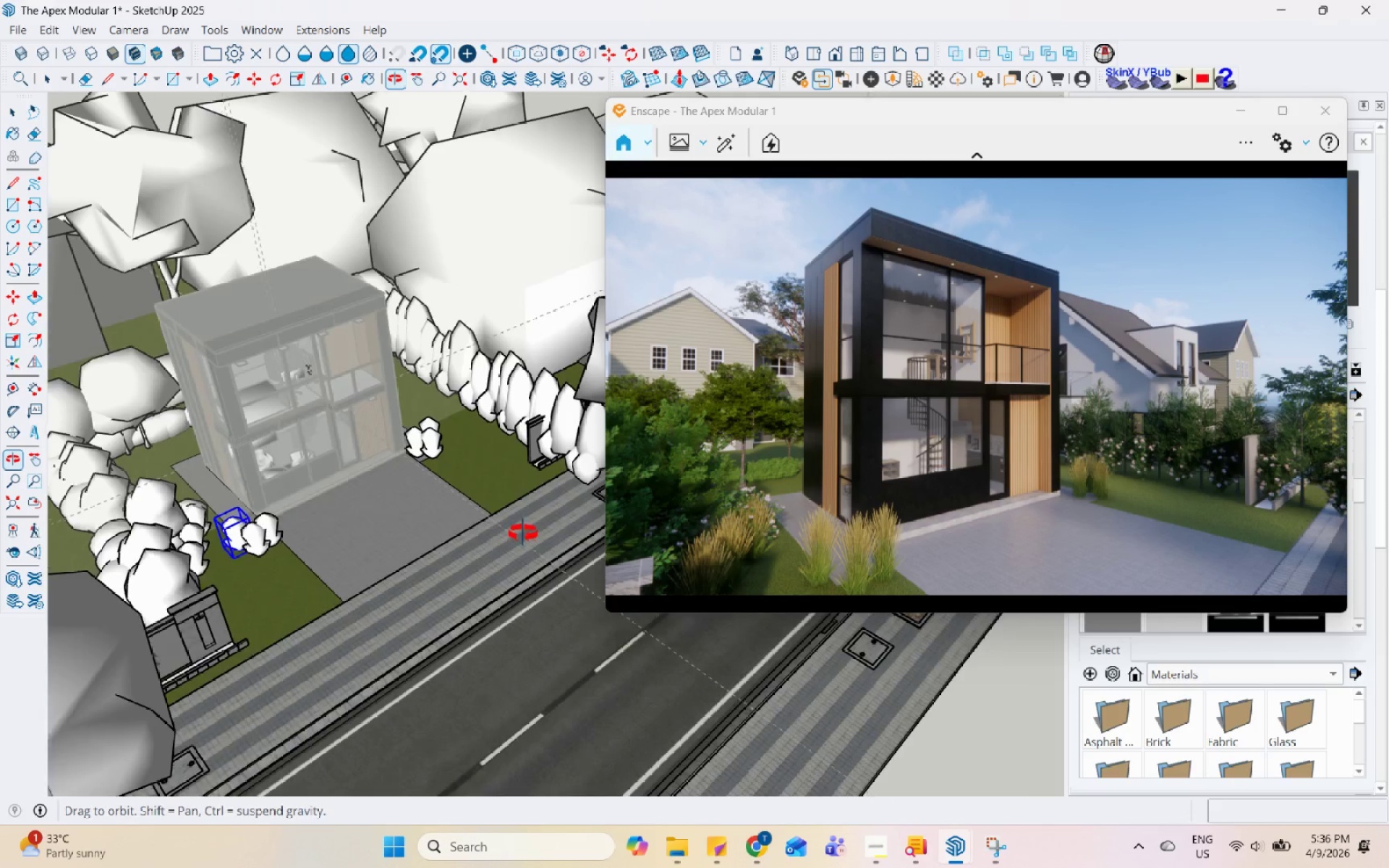 
left_click([532, 465])
 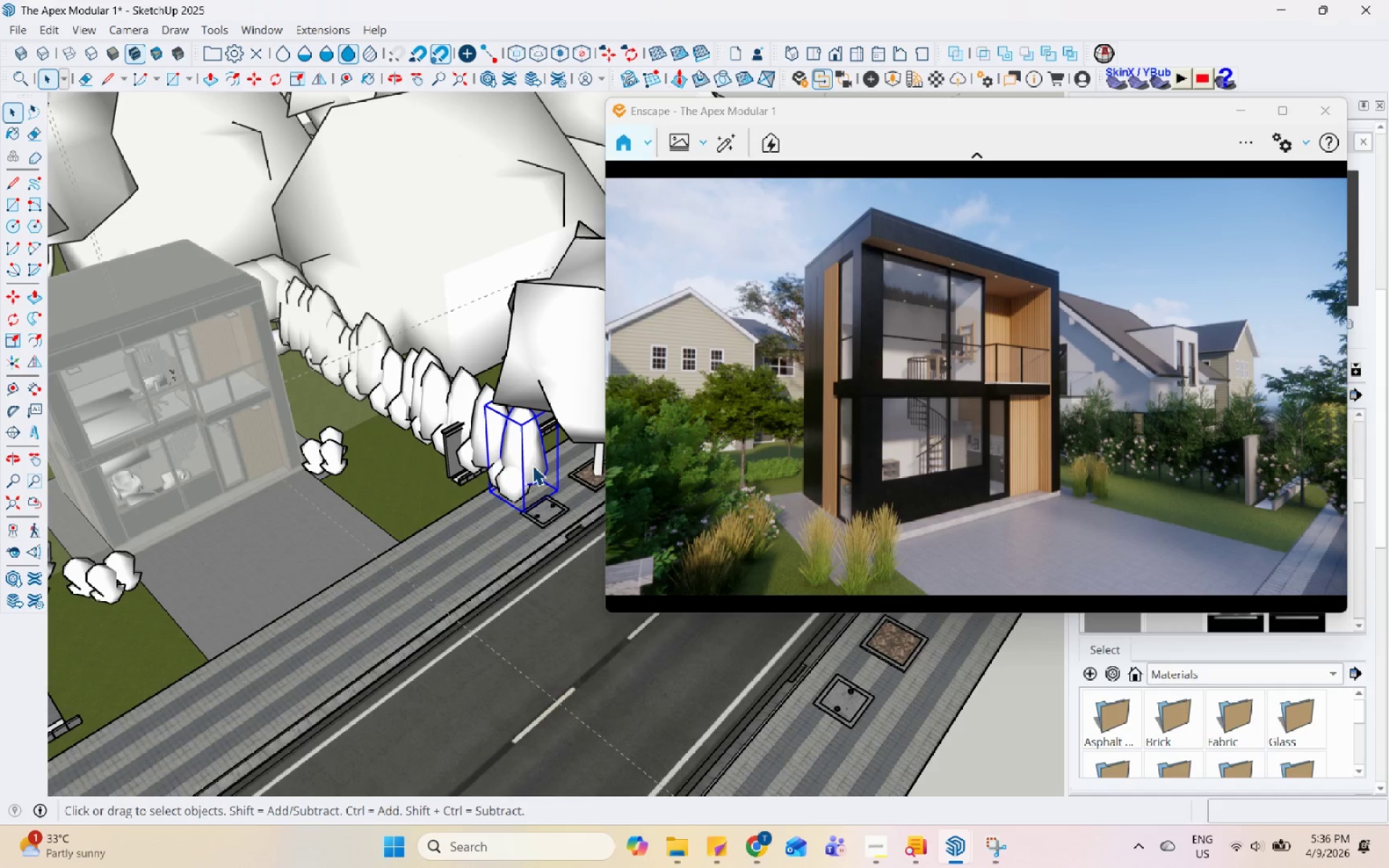 
right_click([532, 465])
 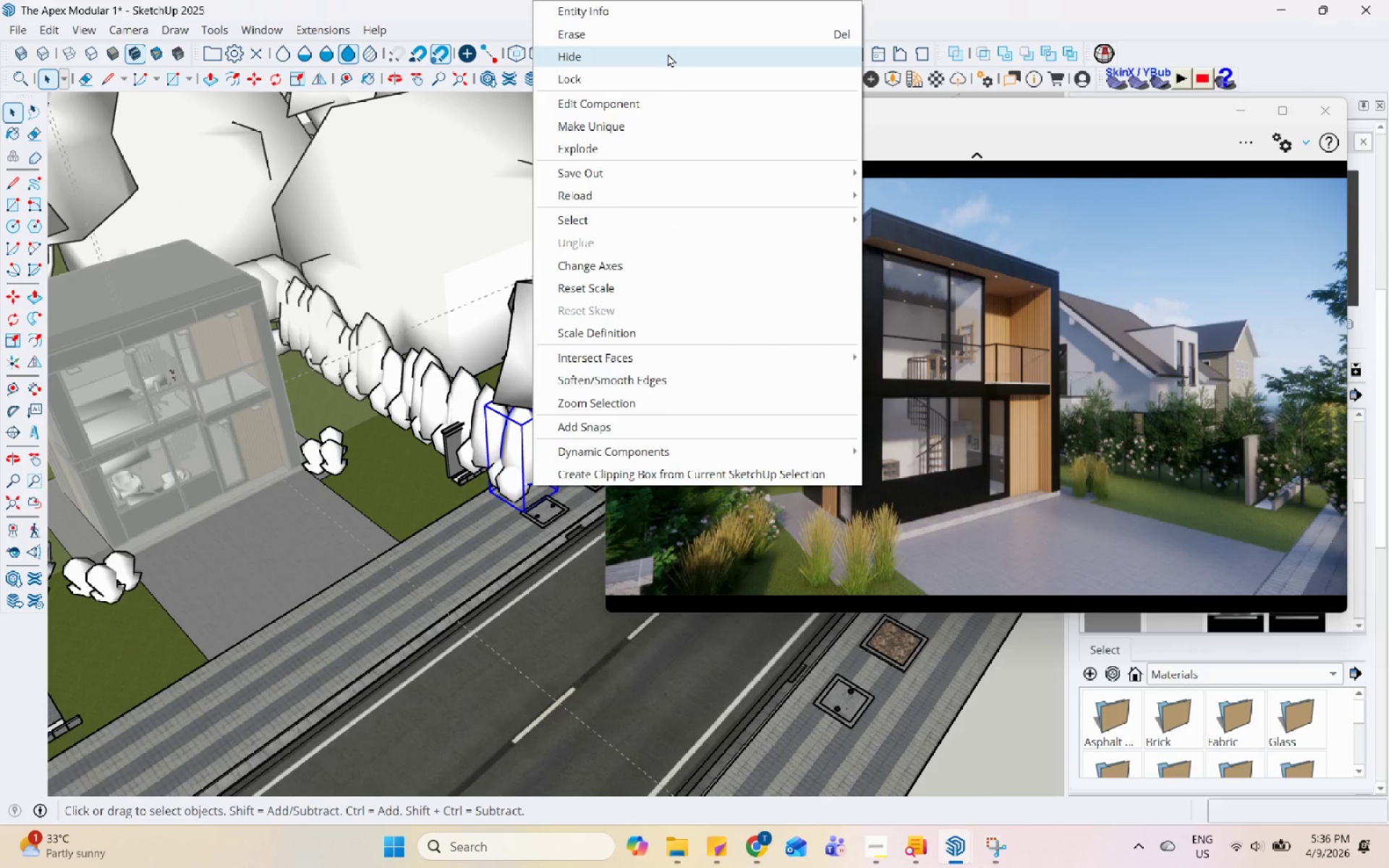 
scroll: coordinate [535, 467], scroll_direction: up, amount: 1.0
 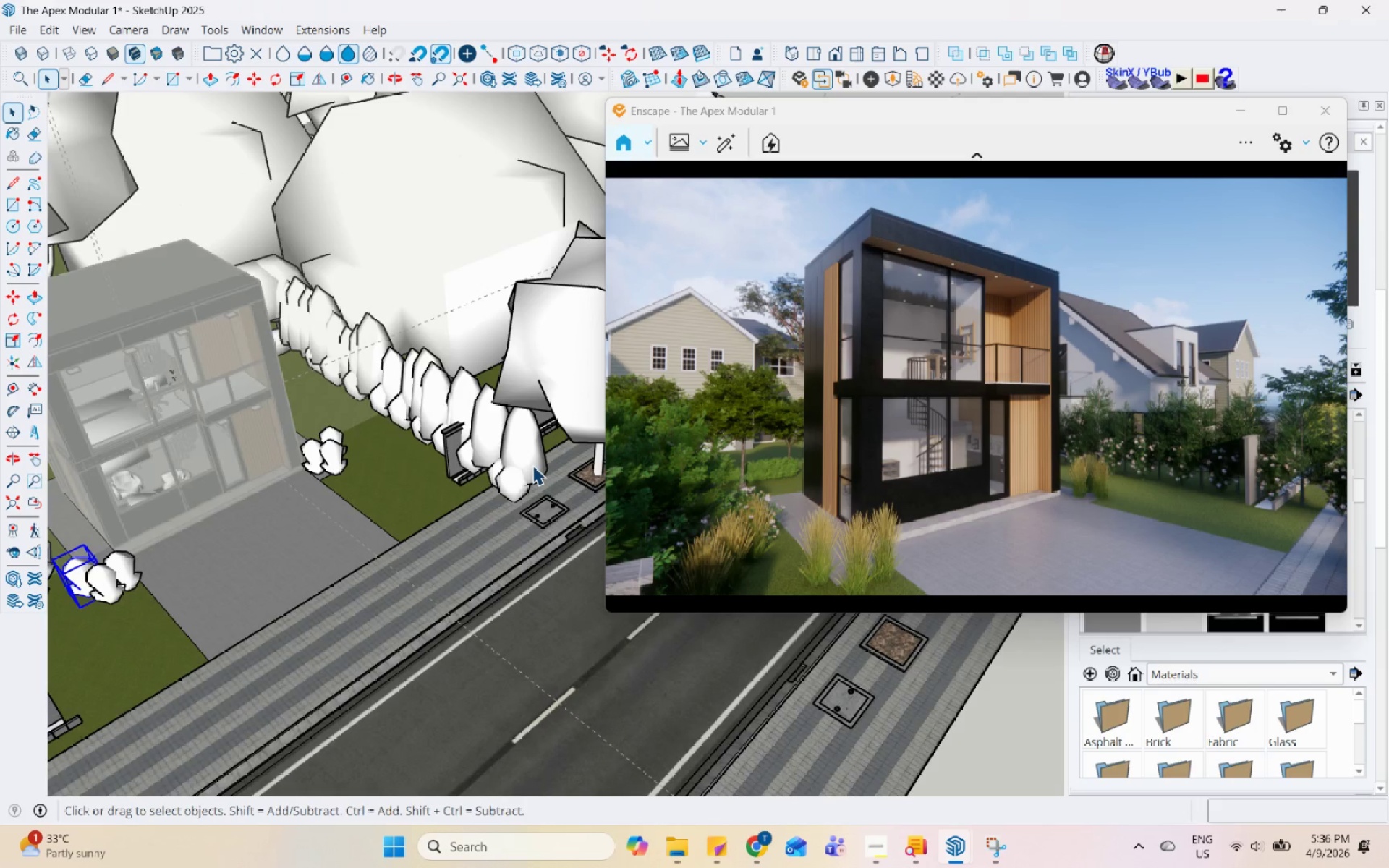 
left_click([669, 29])
 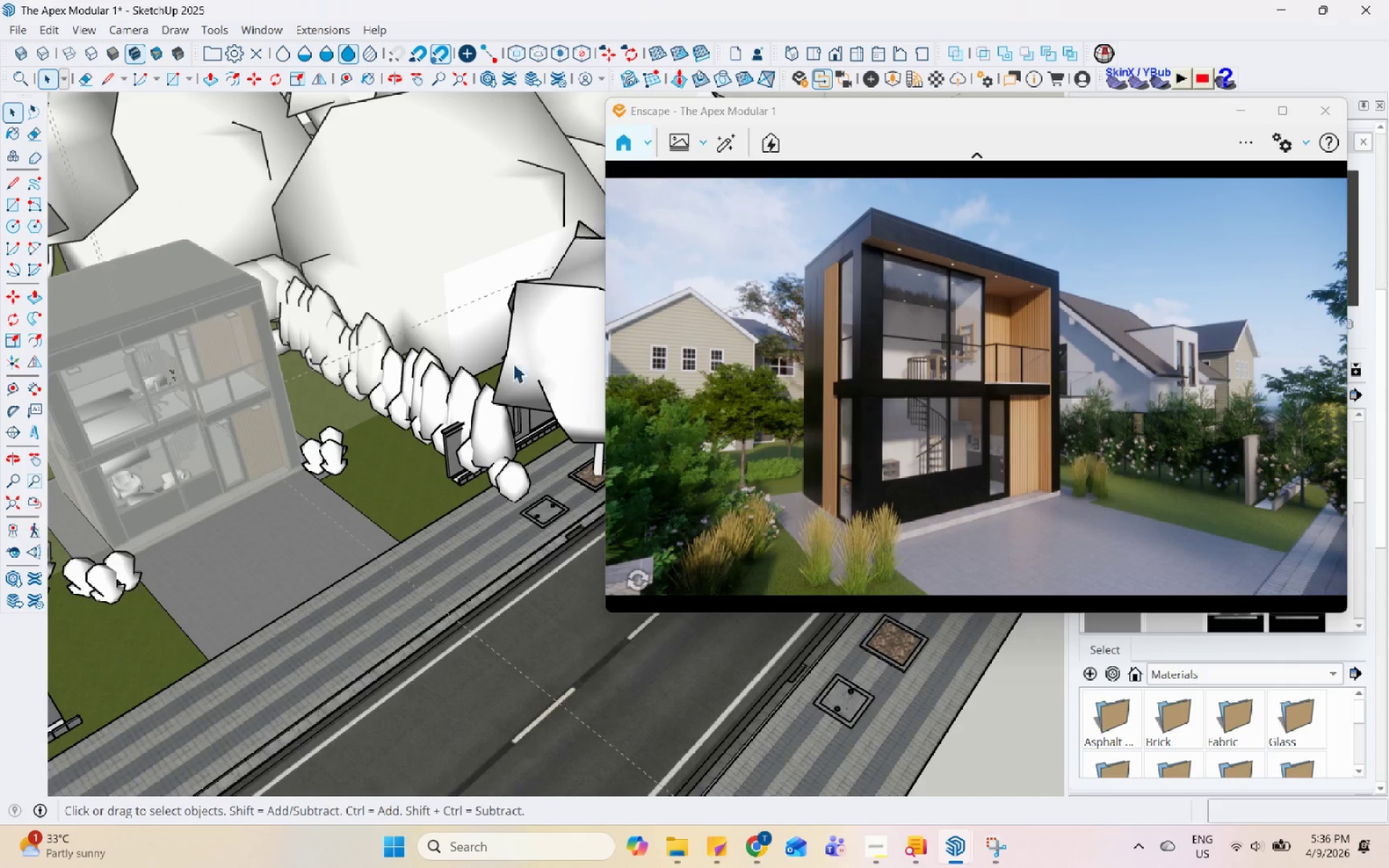 
left_click([506, 495])
 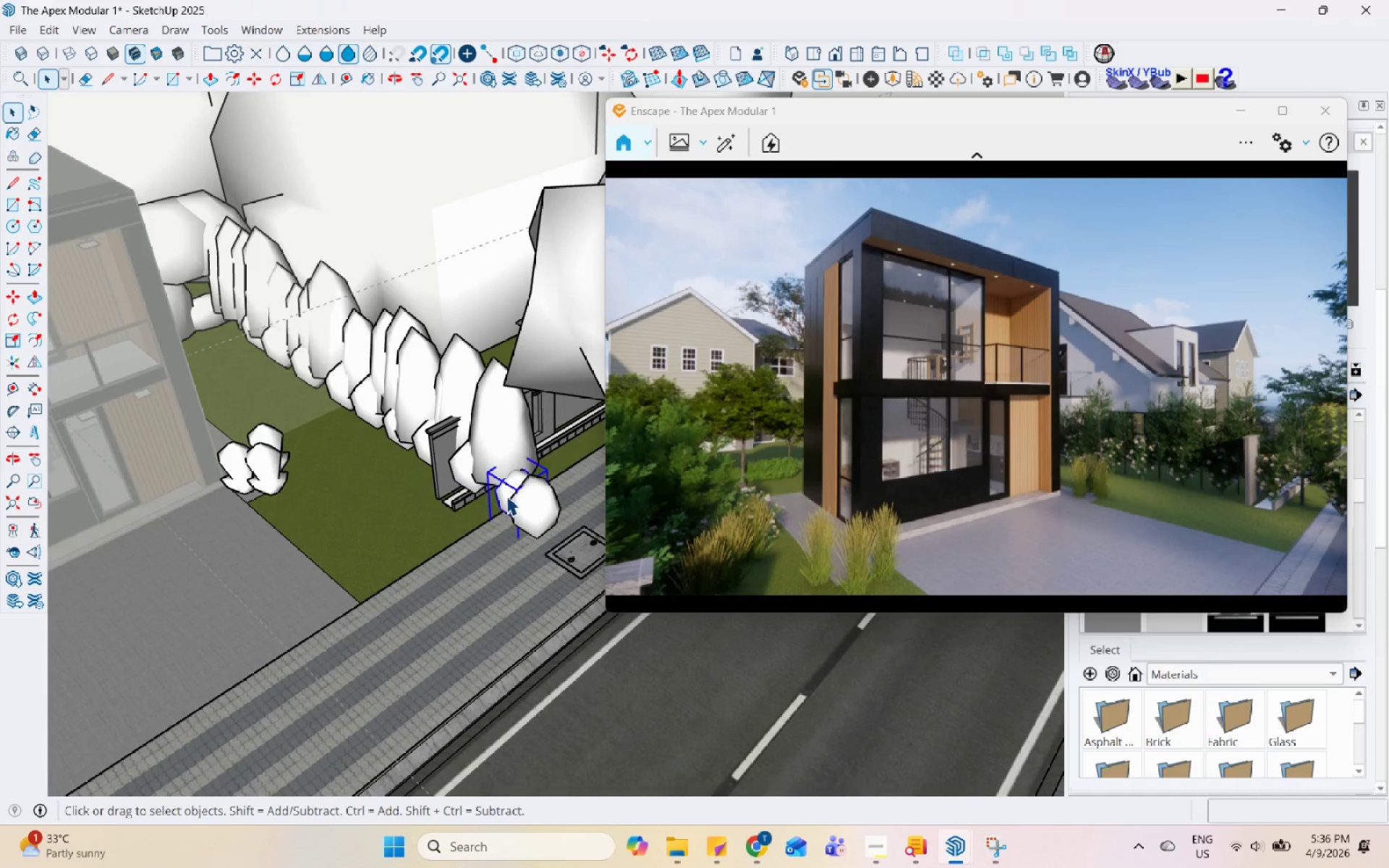 
scroll: coordinate [451, 464], scroll_direction: up, amount: 4.0
 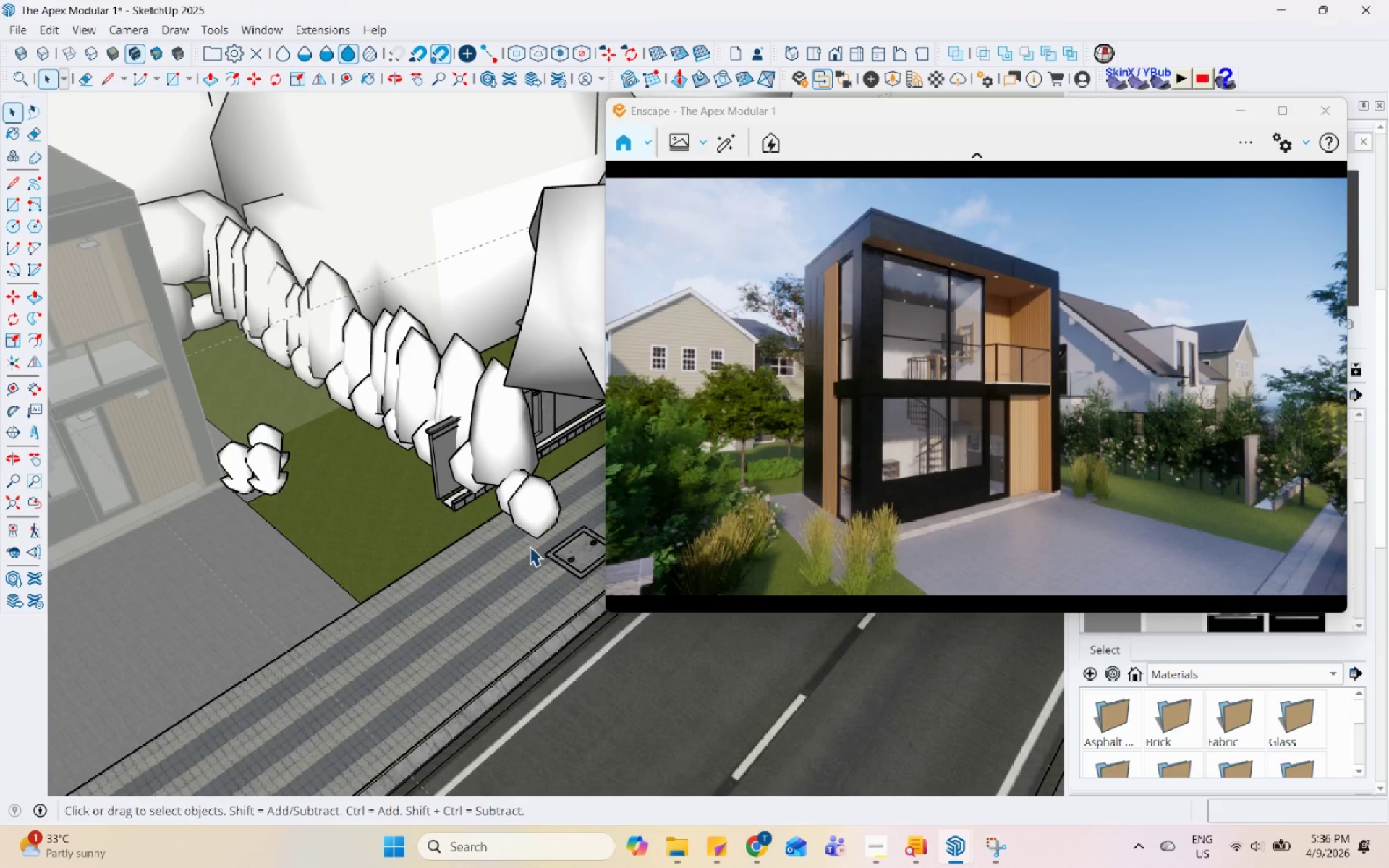 
right_click([506, 495])
 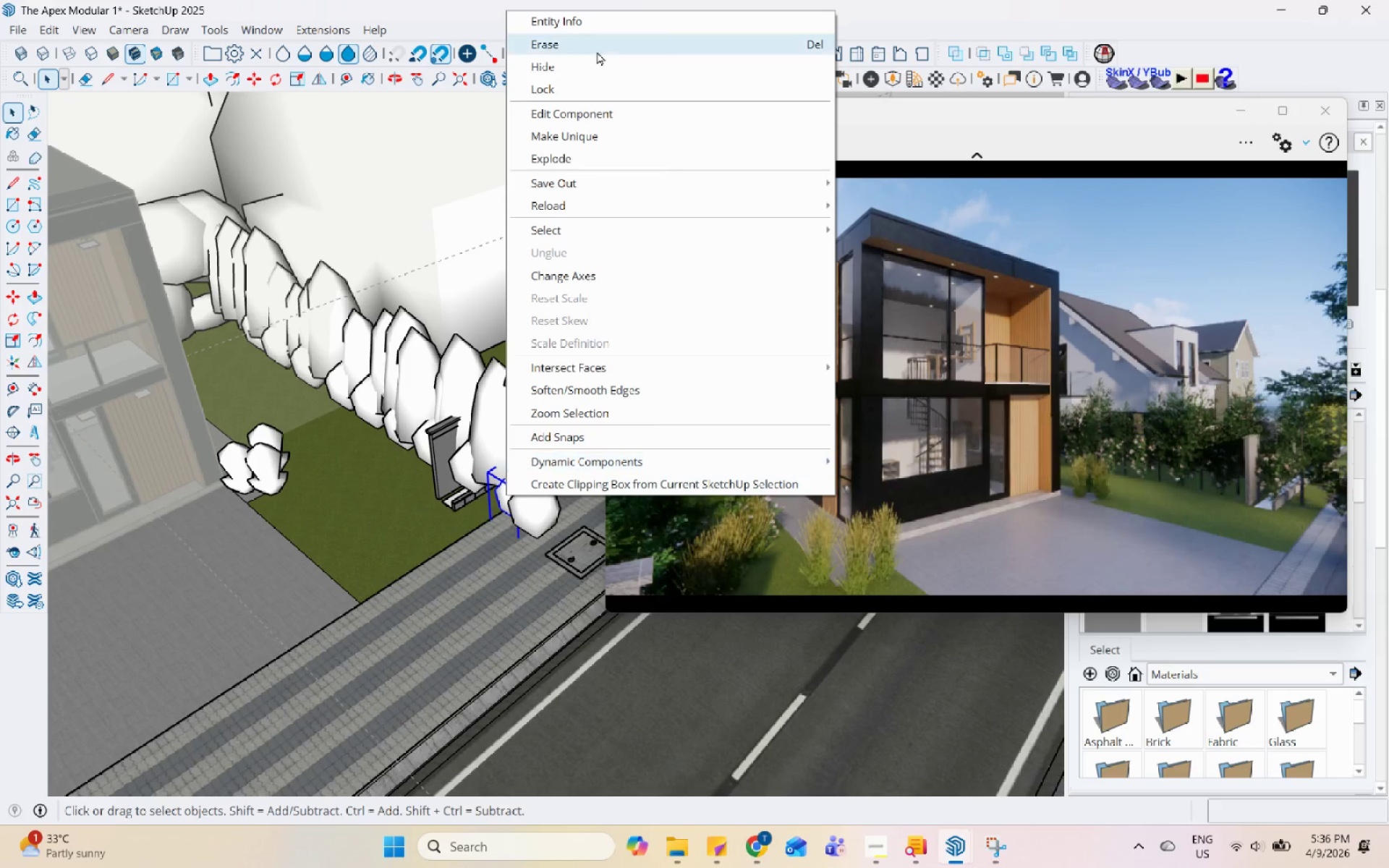 
left_click([599, 41])
 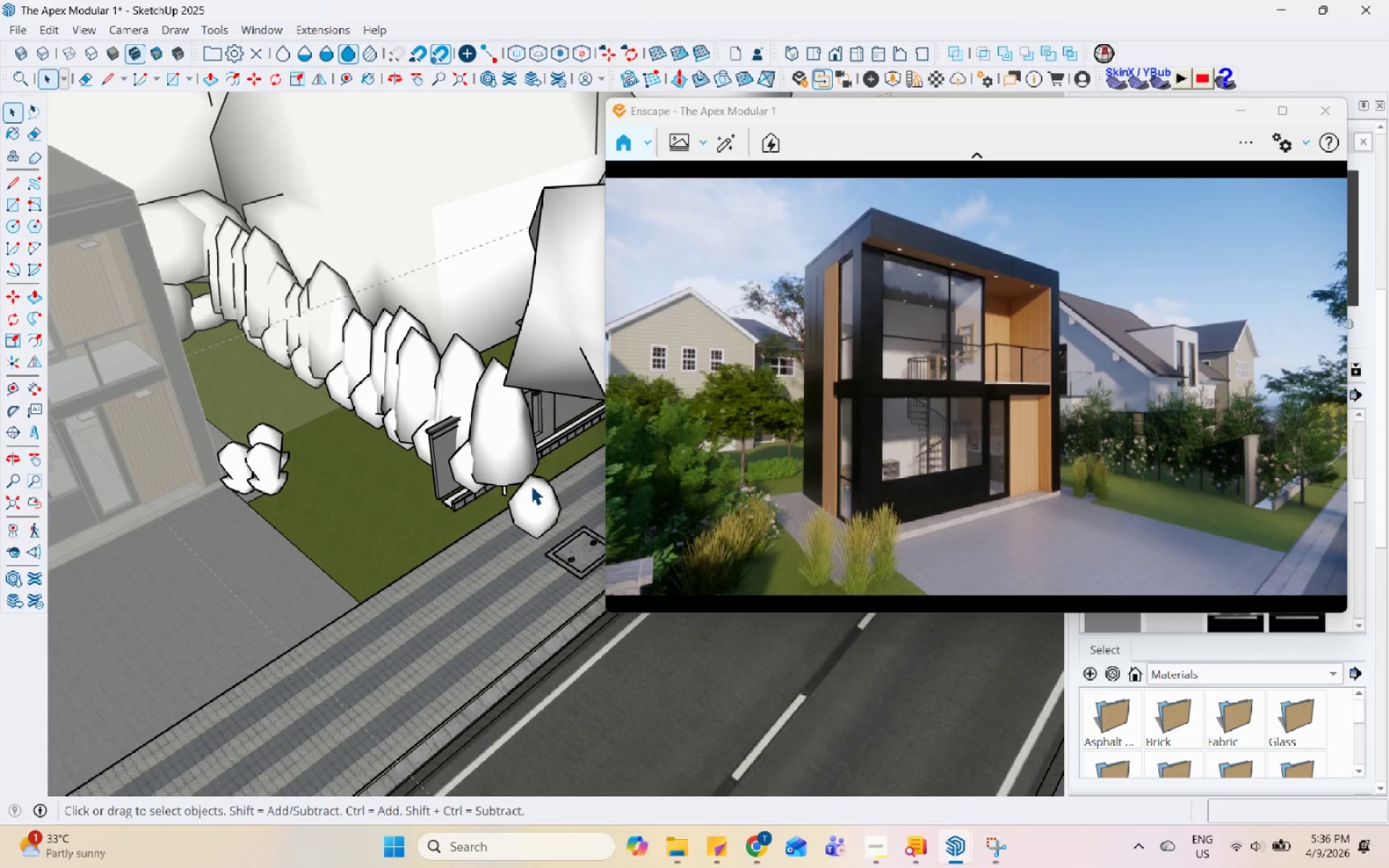 
right_click([532, 485])
 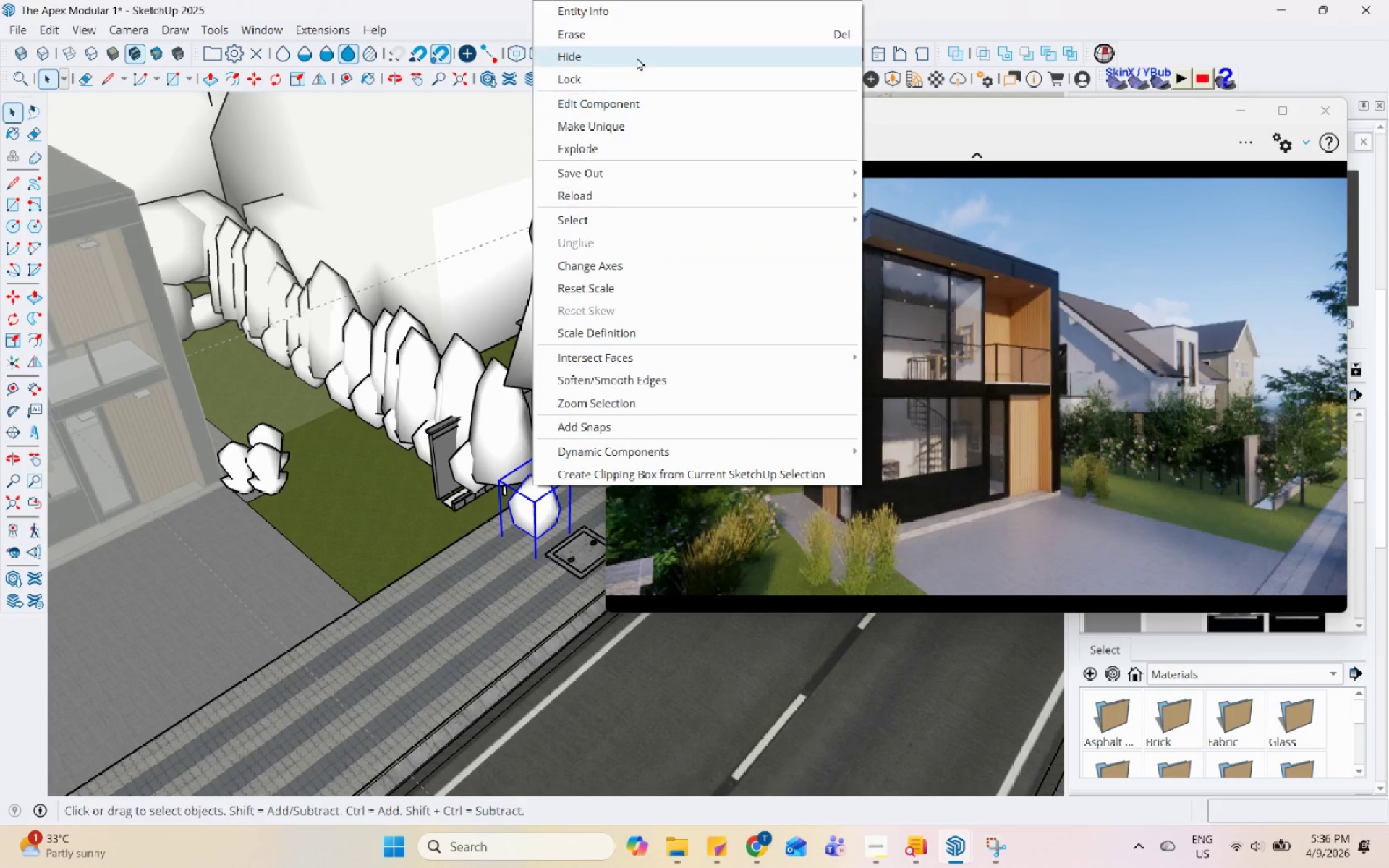 
left_click([648, 40])
 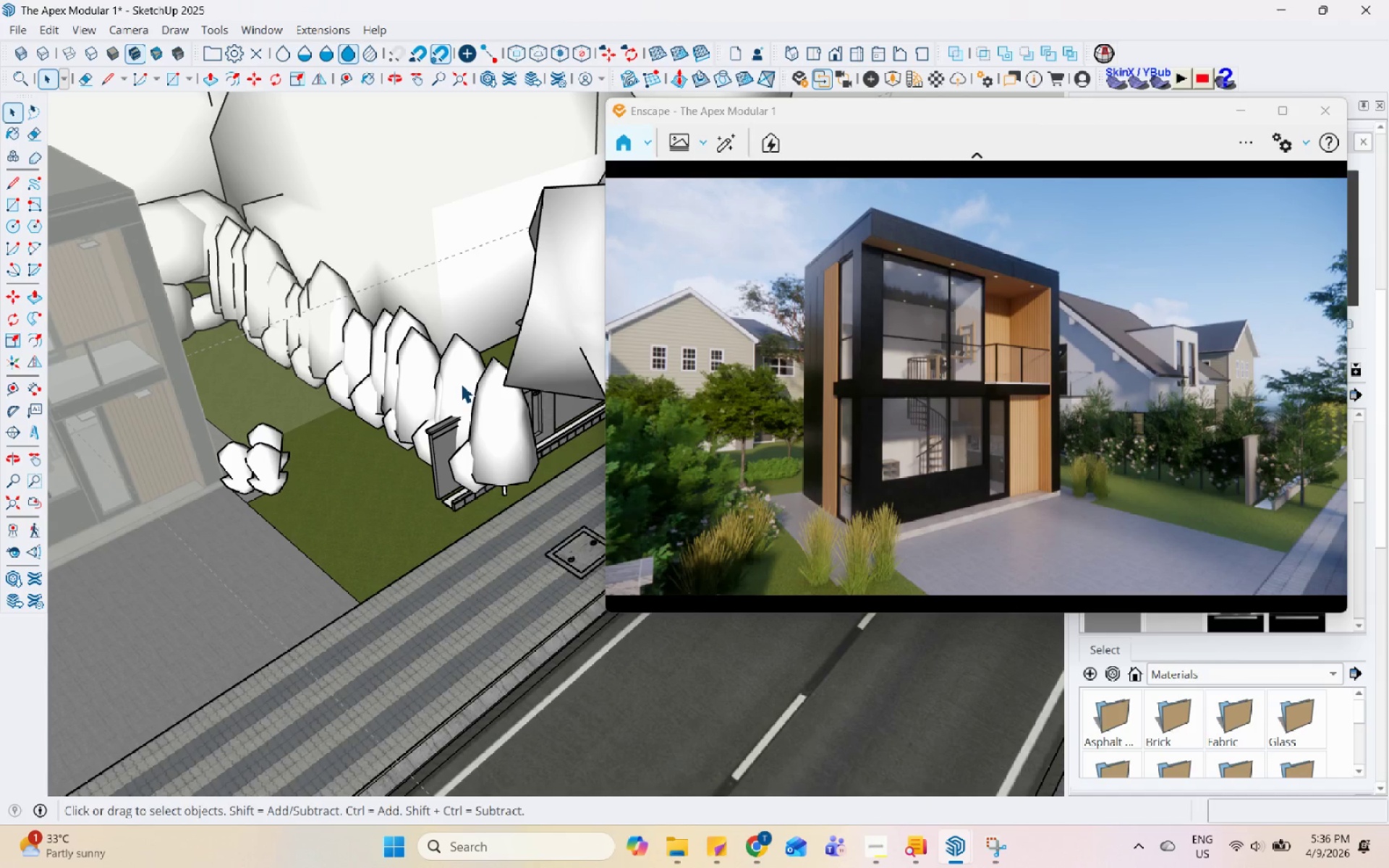 
right_click([483, 404])
 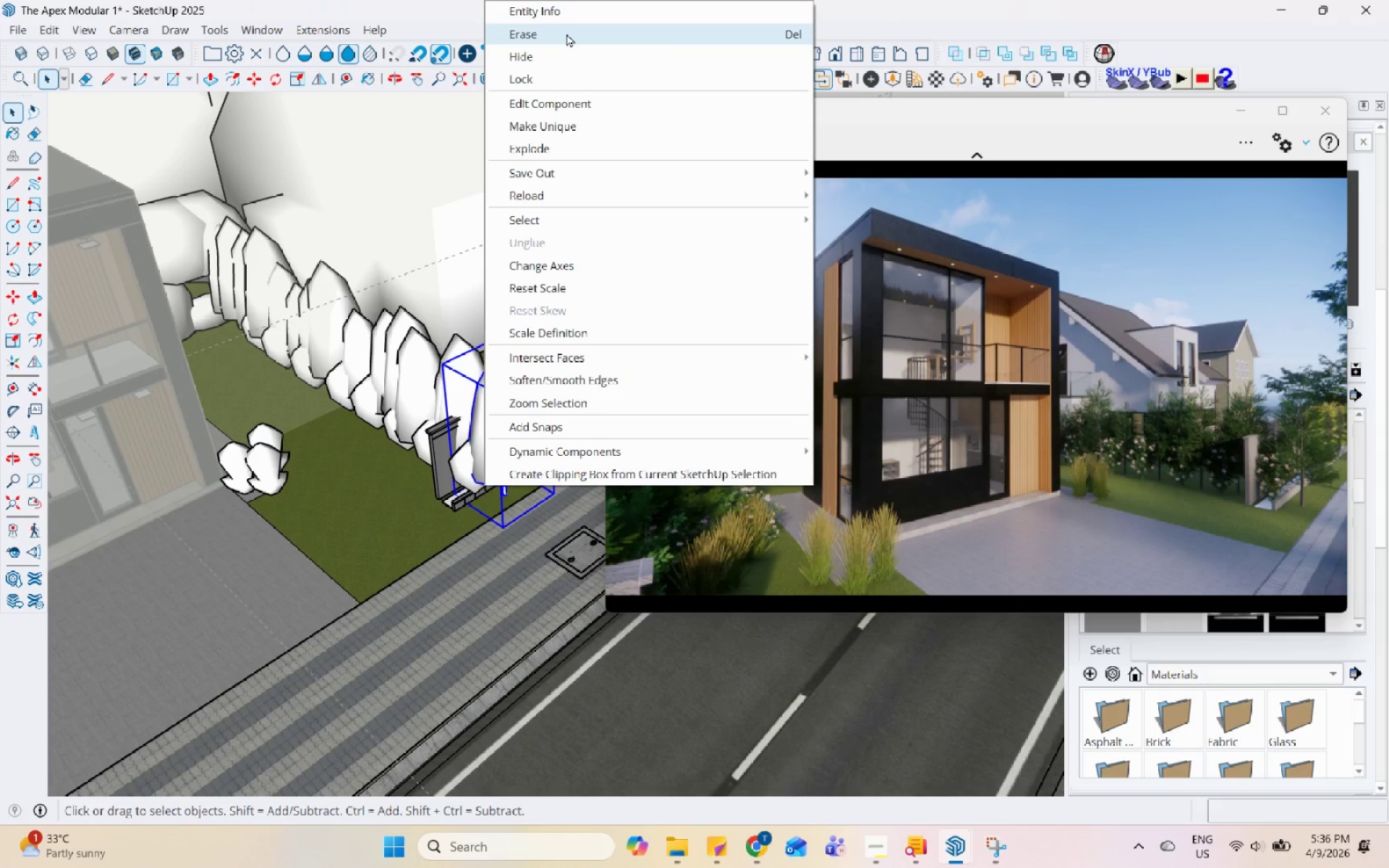 
left_click([566, 35])
 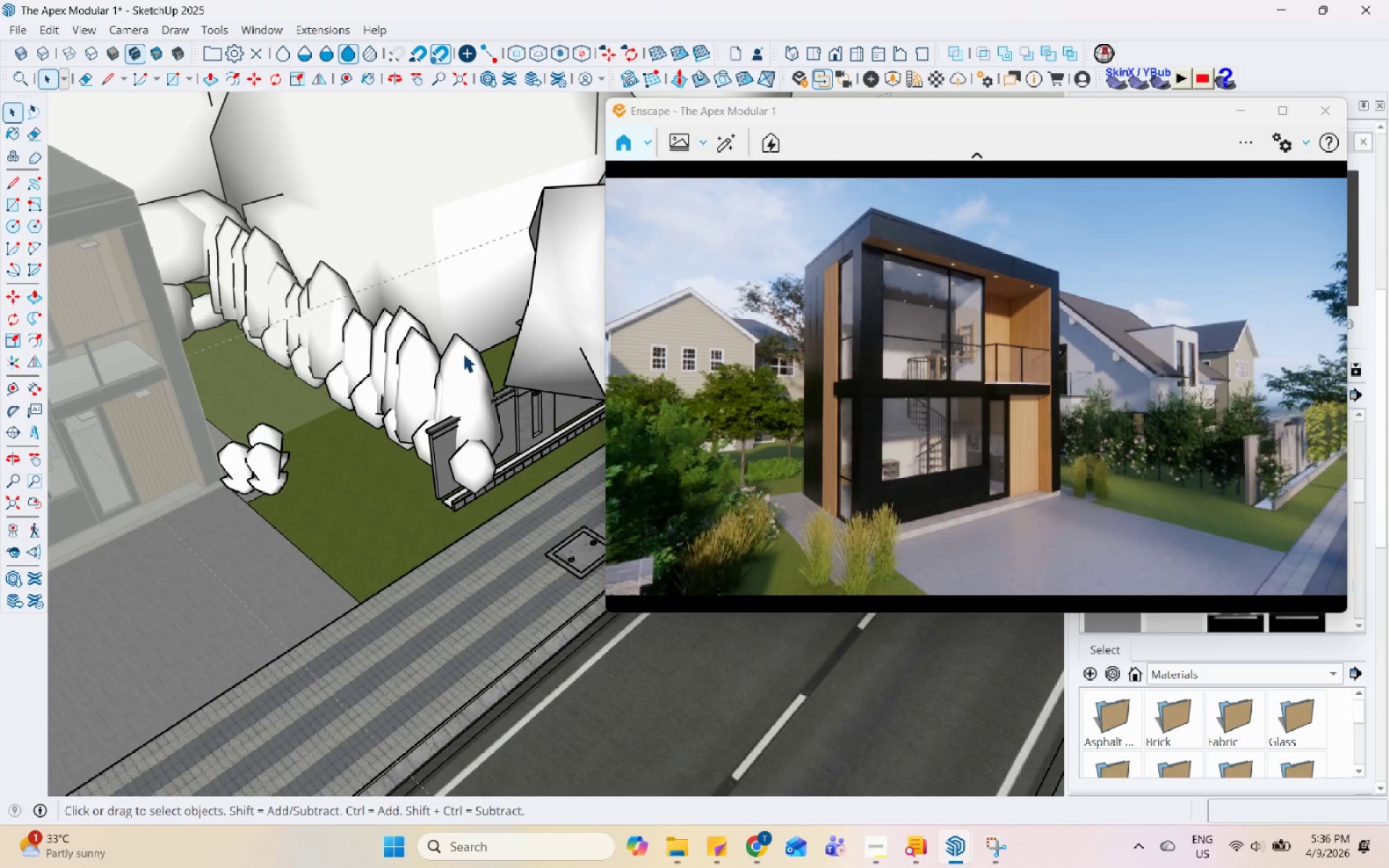 
right_click([464, 388])
 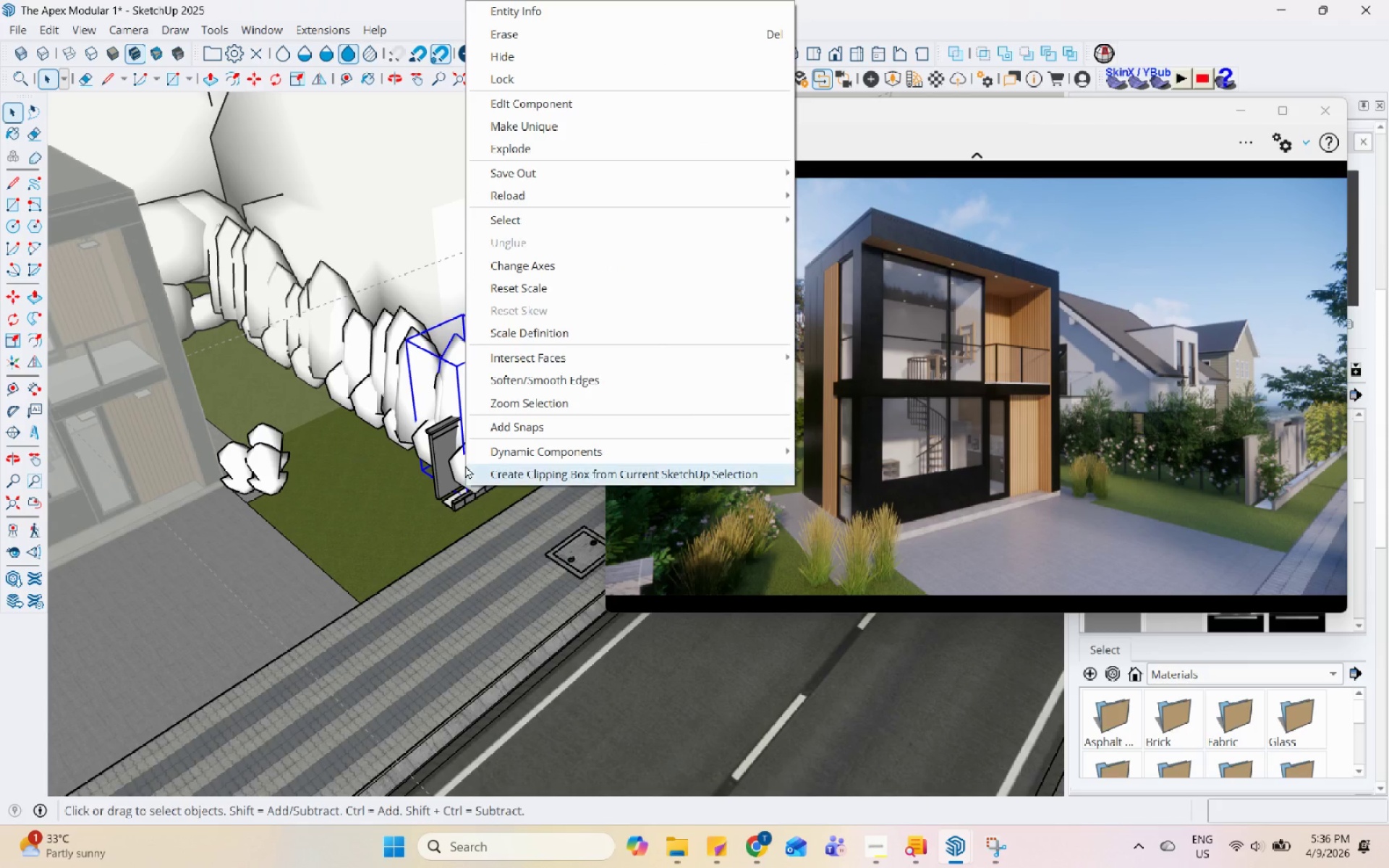 
left_click([457, 472])
 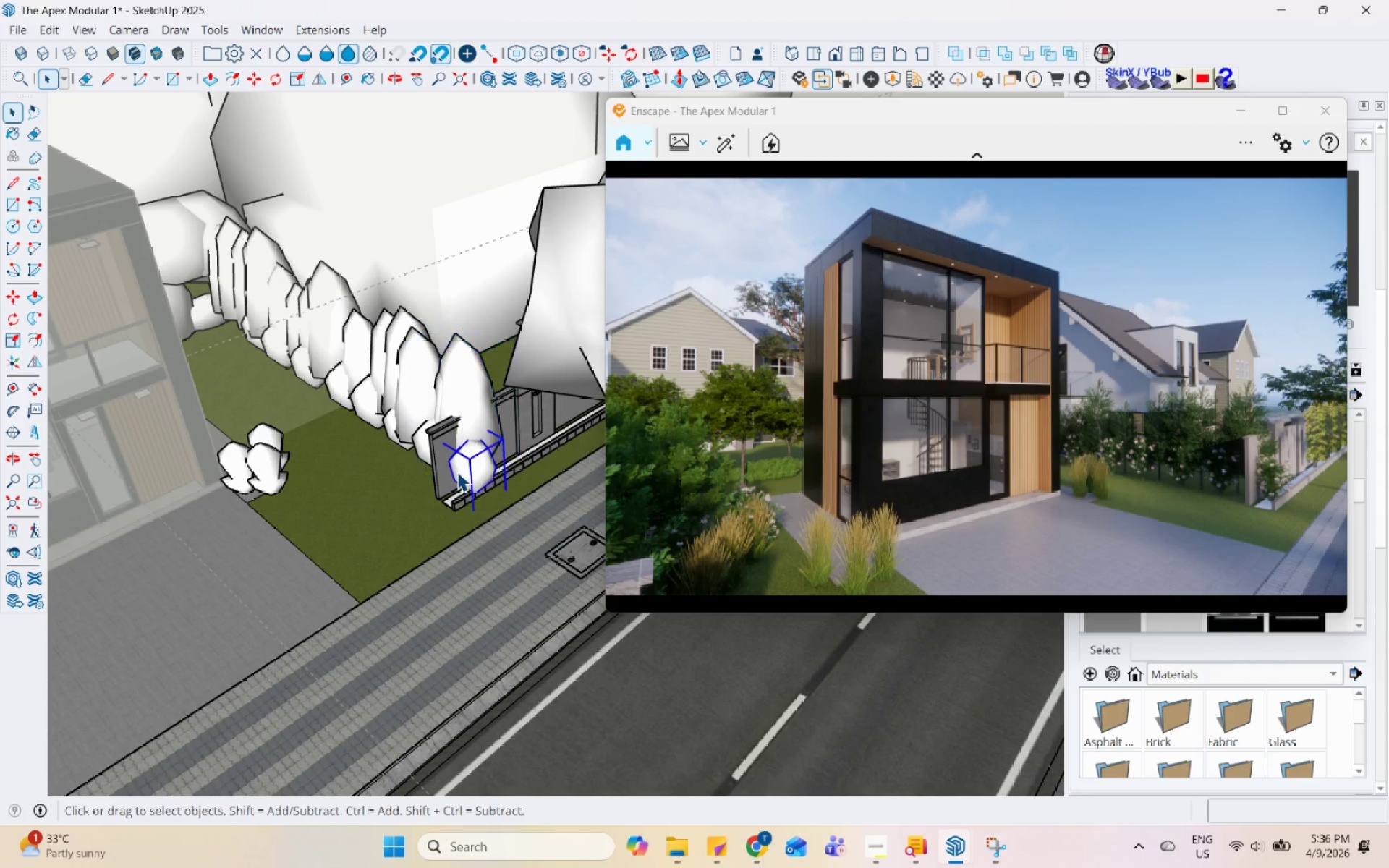 
right_click([457, 472])
 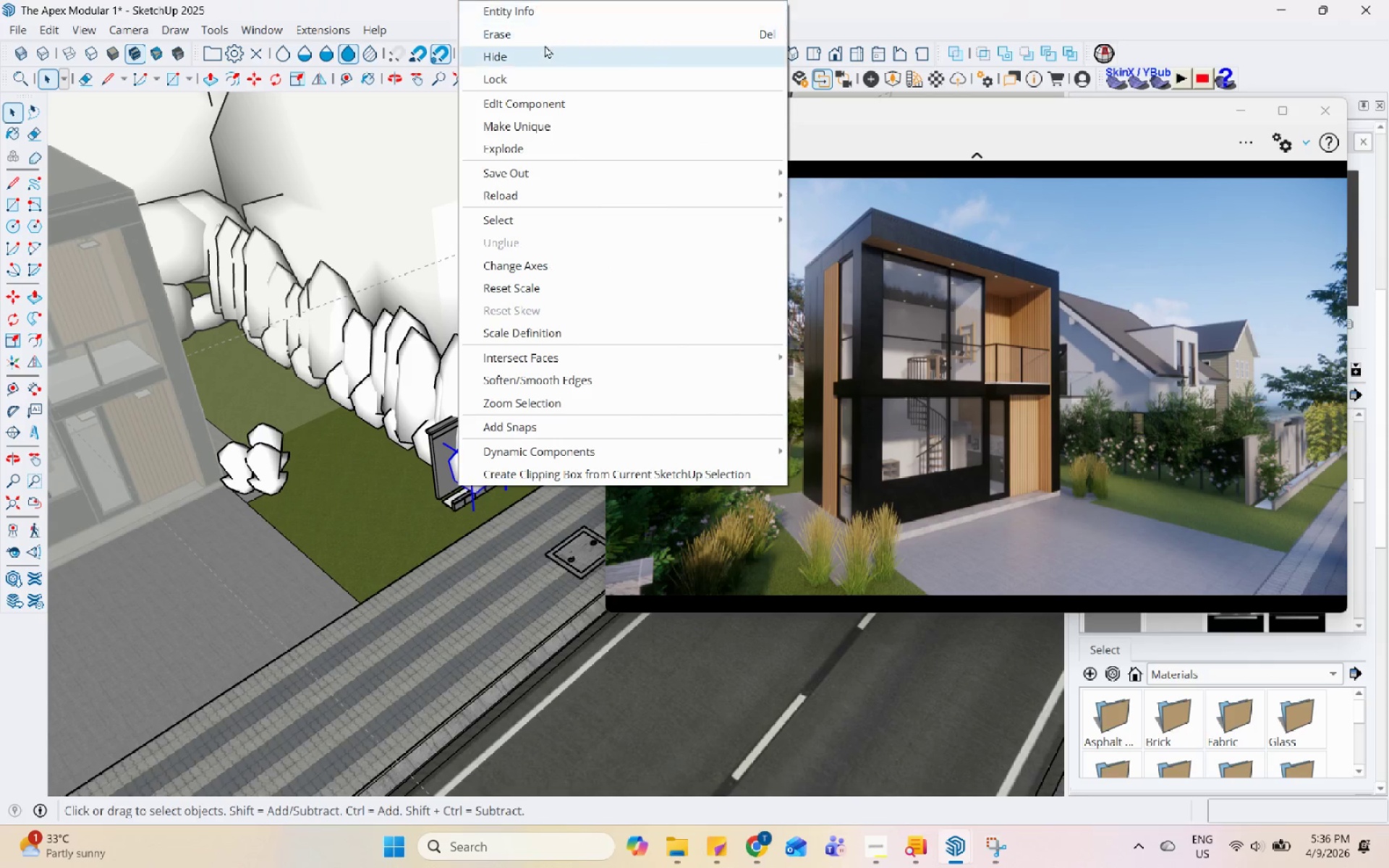 
left_click([545, 45])
 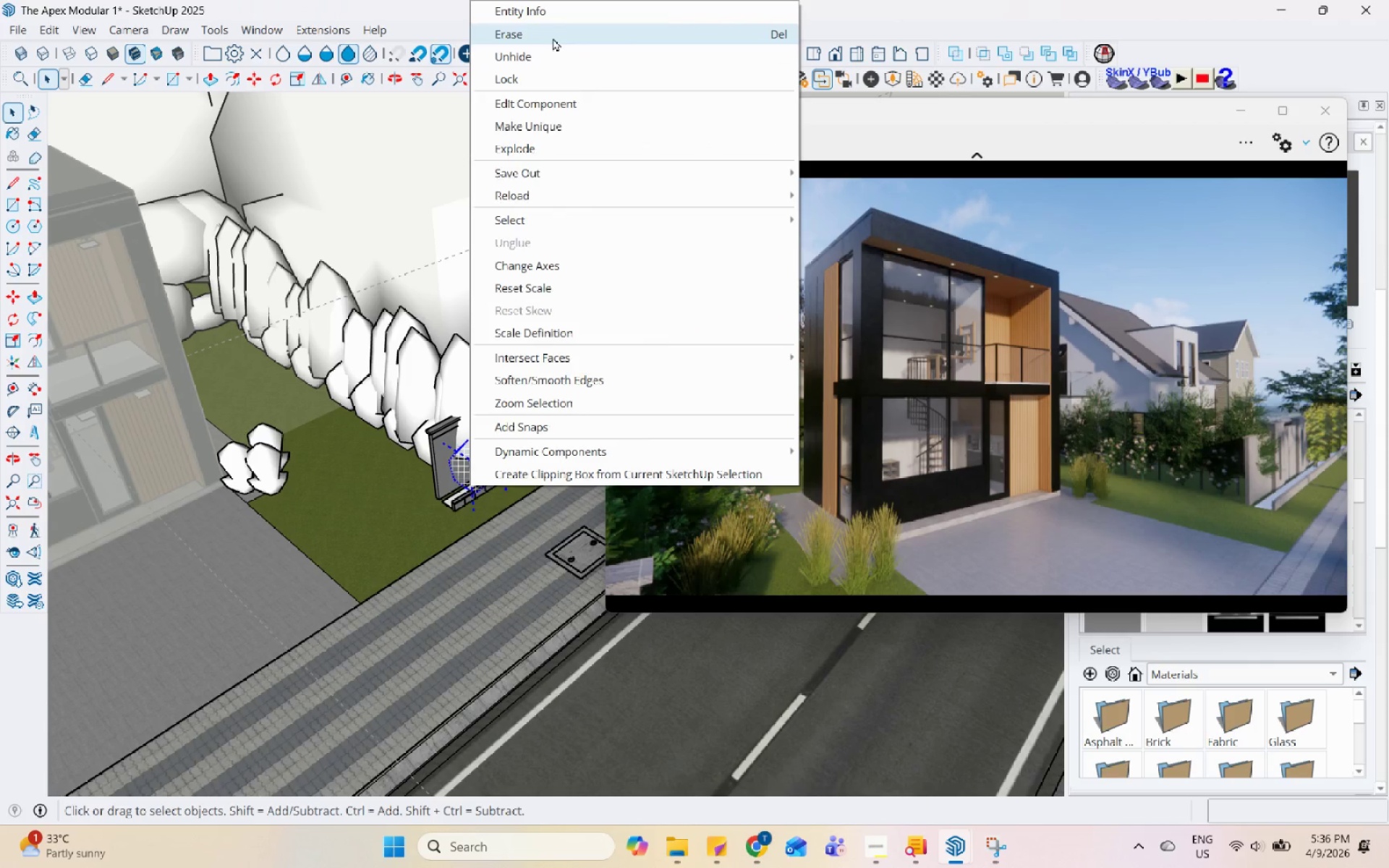 
left_click([464, 384])
 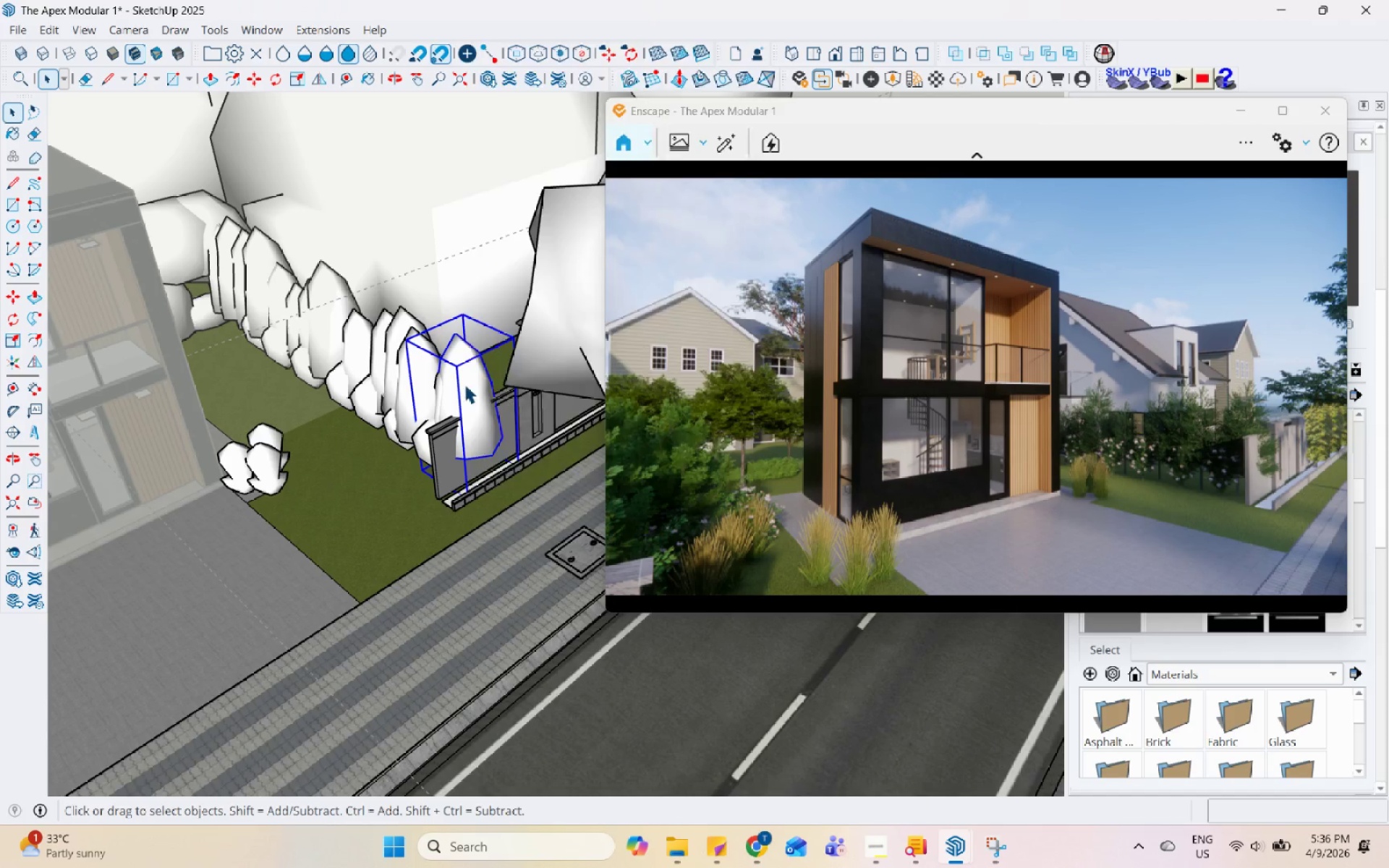 
right_click([464, 384])
 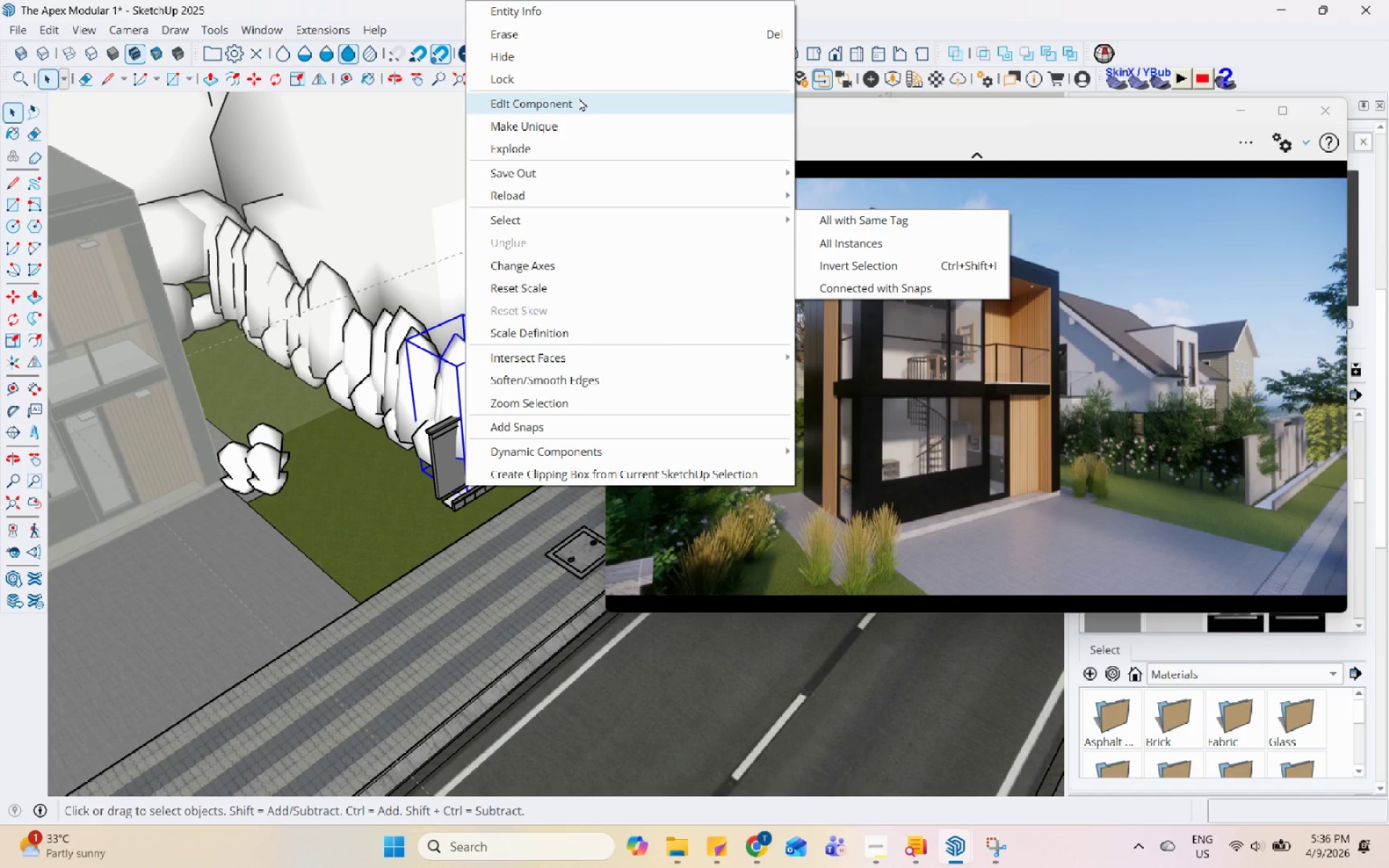 
left_click([586, 37])
 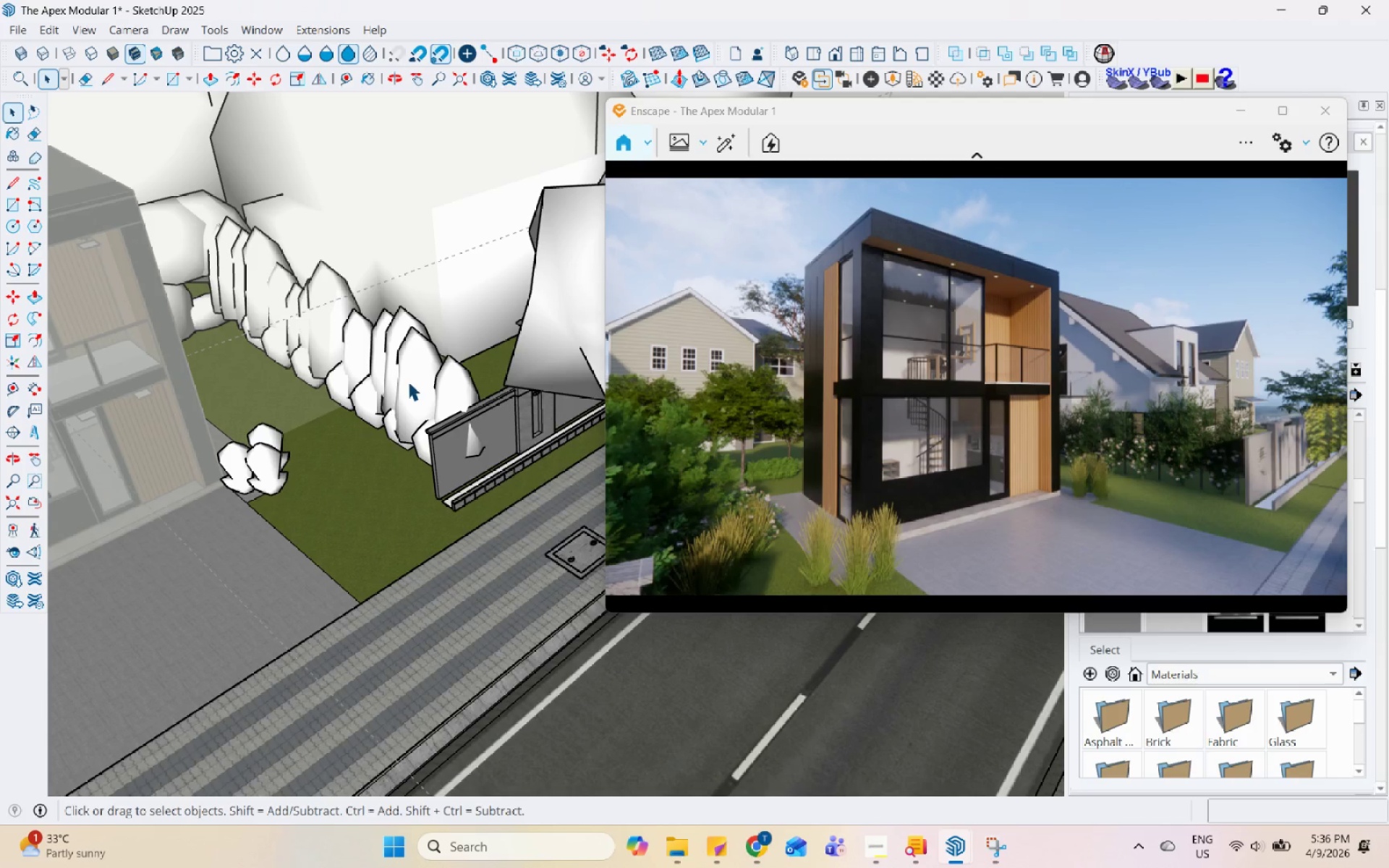 
scroll: coordinate [399, 399], scroll_direction: up, amount: 3.0
 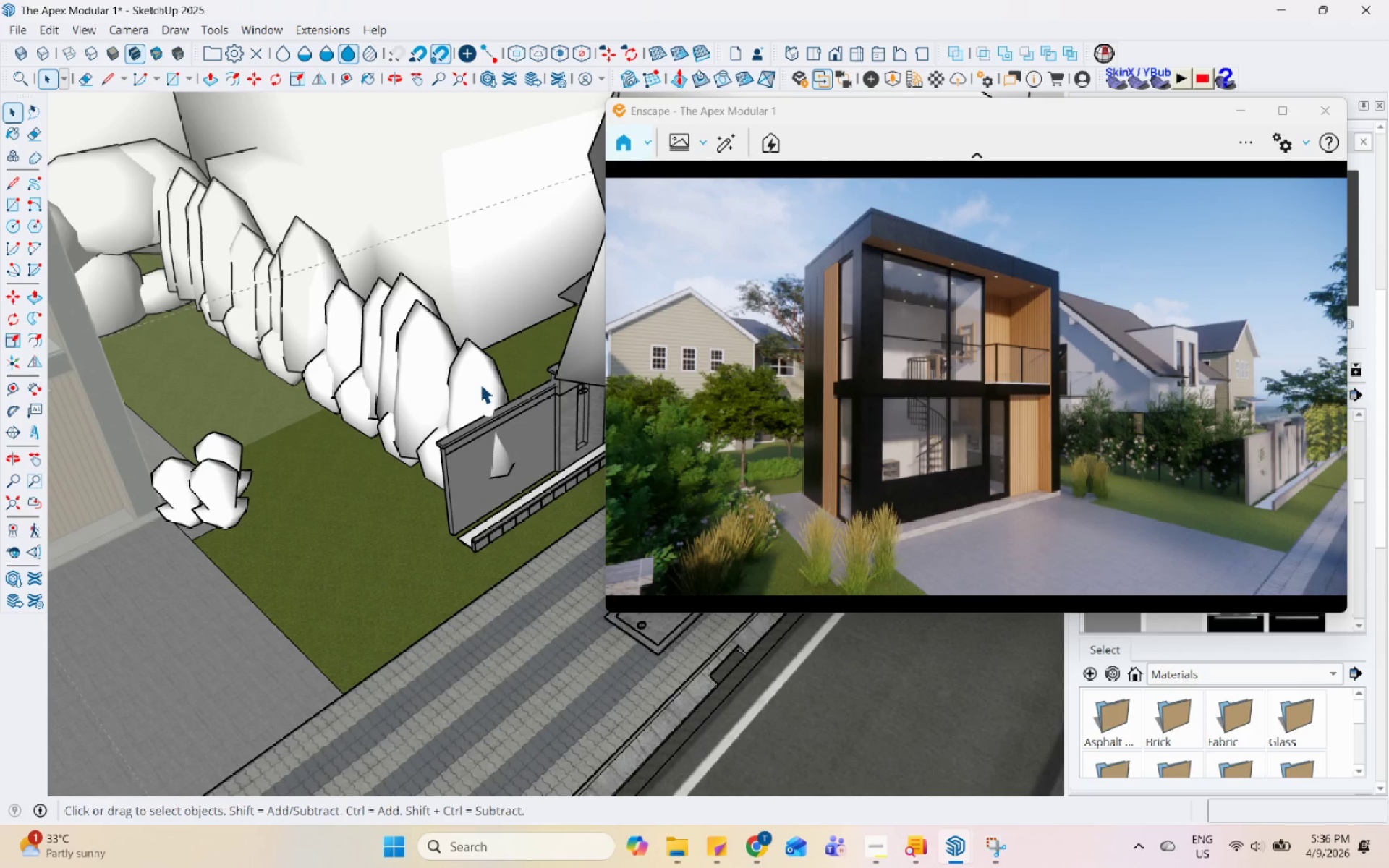 
left_click([480, 384])
 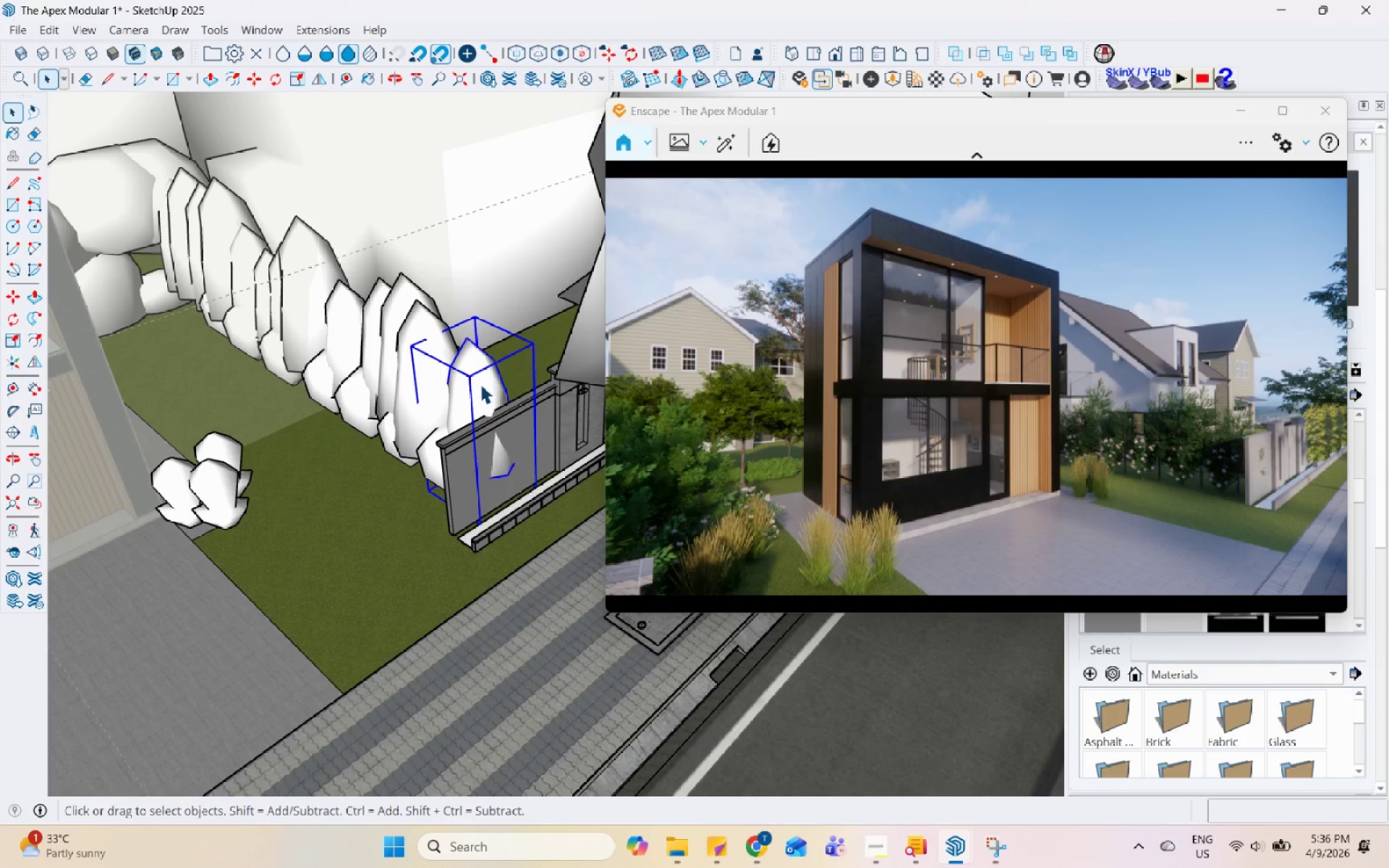 
right_click([480, 384])
 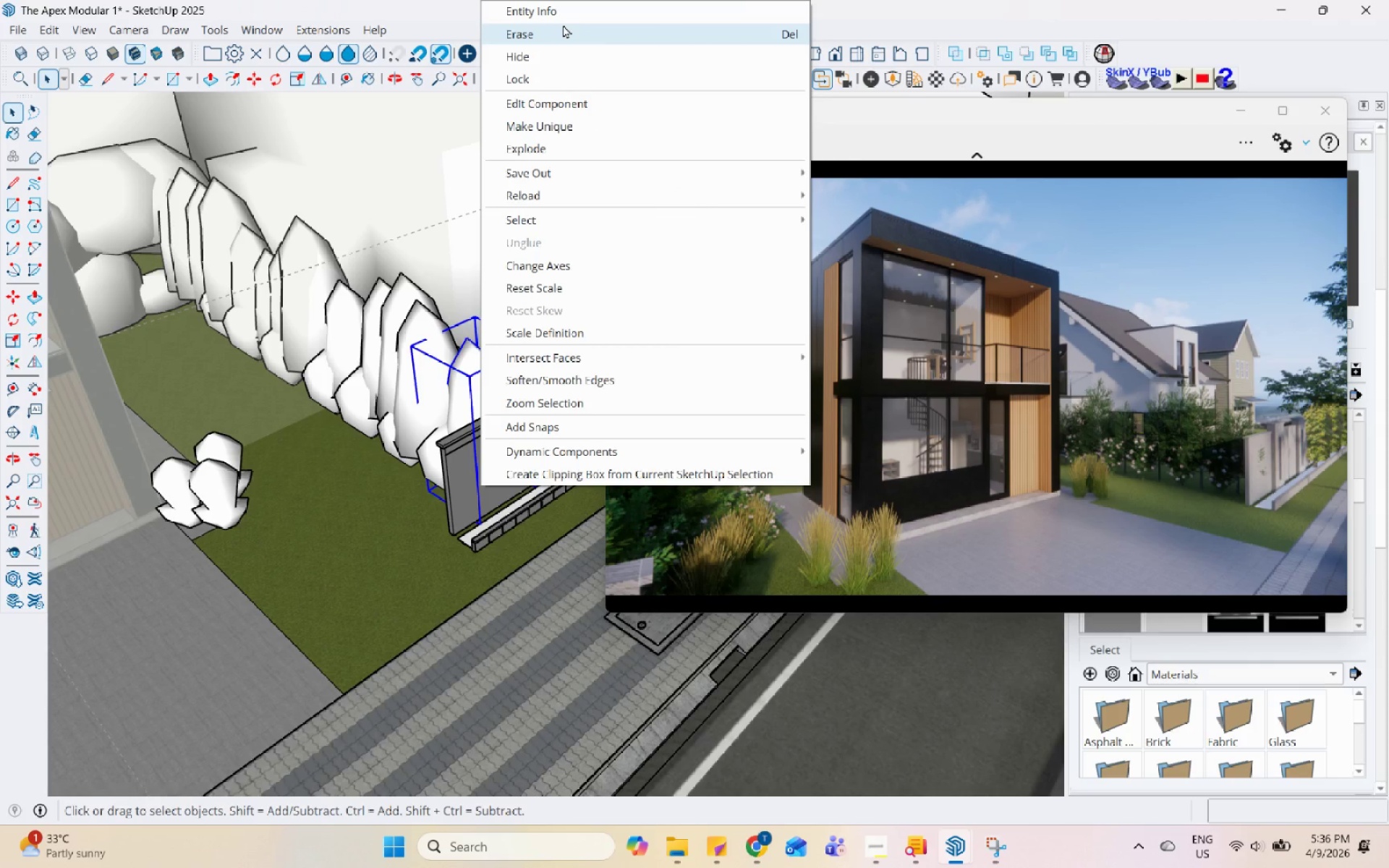 
left_click([563, 25])
 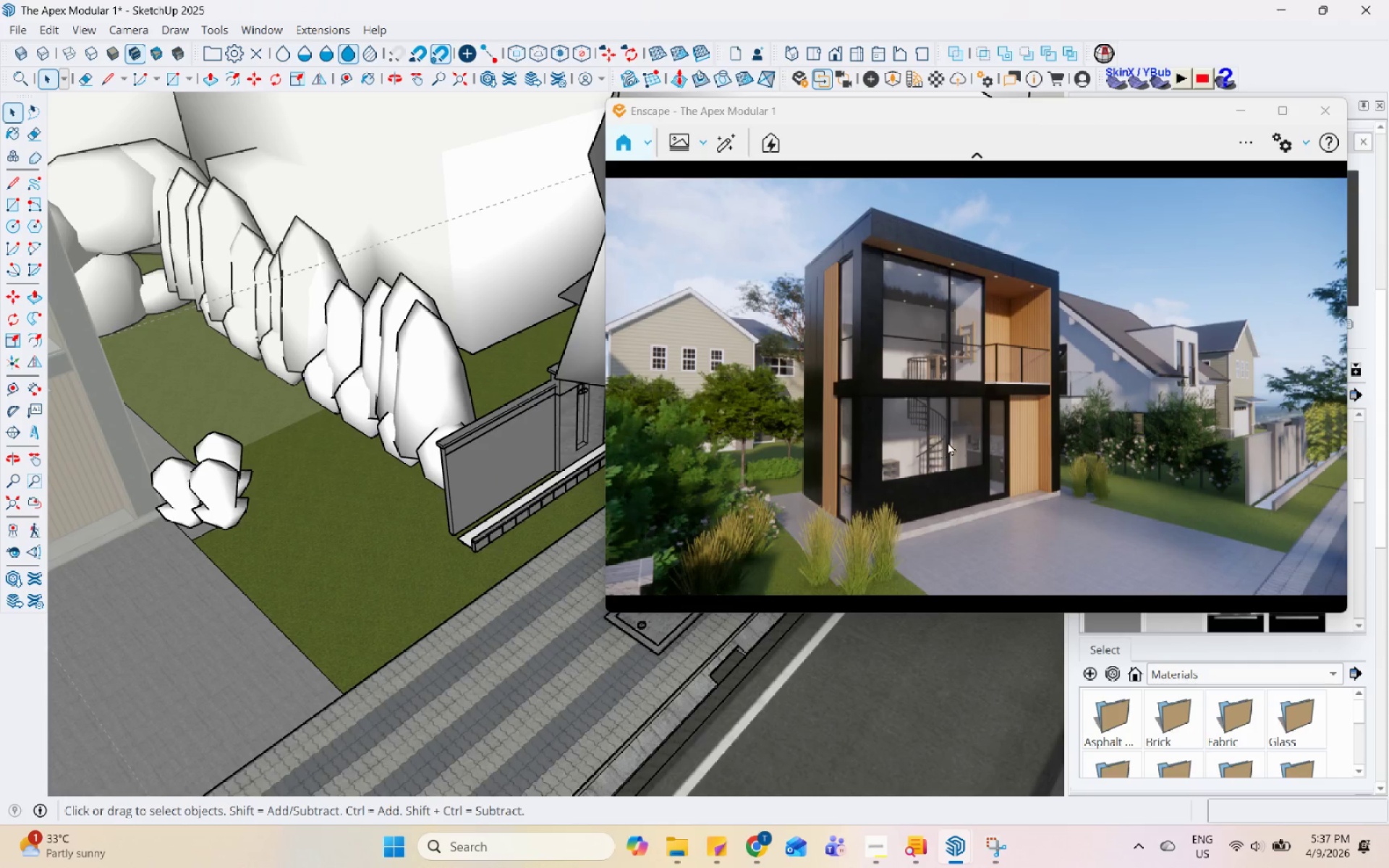 
left_click_drag(start_coordinate=[958, 427], to_coordinate=[925, 393])
 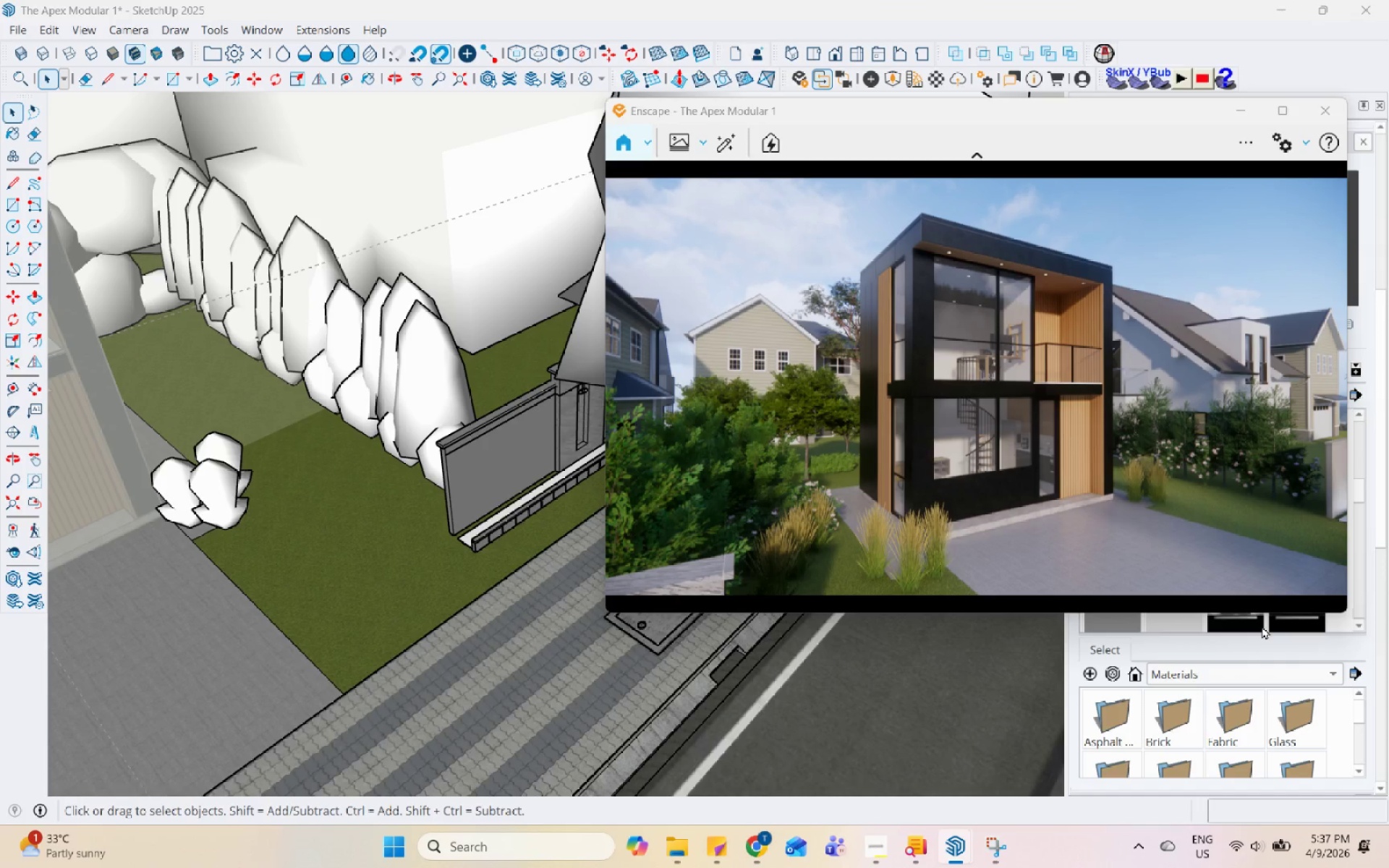 
left_click_drag(start_coordinate=[1151, 106], to_coordinate=[1014, 82])
 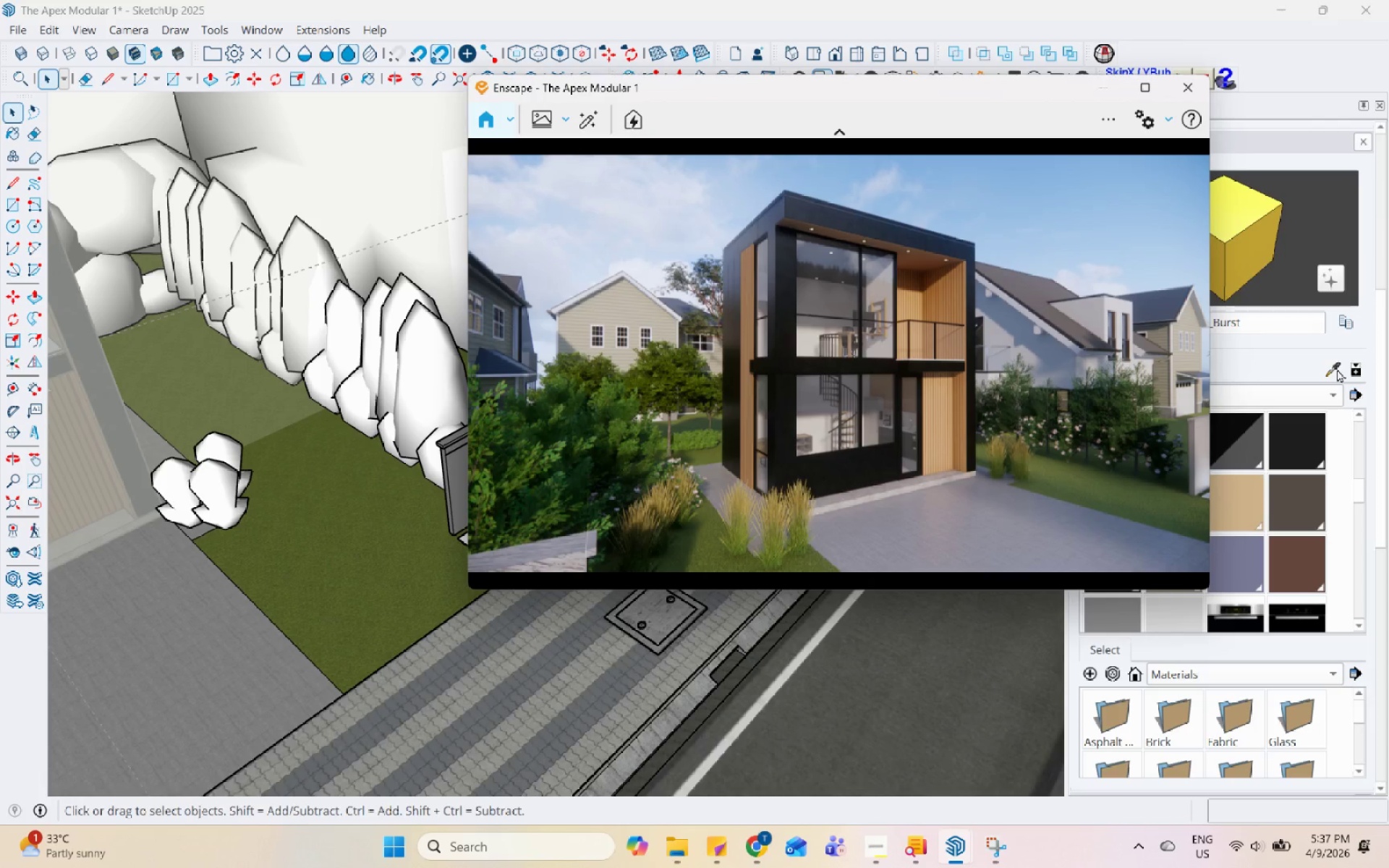 
left_click([1337, 369])
 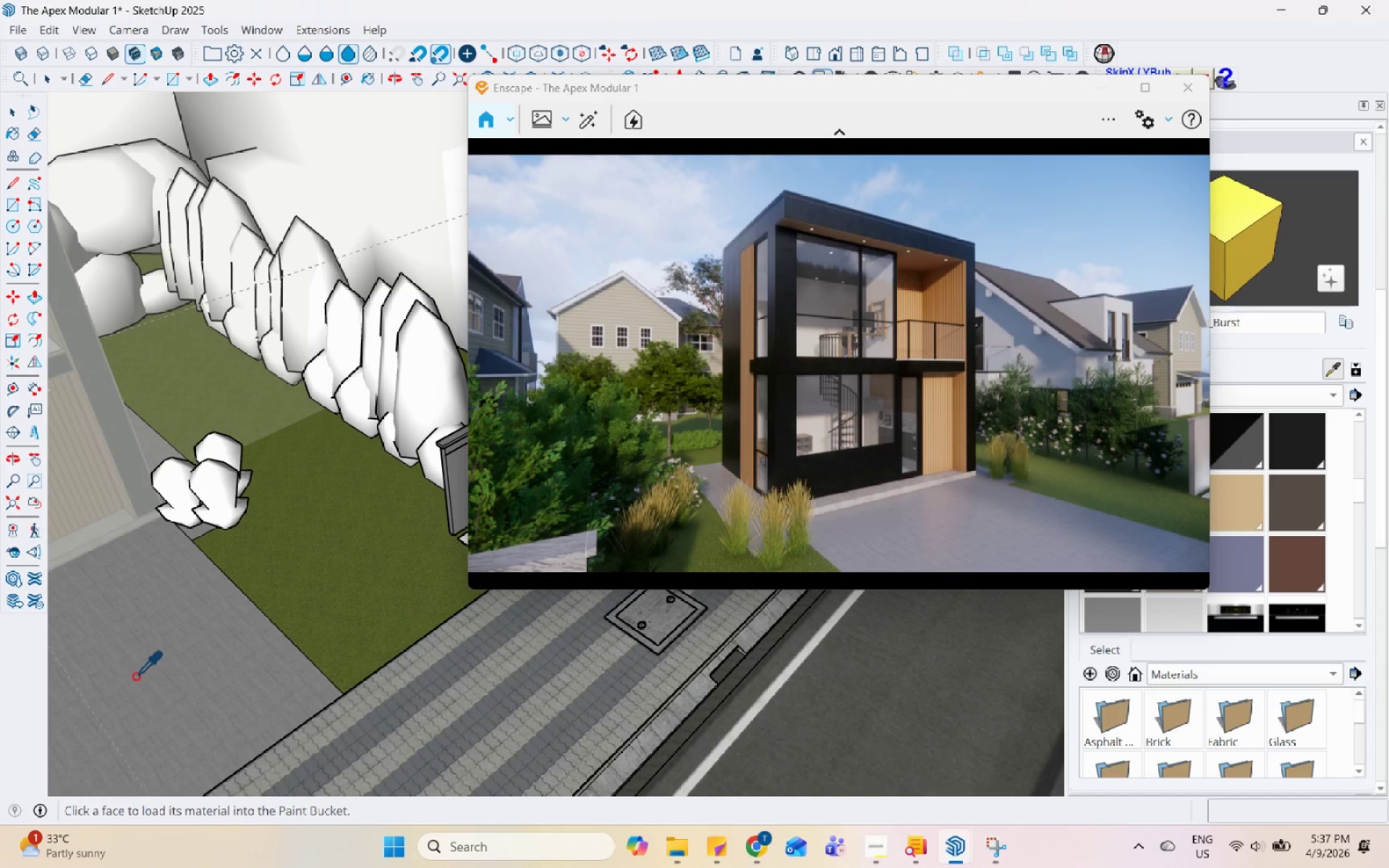 
left_click([137, 676])
 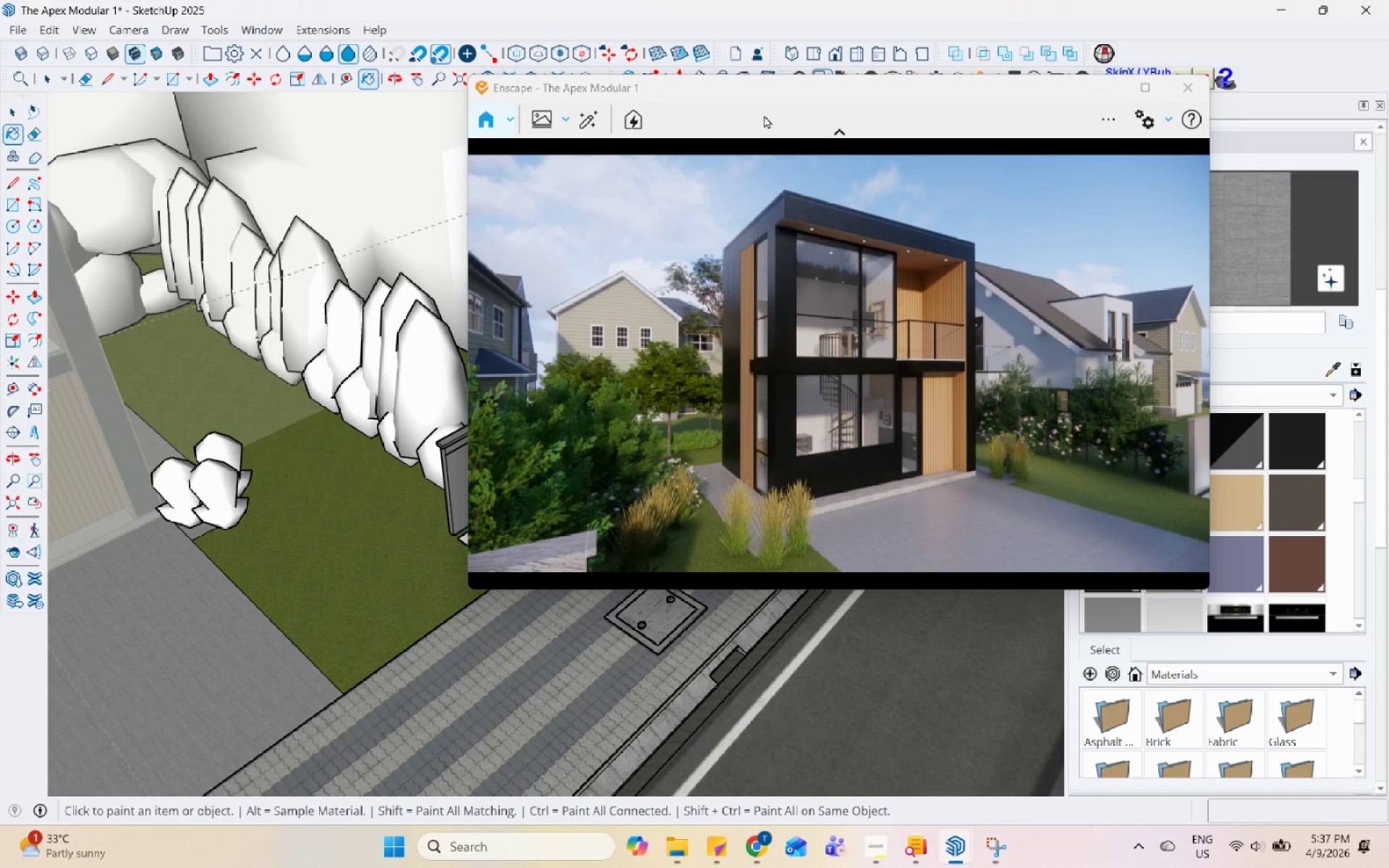 
left_click_drag(start_coordinate=[802, 92], to_coordinate=[611, 90])
 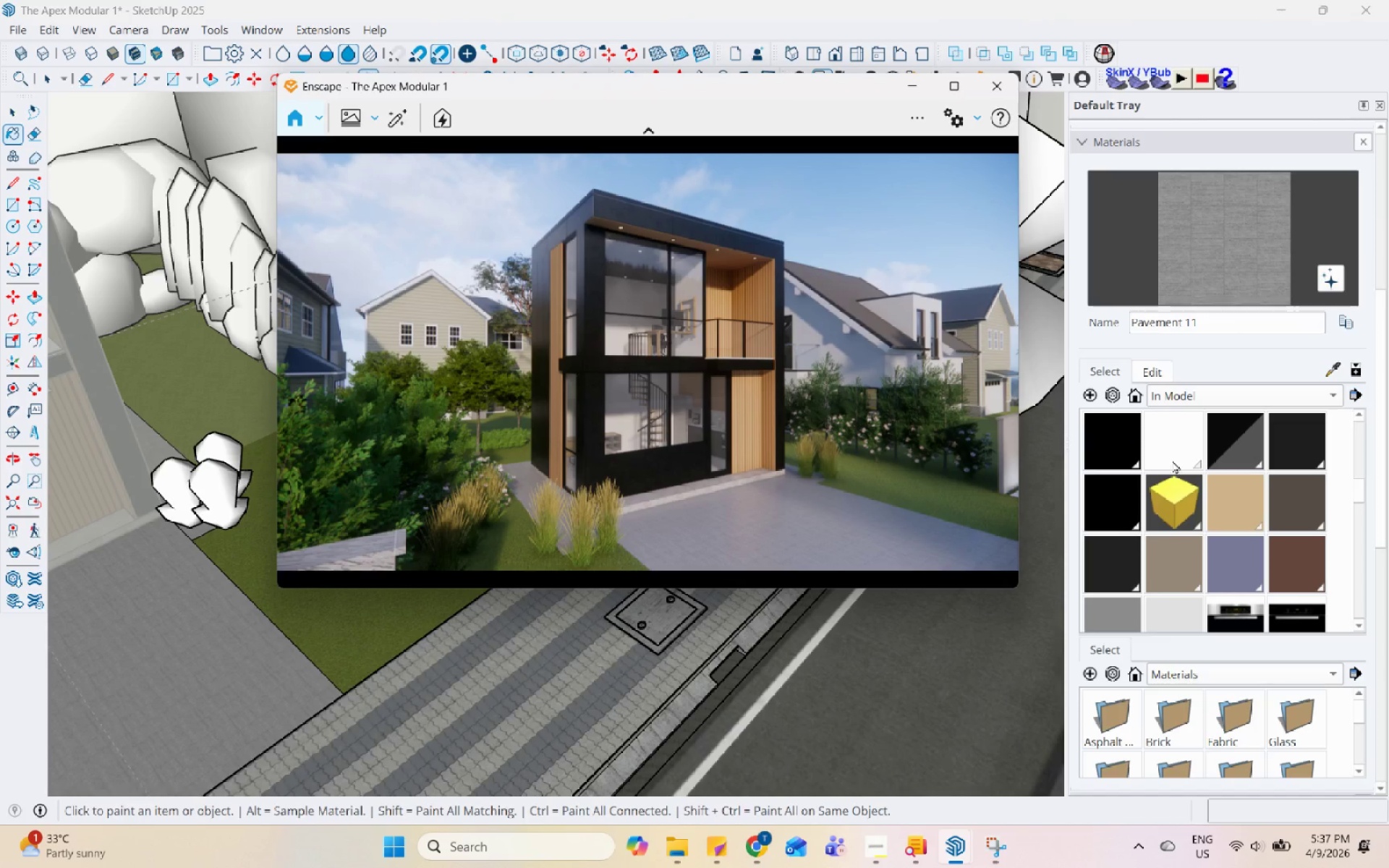 
left_click([1157, 366])
 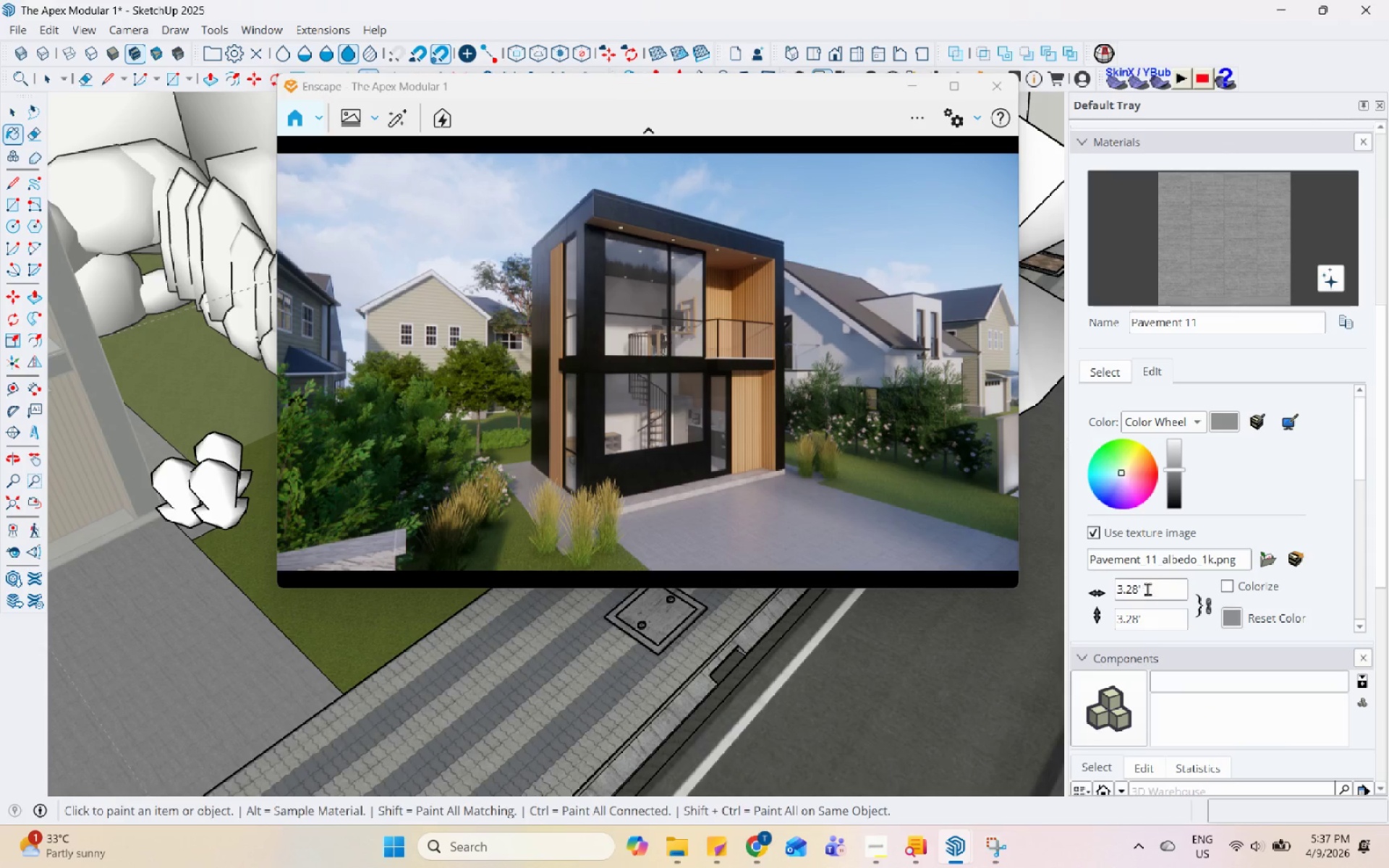 
left_click_drag(start_coordinate=[1147, 587], to_coordinate=[1058, 587])
 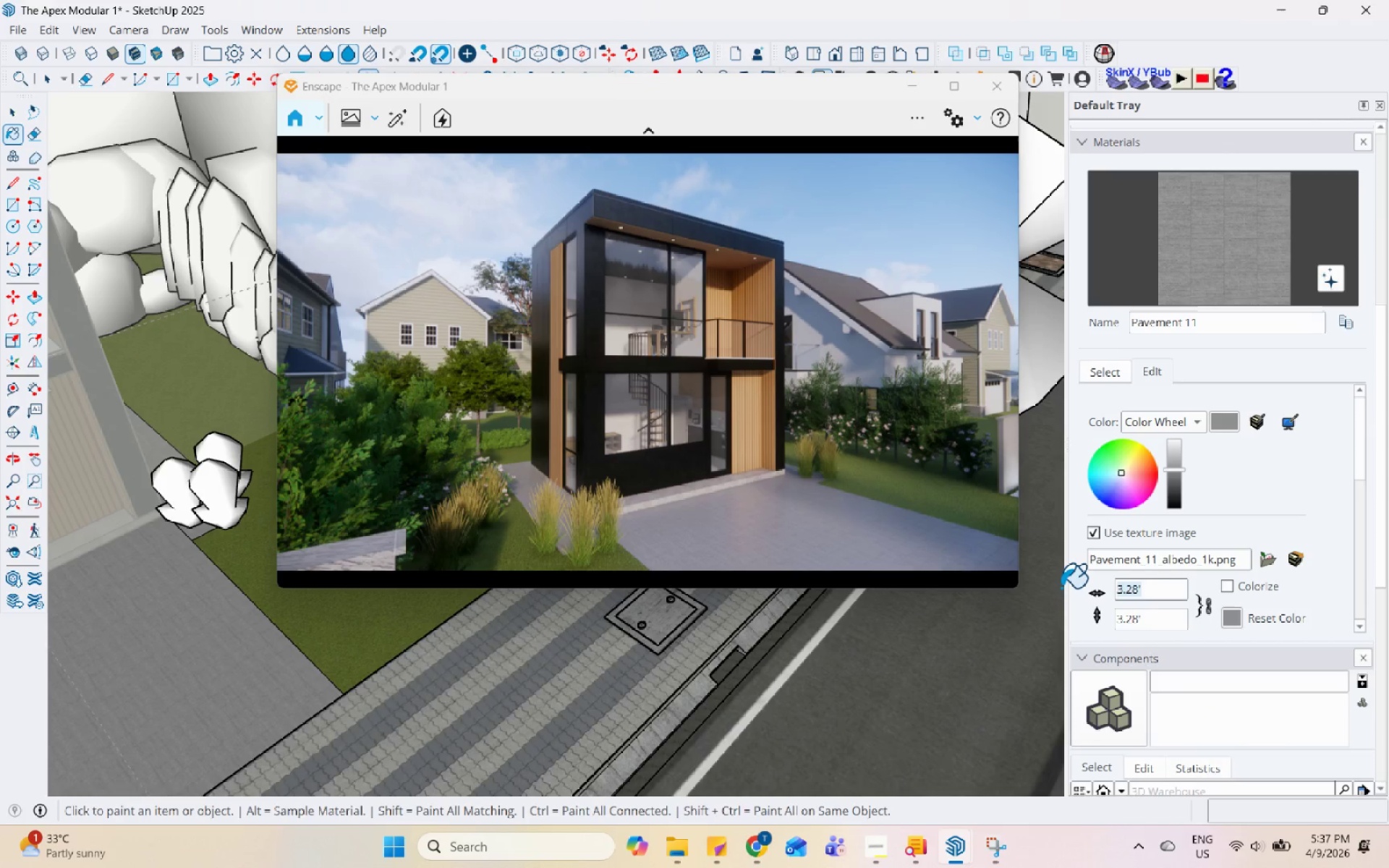 
key(Numpad5)
 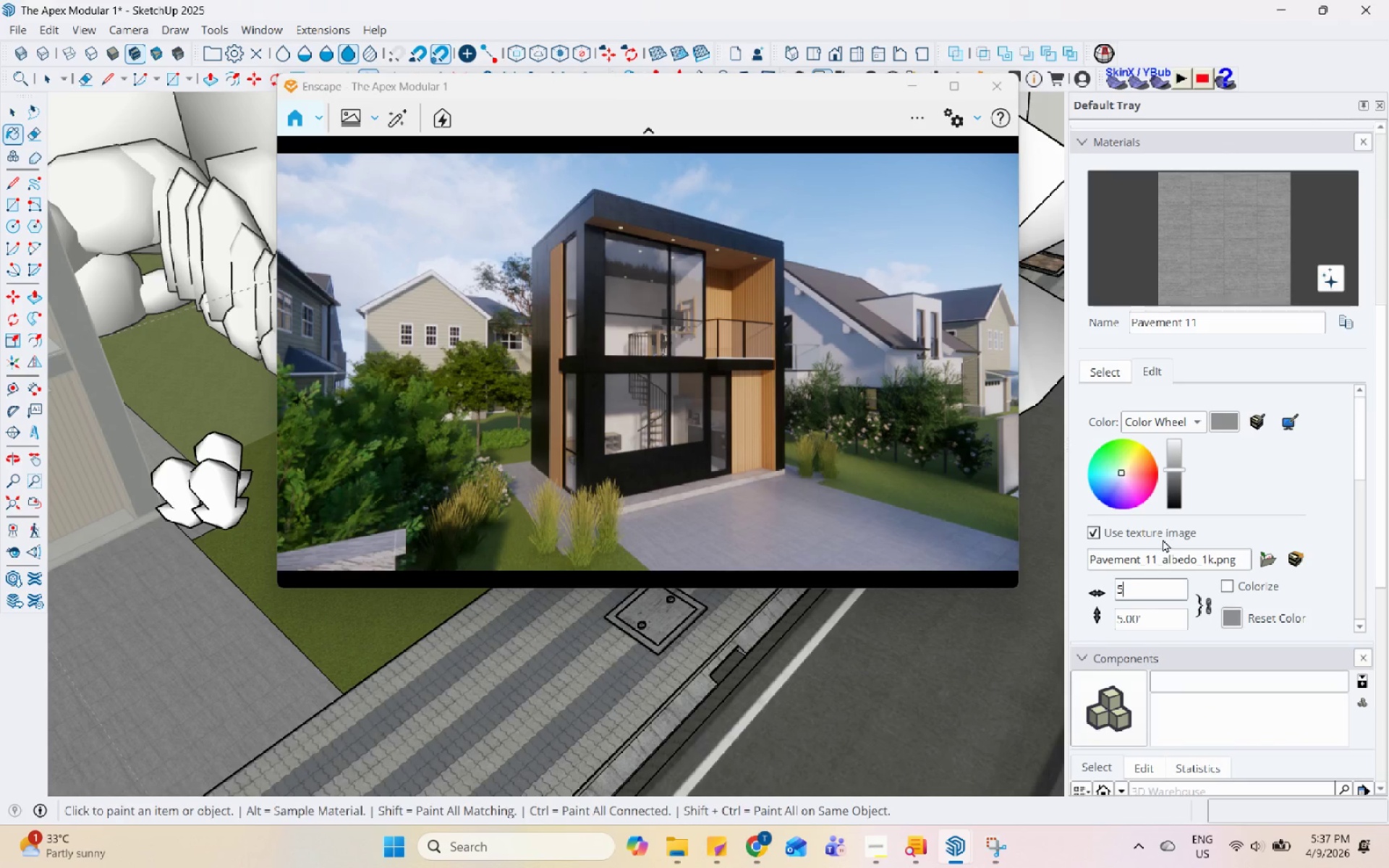 
left_click_drag(start_coordinate=[1138, 593], to_coordinate=[1097, 593])
 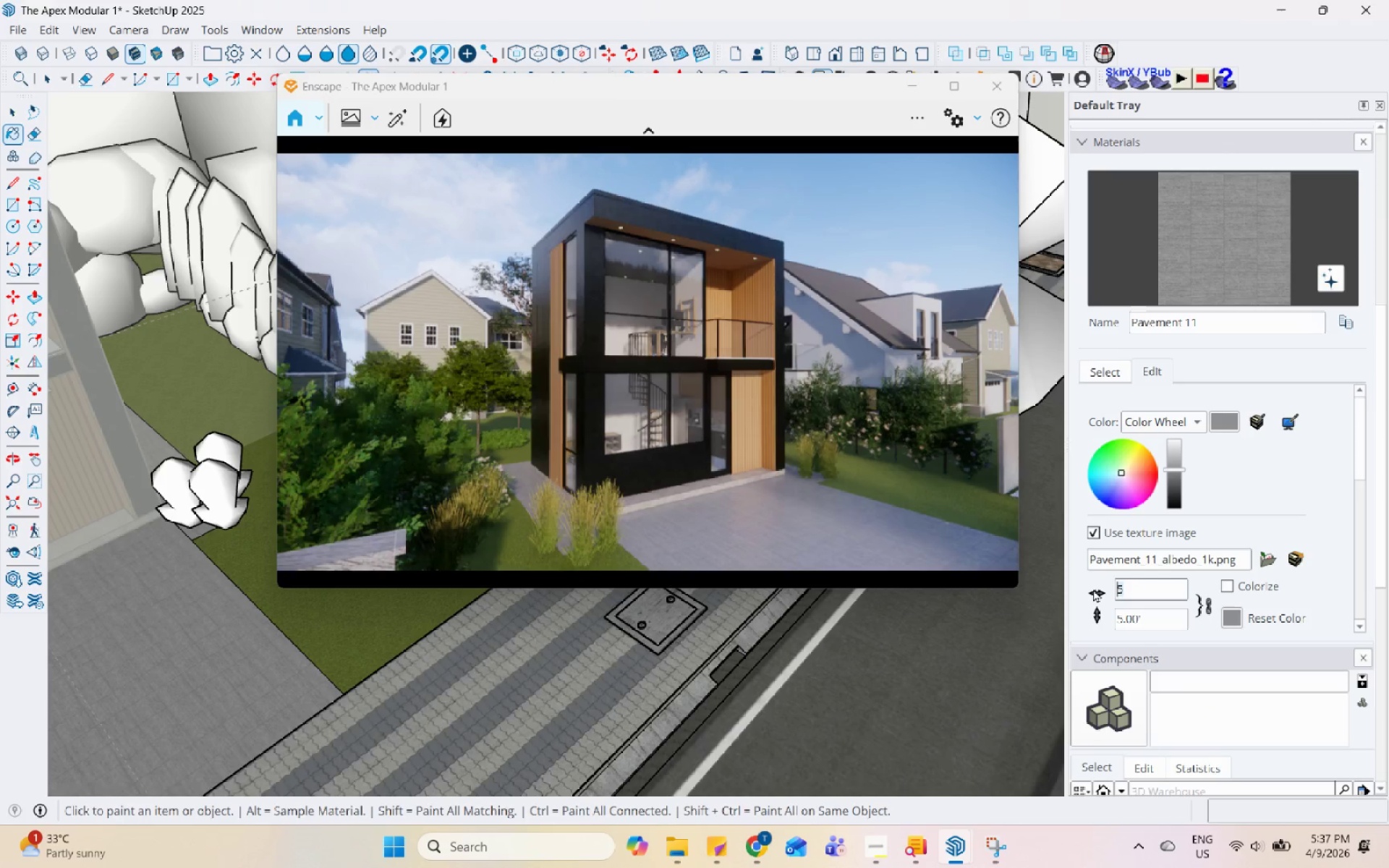 
key(Numpad1)
 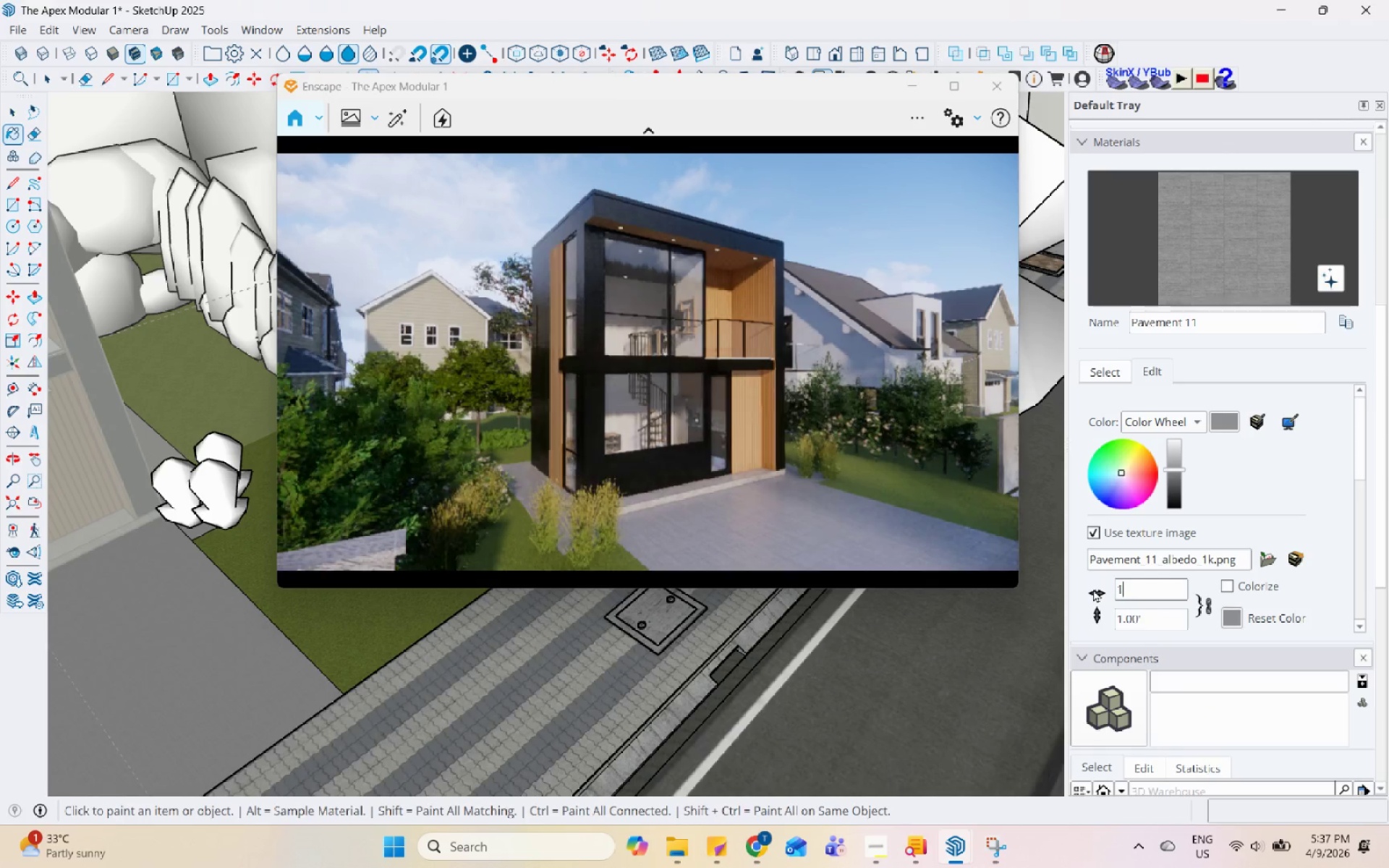 
key(Numpad0)
 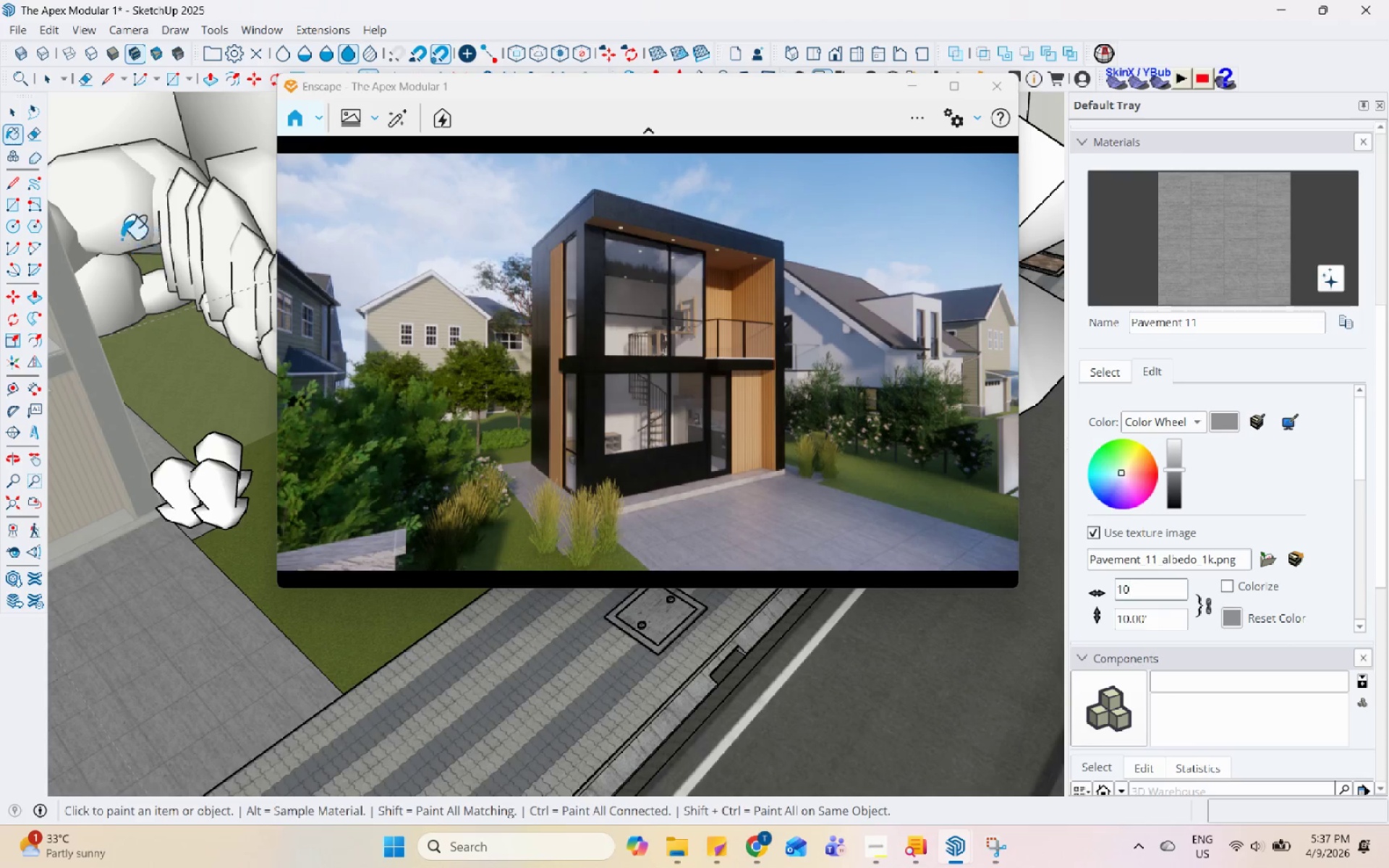 
left_click([956, 118])
 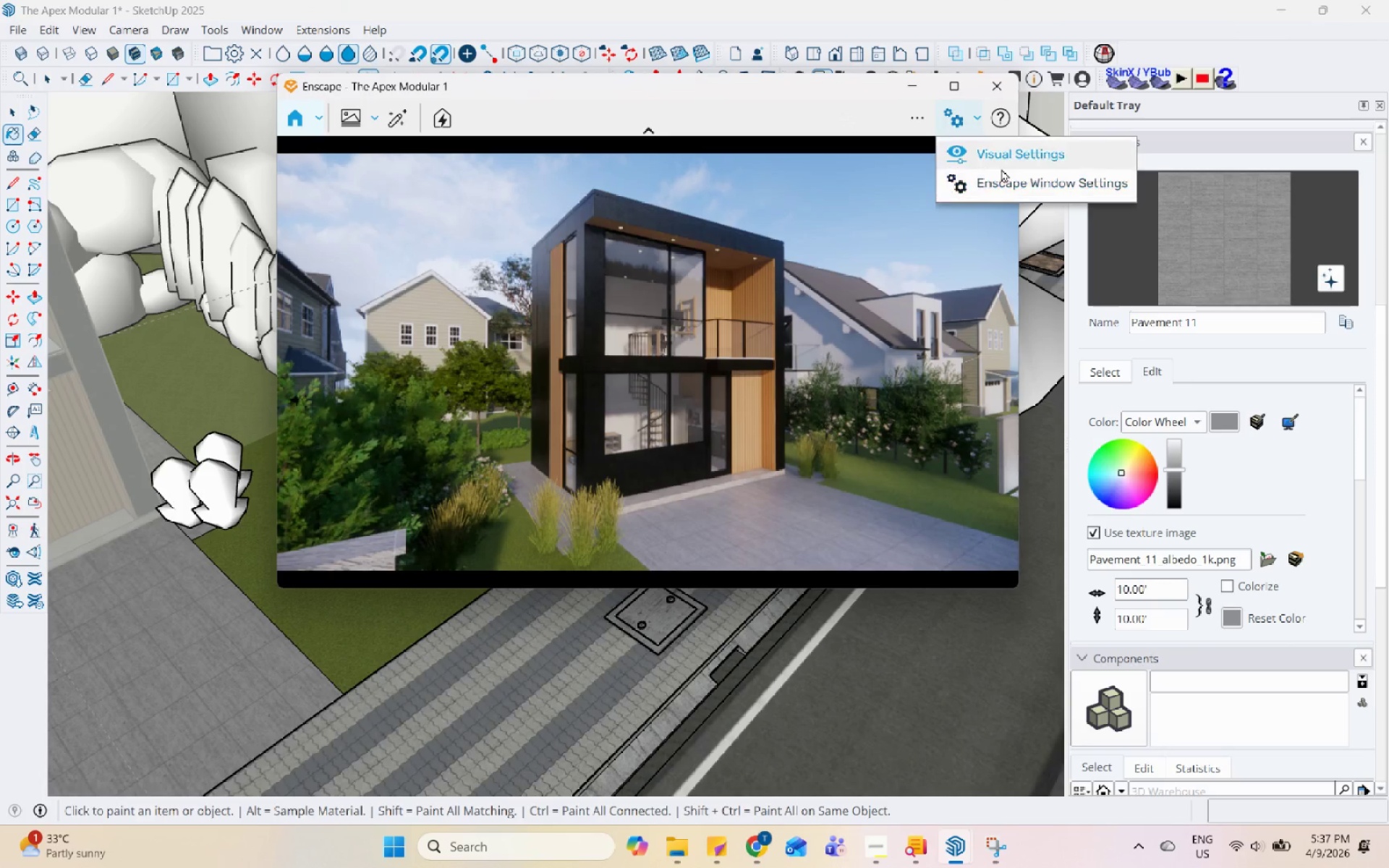 
left_click([1008, 157])
 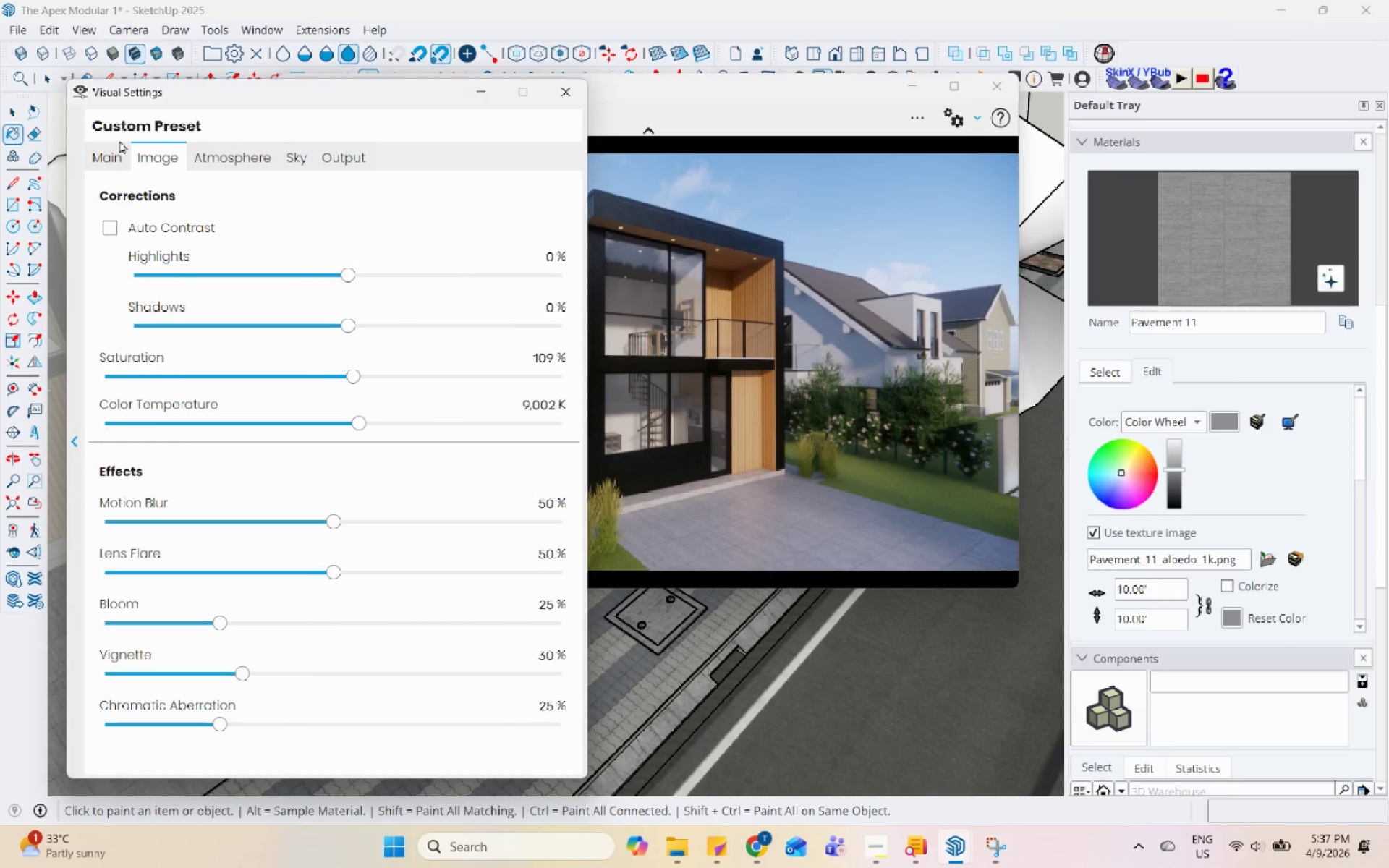 
left_click([119, 153])
 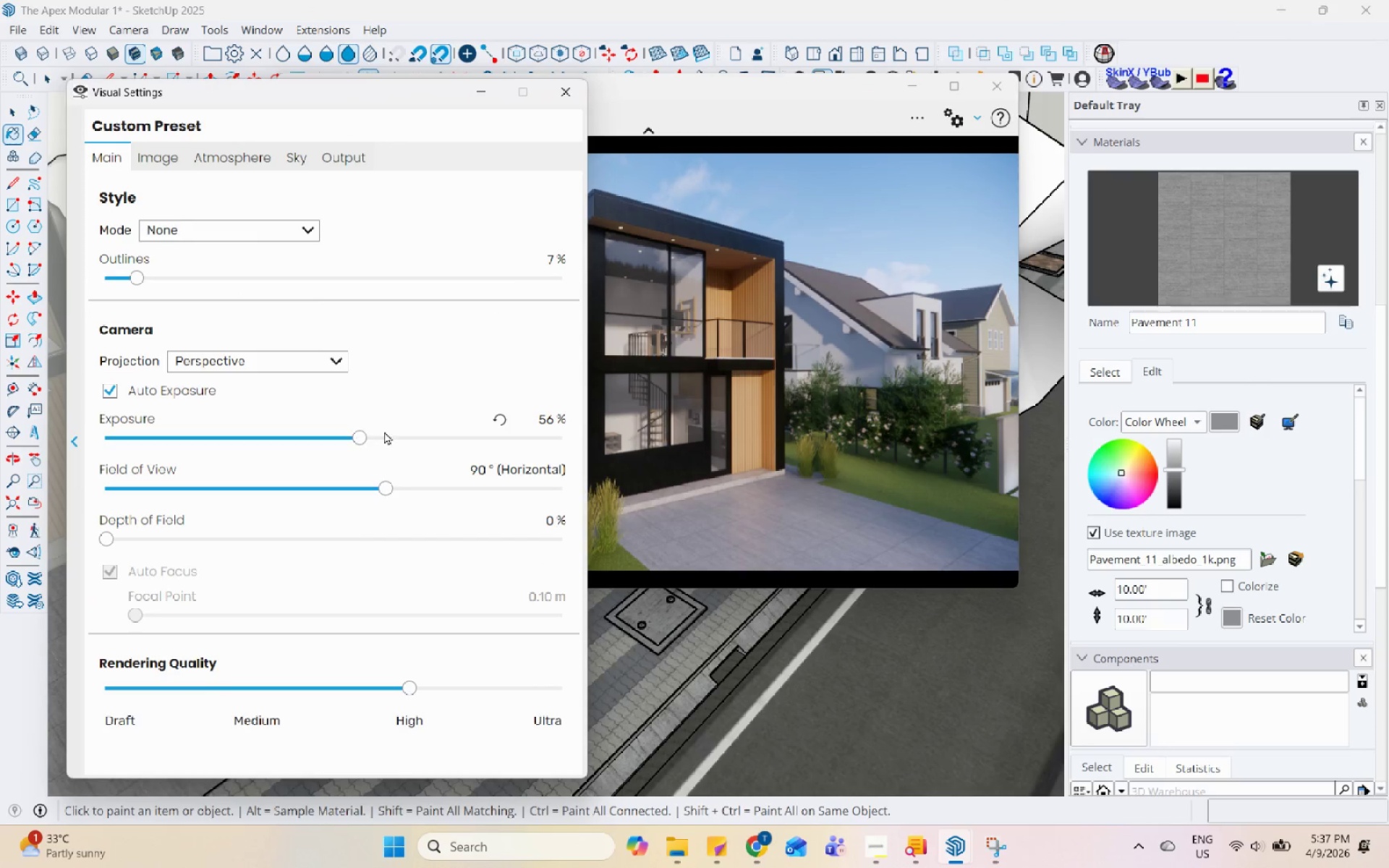 
left_click([394, 432])
 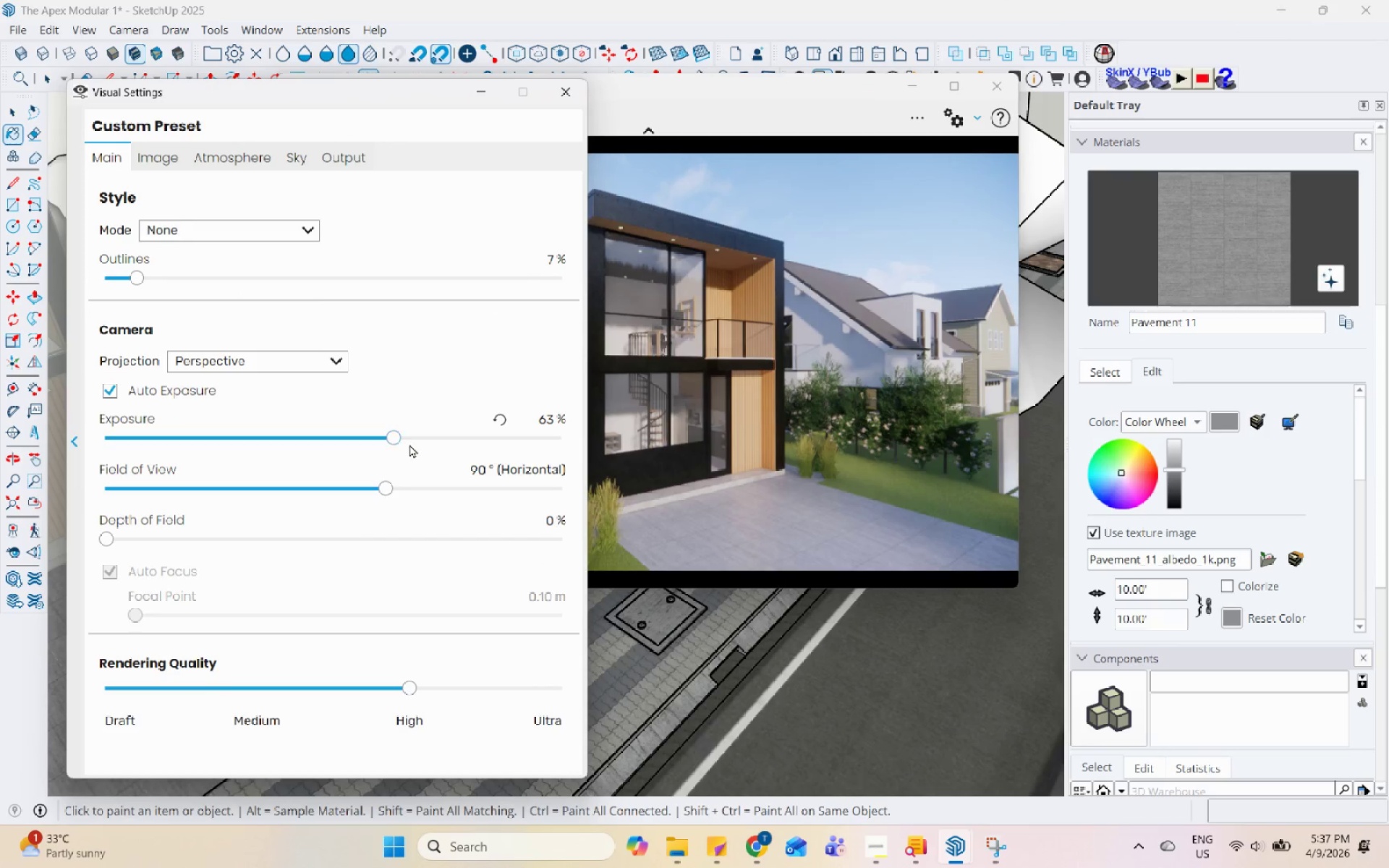 
left_click([409, 444])
 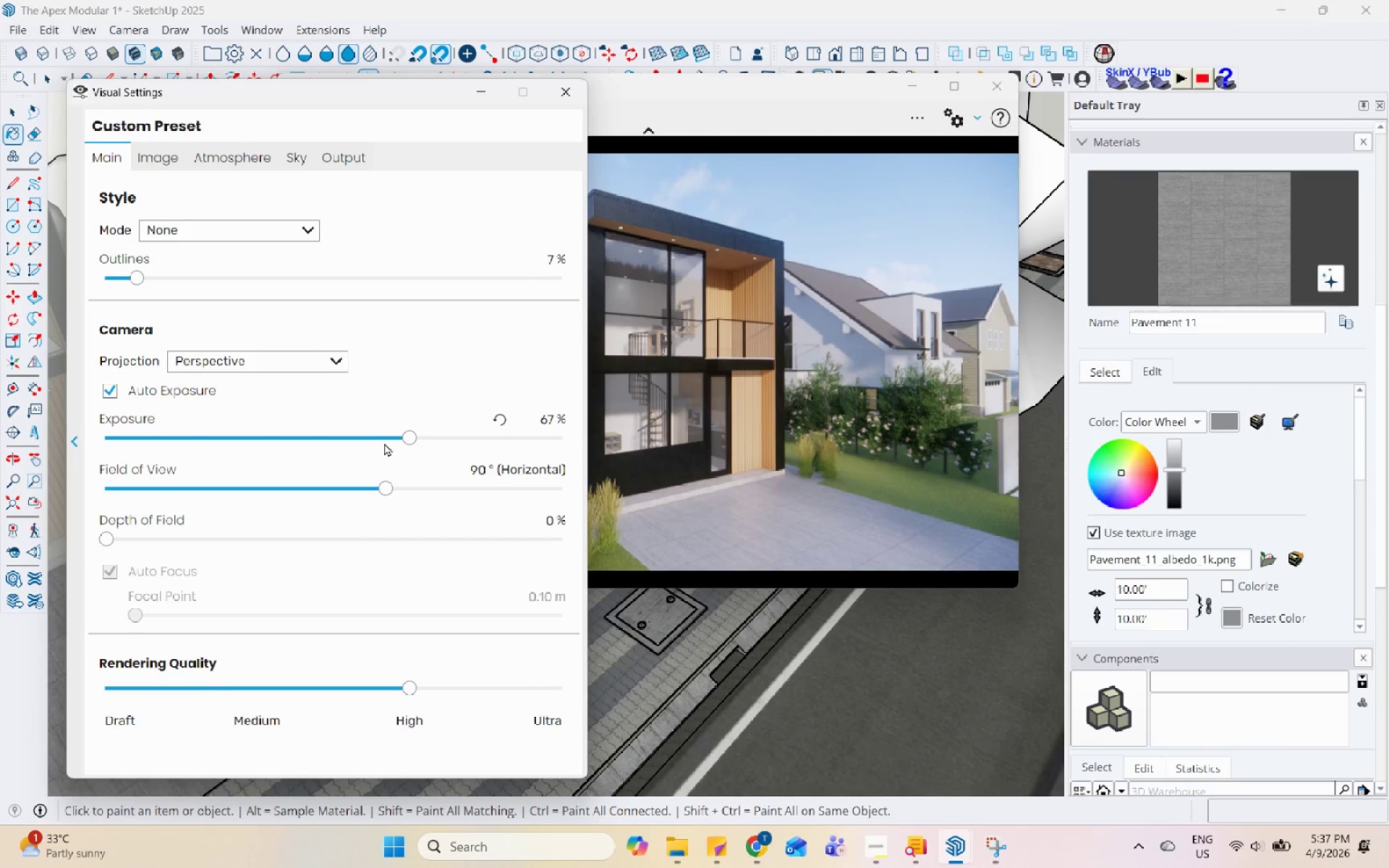 
left_click([384, 443])
 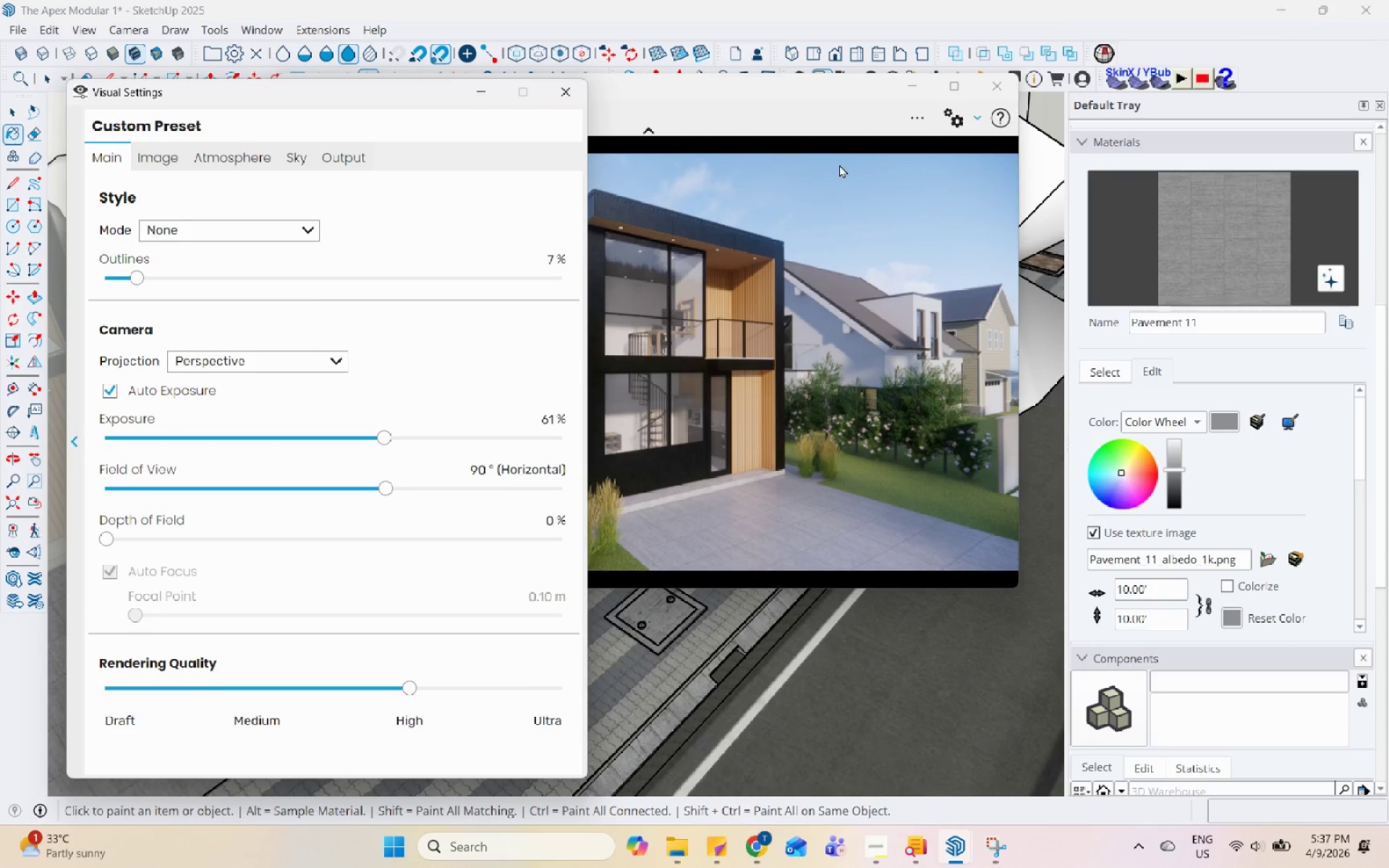 
left_click_drag(start_coordinate=[815, 81], to_coordinate=[1125, 88])
 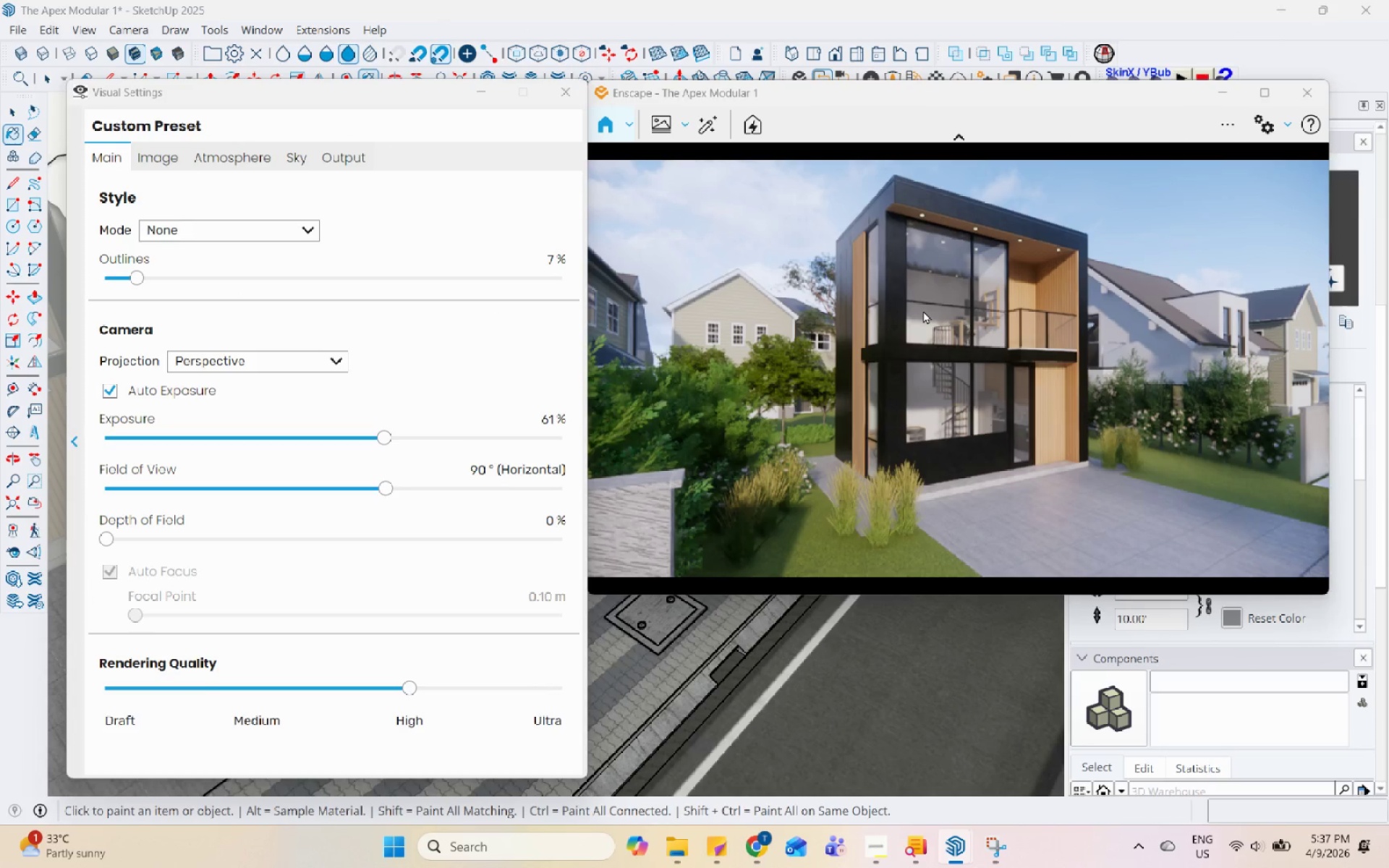 
scroll: coordinate [1056, 390], scroll_direction: up, amount: 1.0
 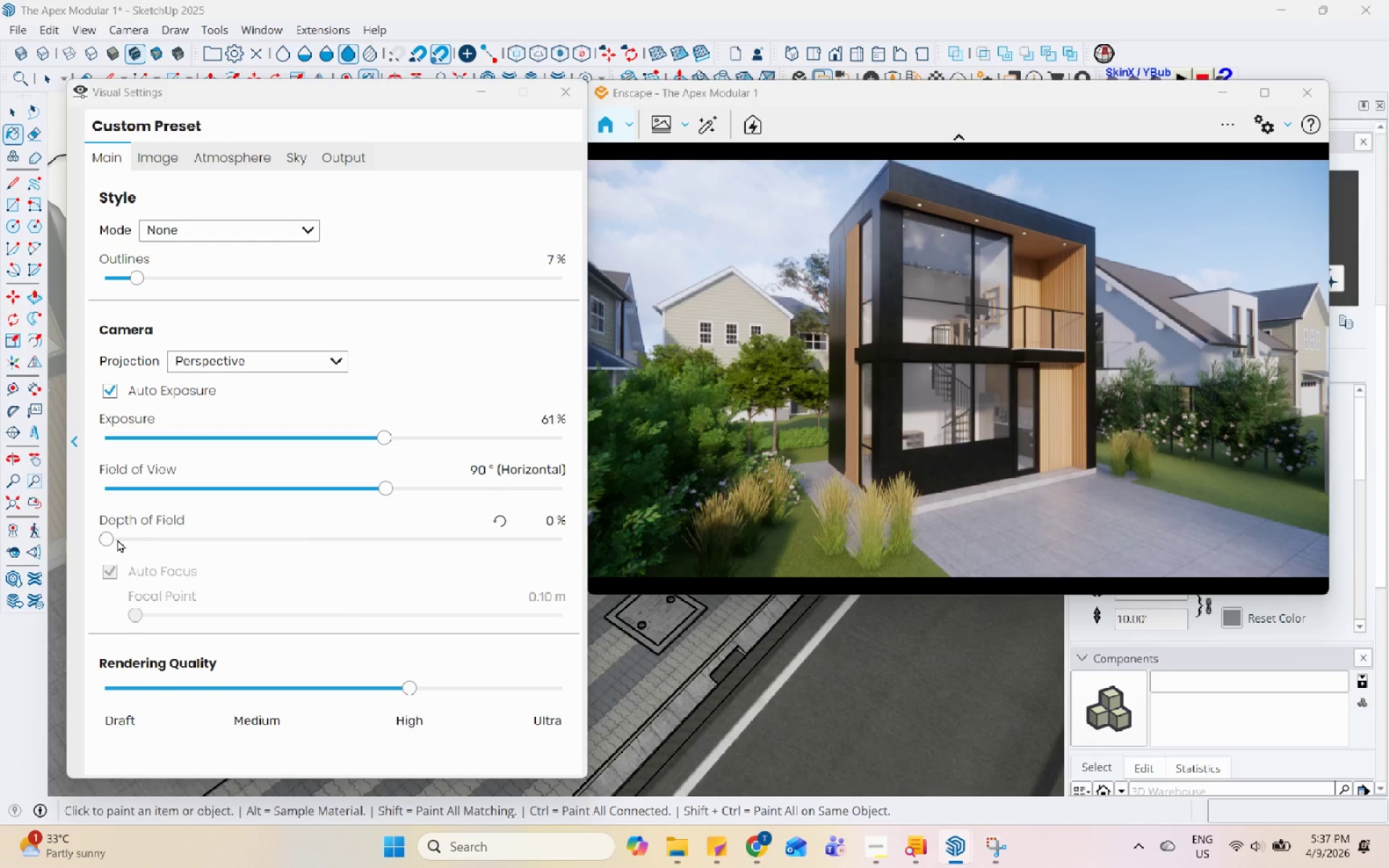 
left_click_drag(start_coordinate=[104, 535], to_coordinate=[152, 535])
 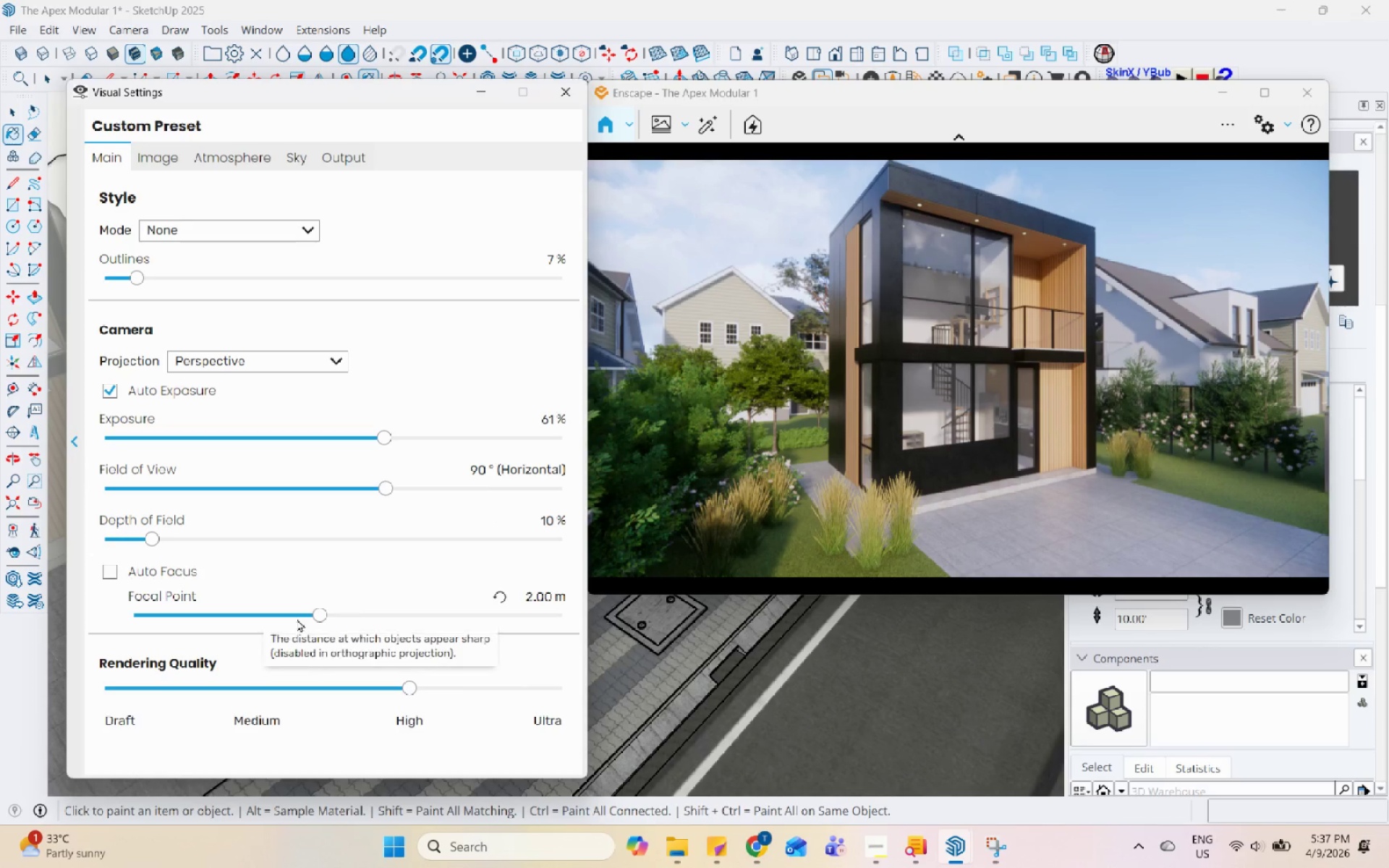 
left_click_drag(start_coordinate=[326, 614], to_coordinate=[411, 639])
 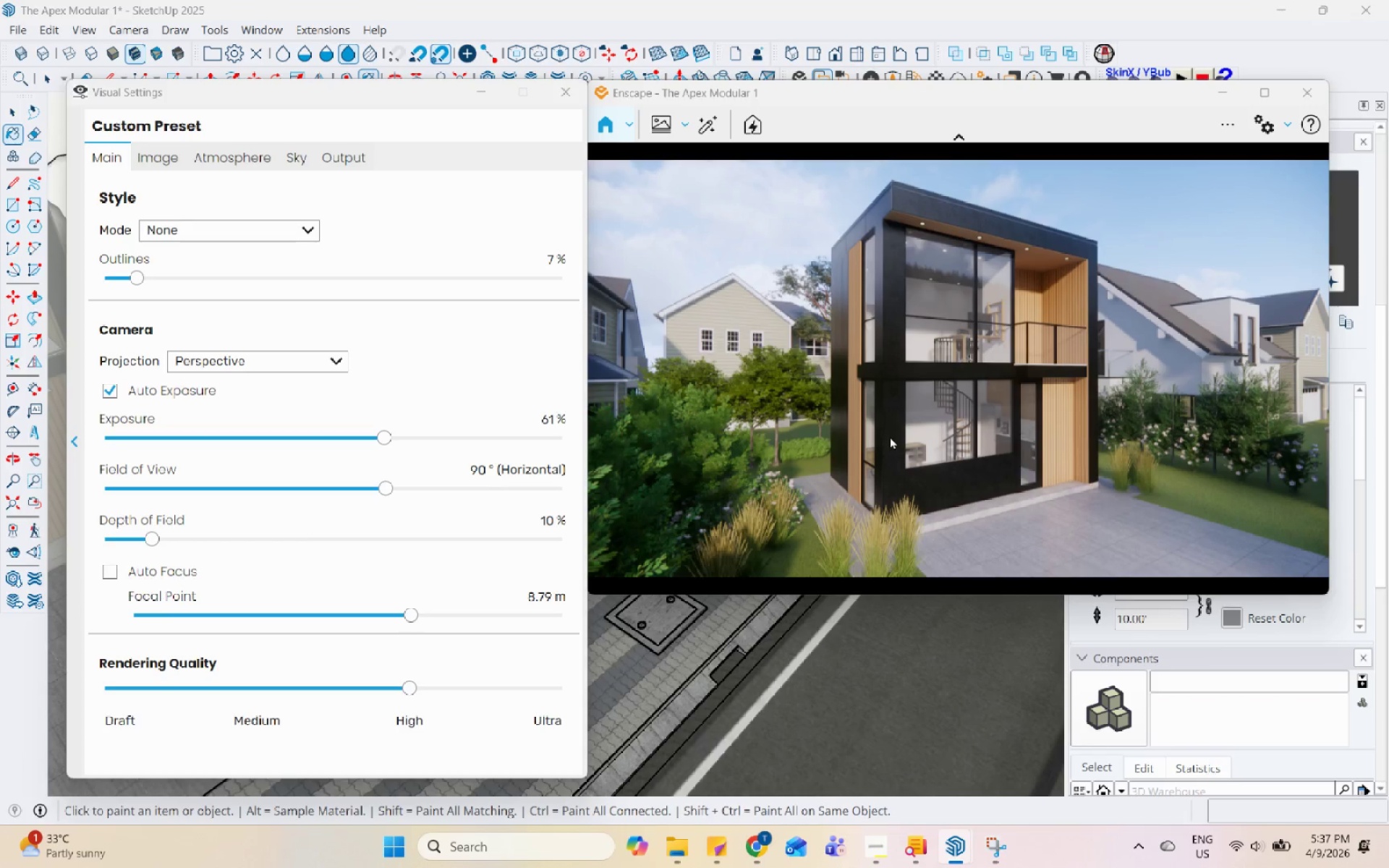 
wait(5.67)
 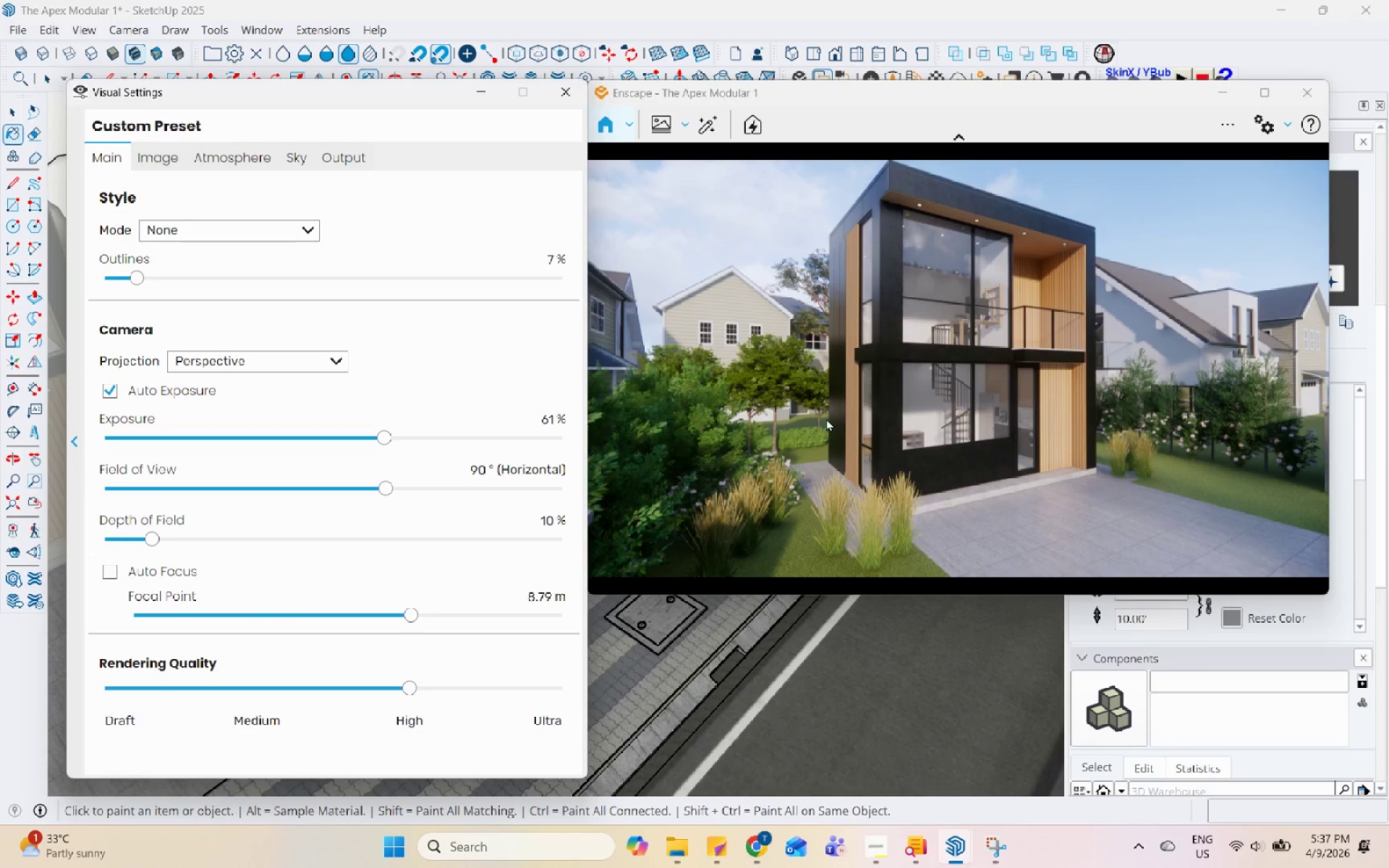 
left_click([663, 119])
 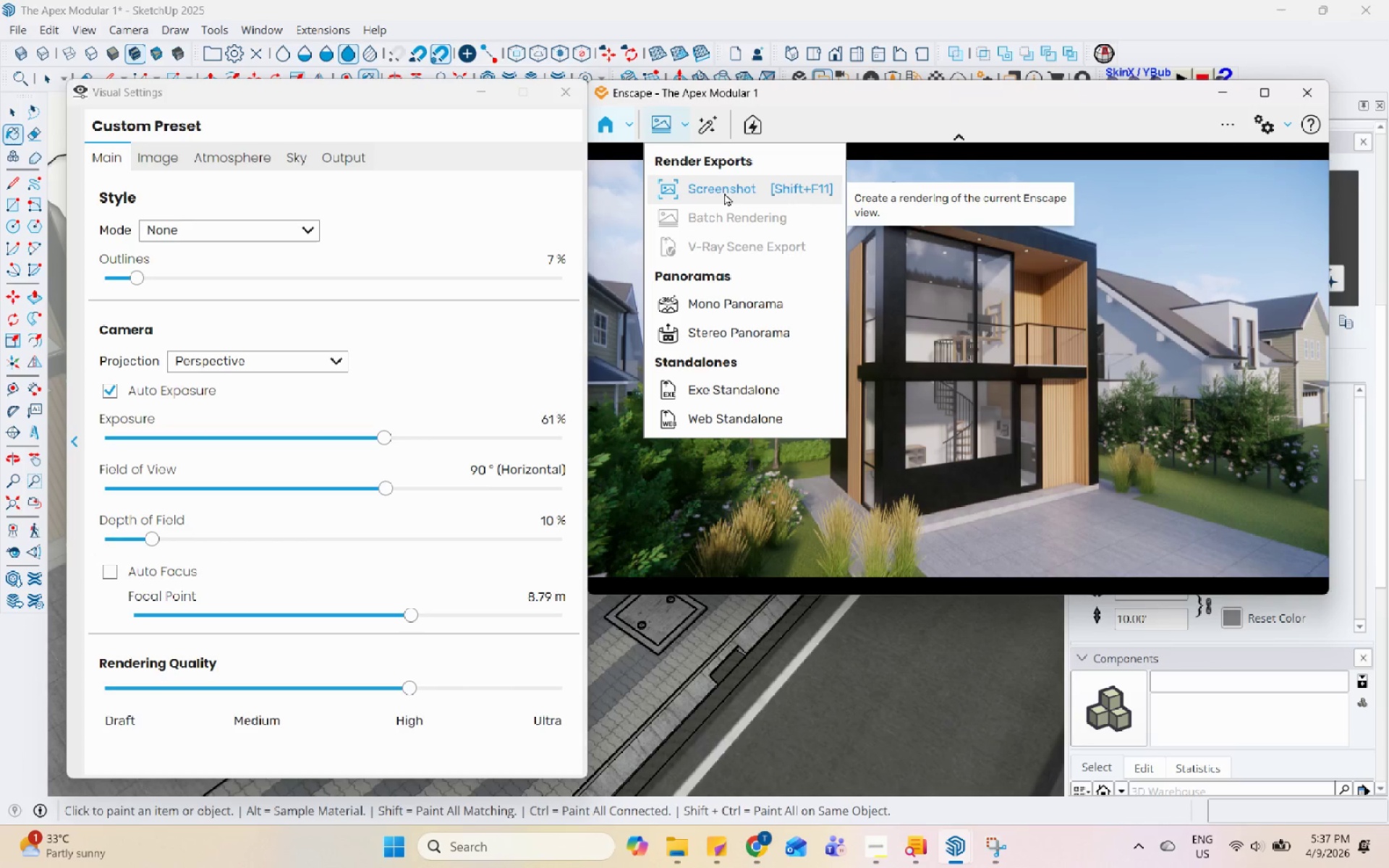 
left_click([724, 192])
 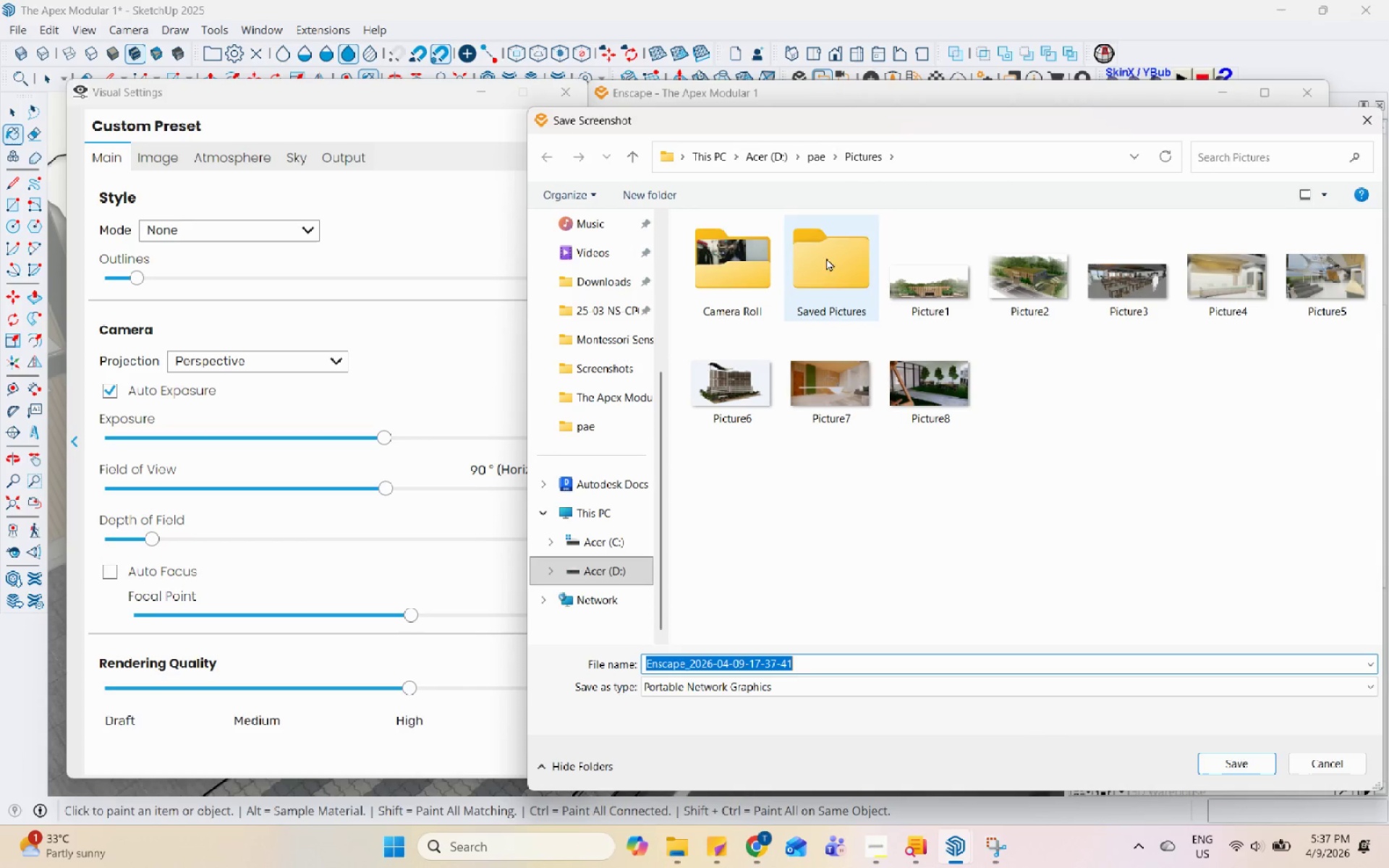 
left_click([820, 158])
 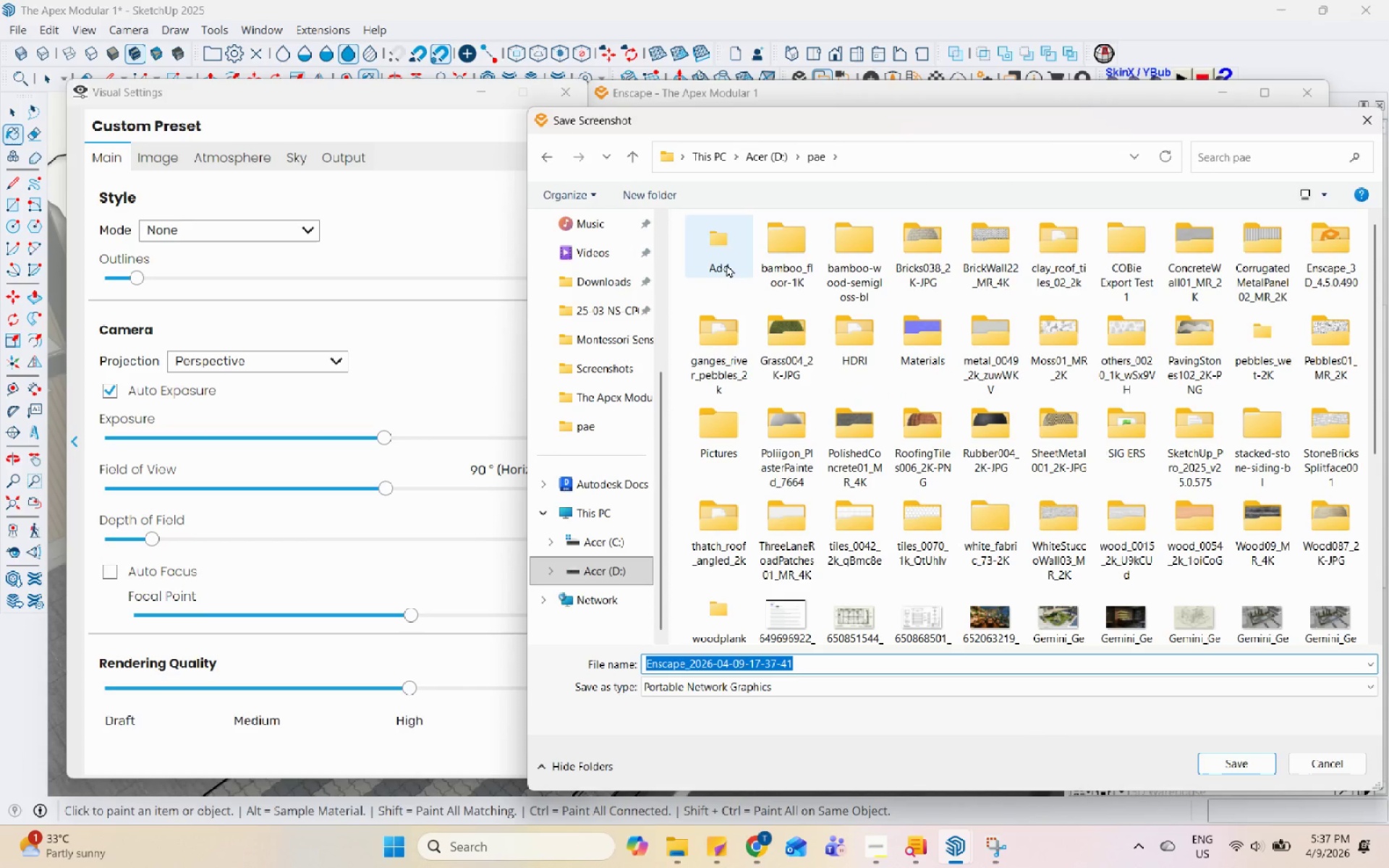 
double_click([725, 263])
 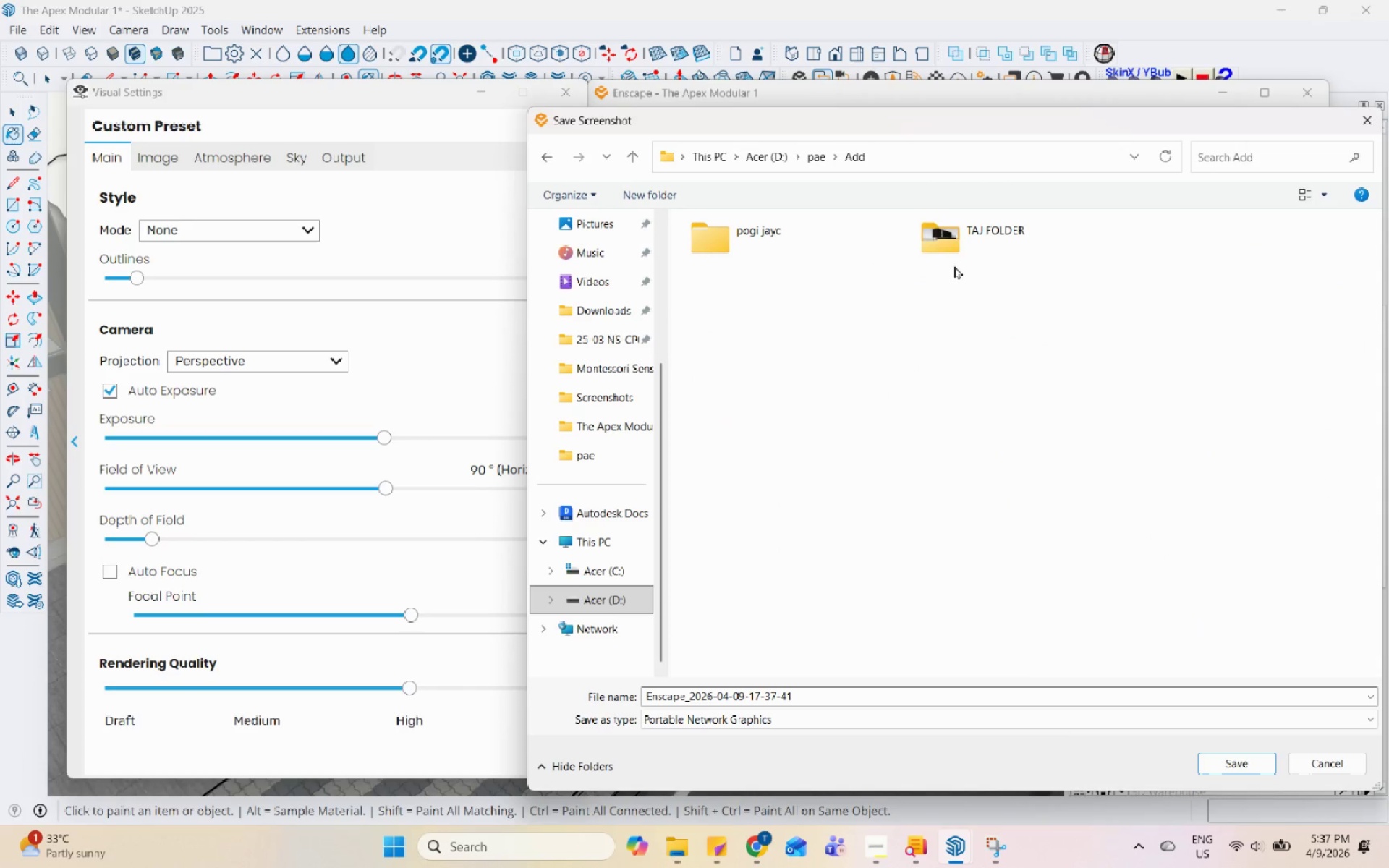 
triple_click([972, 239])
 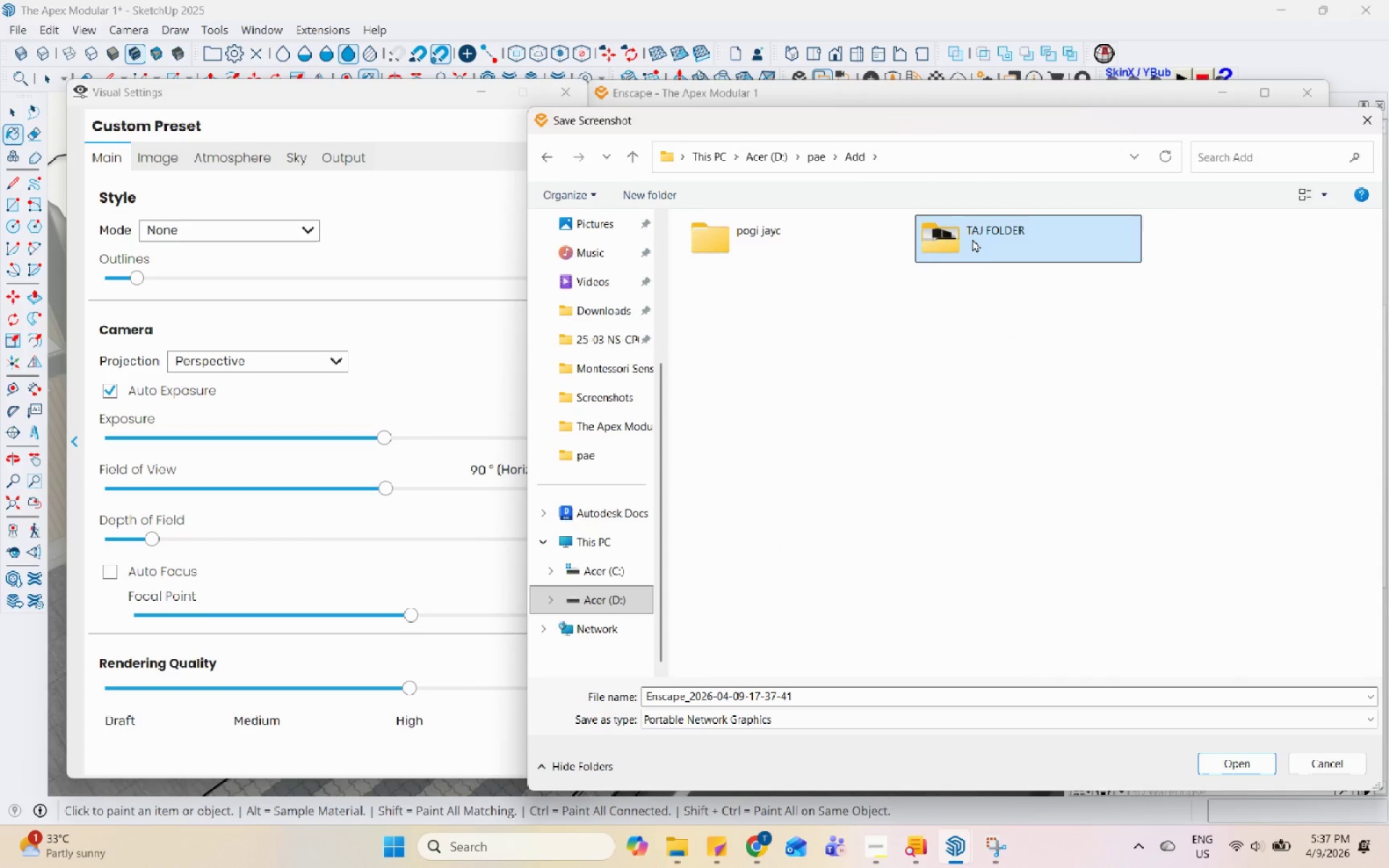 
triple_click([972, 239])
 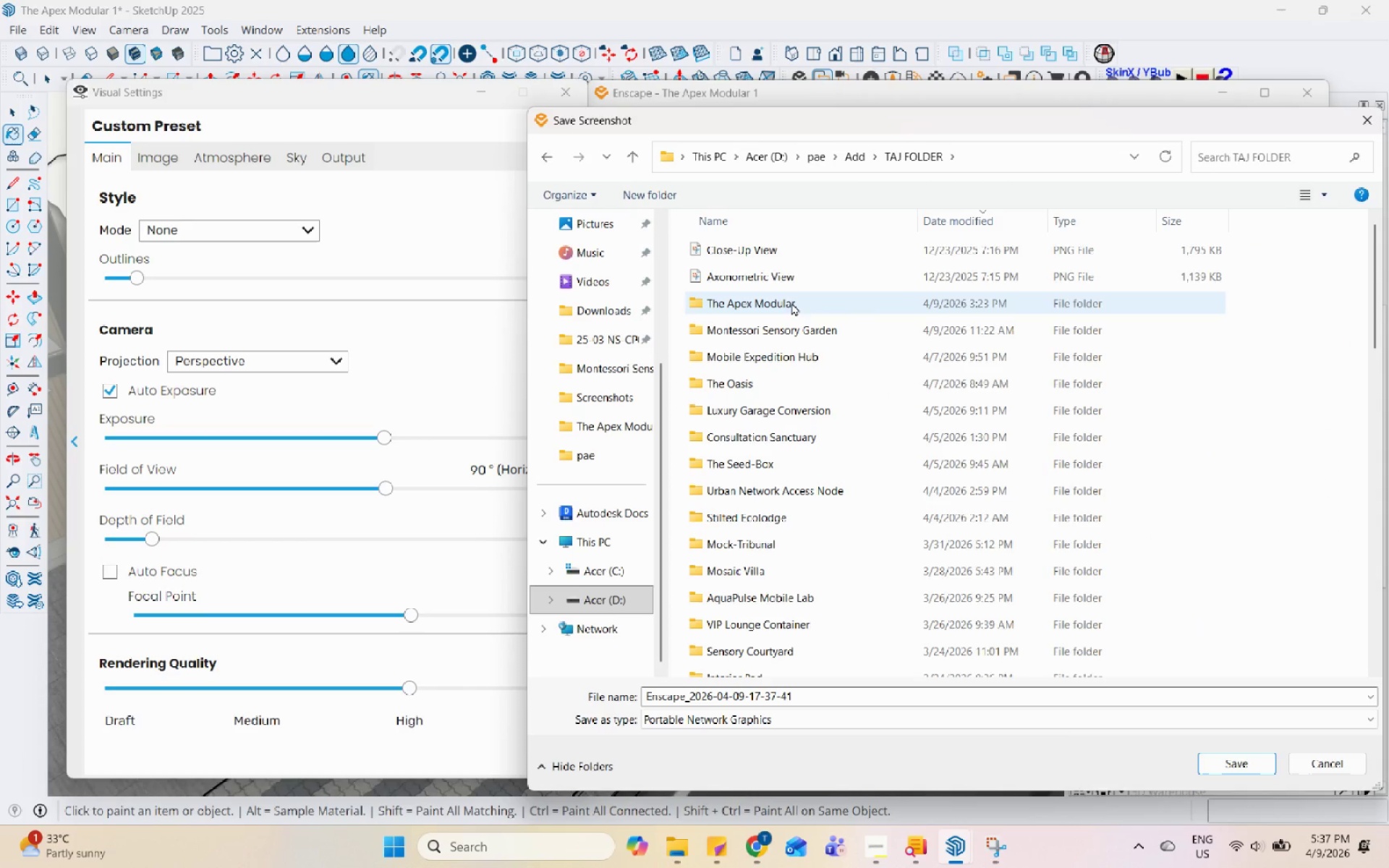 
double_click([793, 301])
 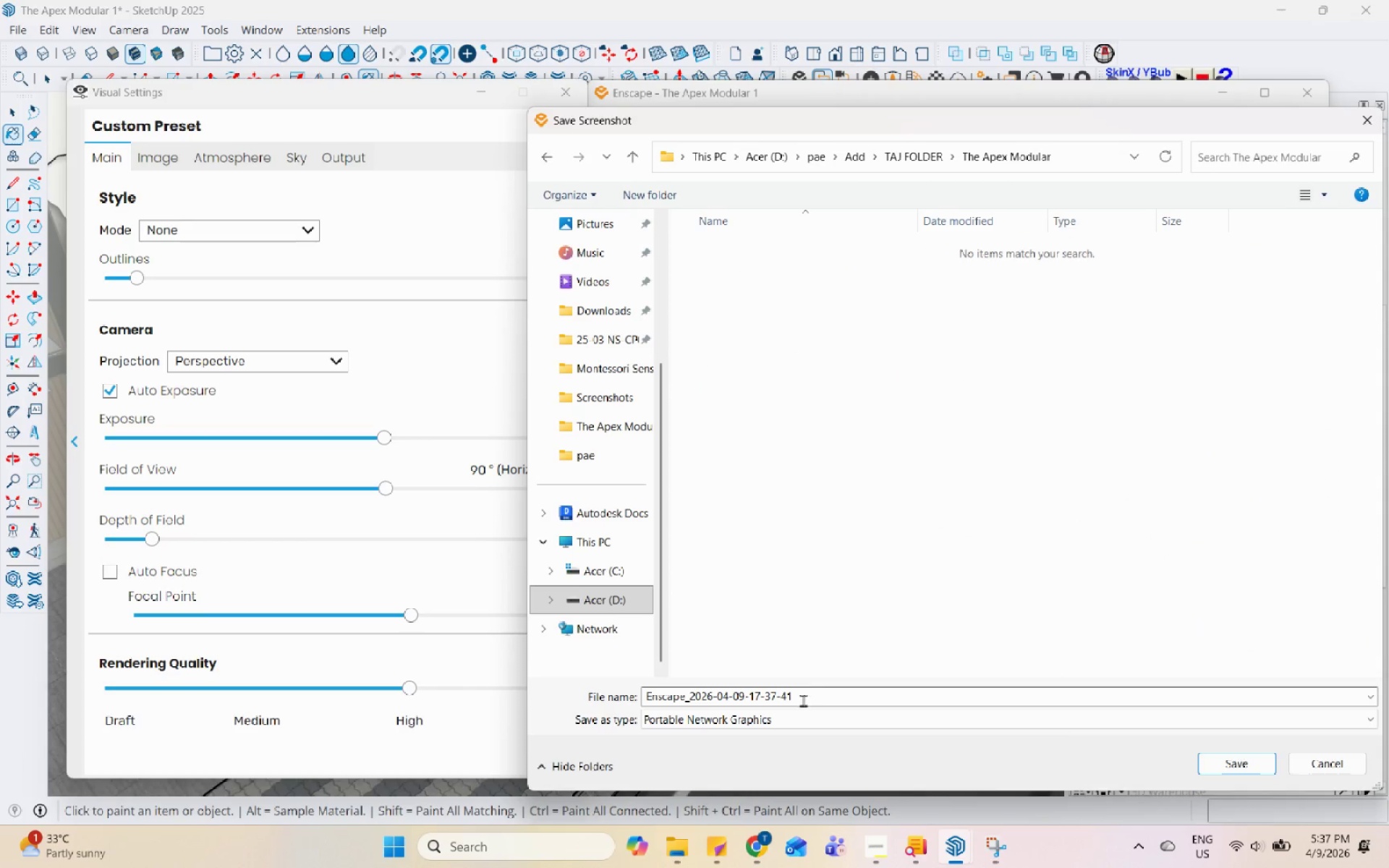 
left_click([803, 699])
 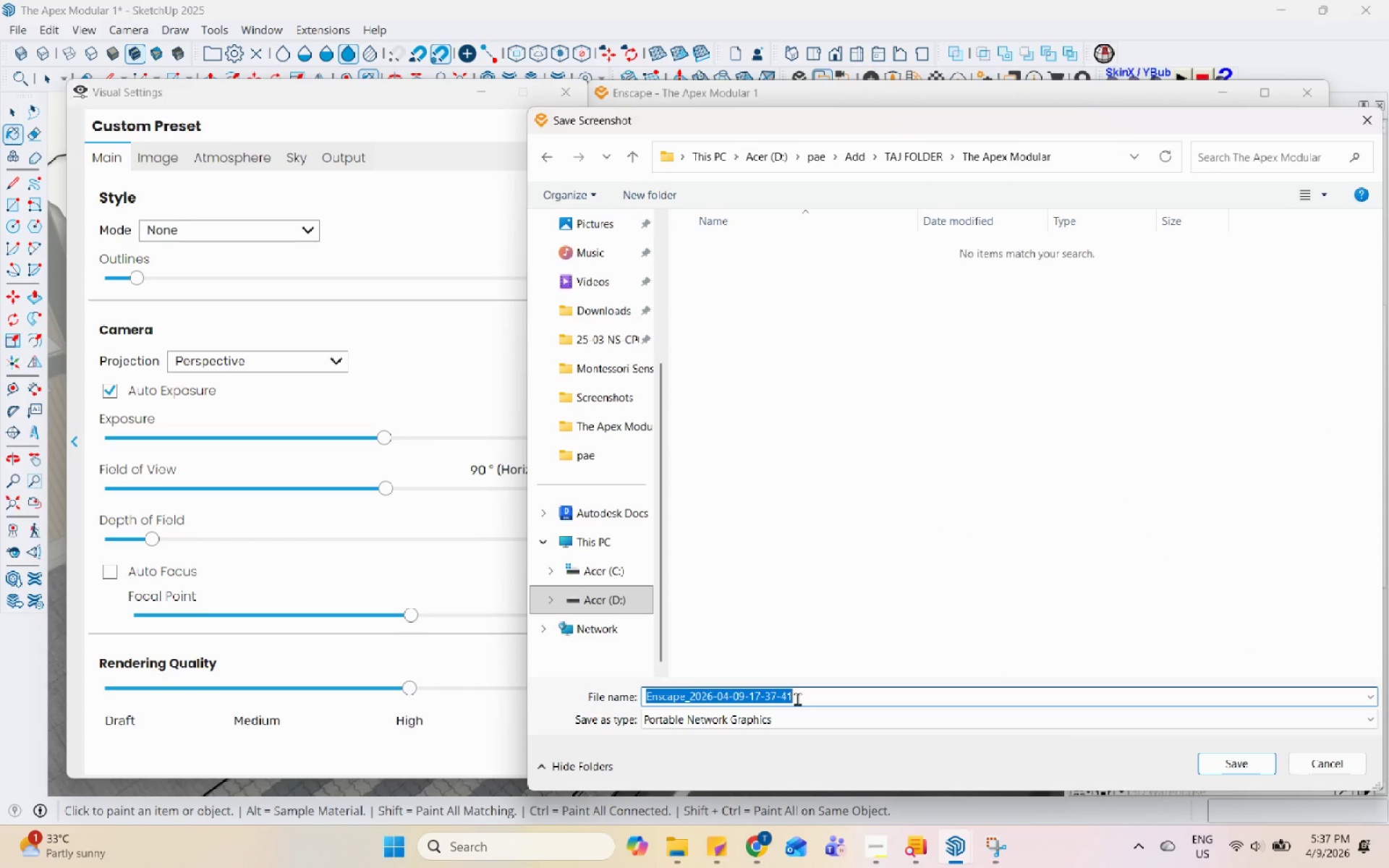 
type(Three-Qauerter )
key(Backspace)
key(Backspace)
key(Backspace)
key(Backspace)
key(Backspace)
key(Backspace)
key(Backspace)
key(Backspace)
type(uarter View)
 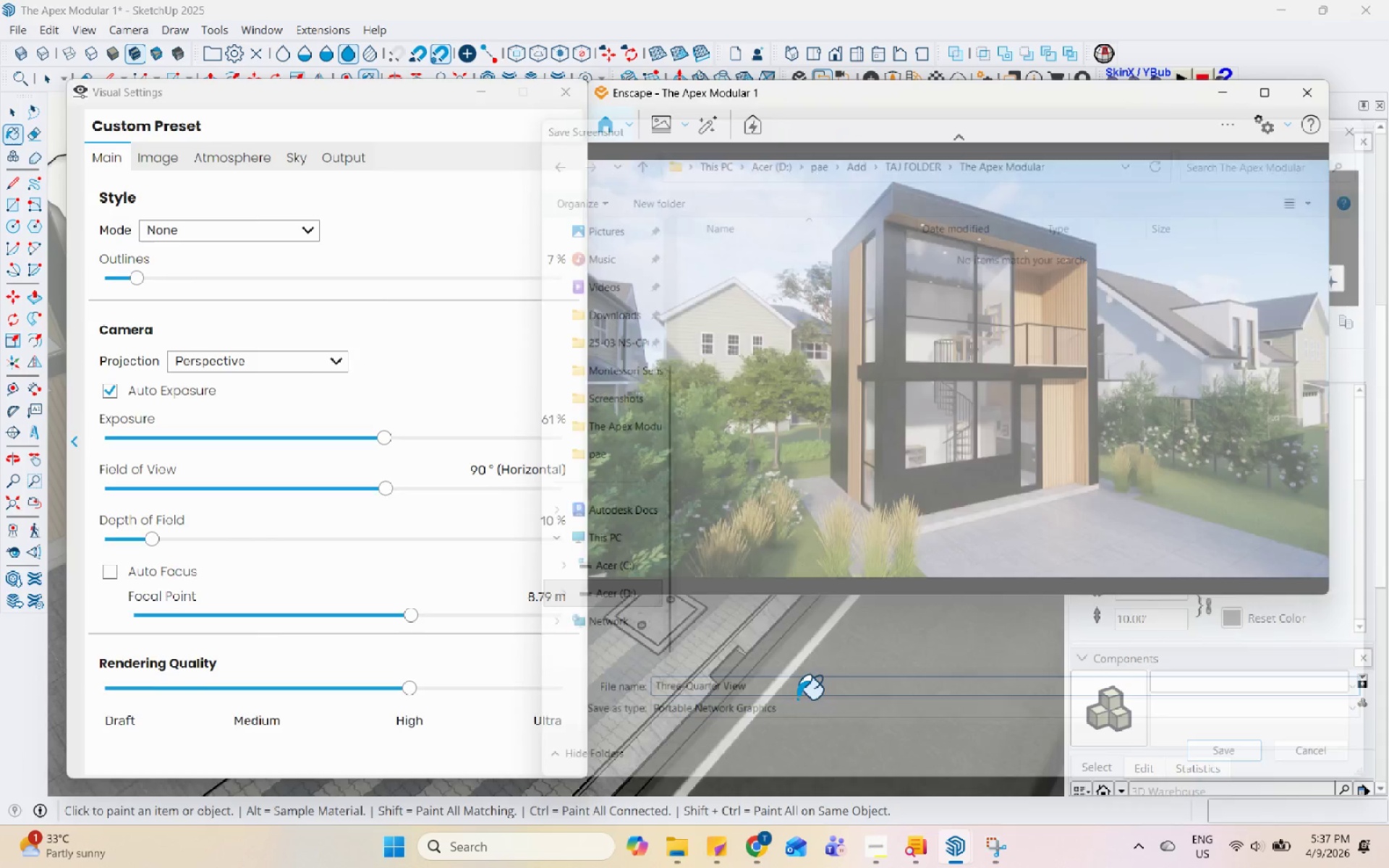 
 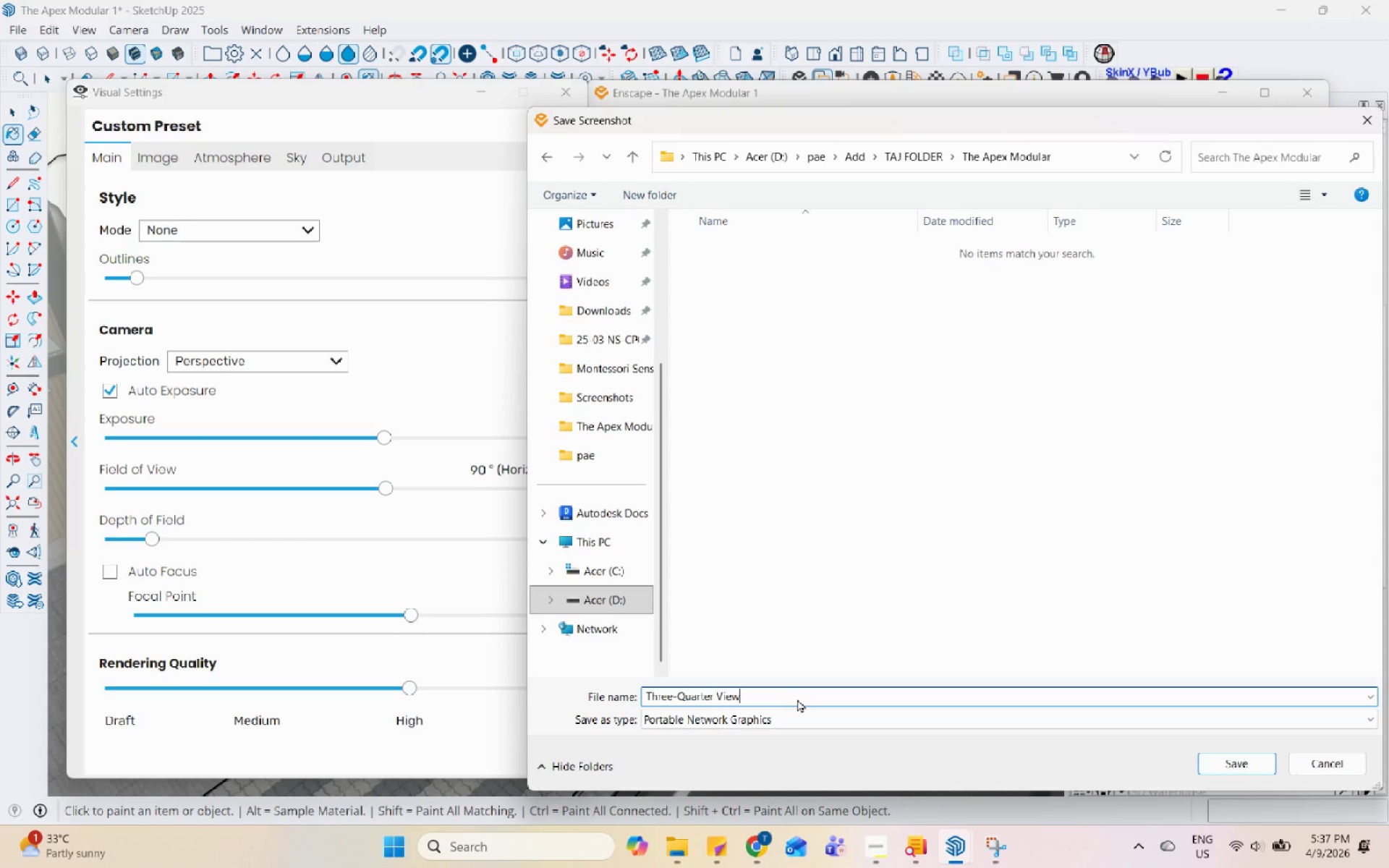 
key(Enter)
 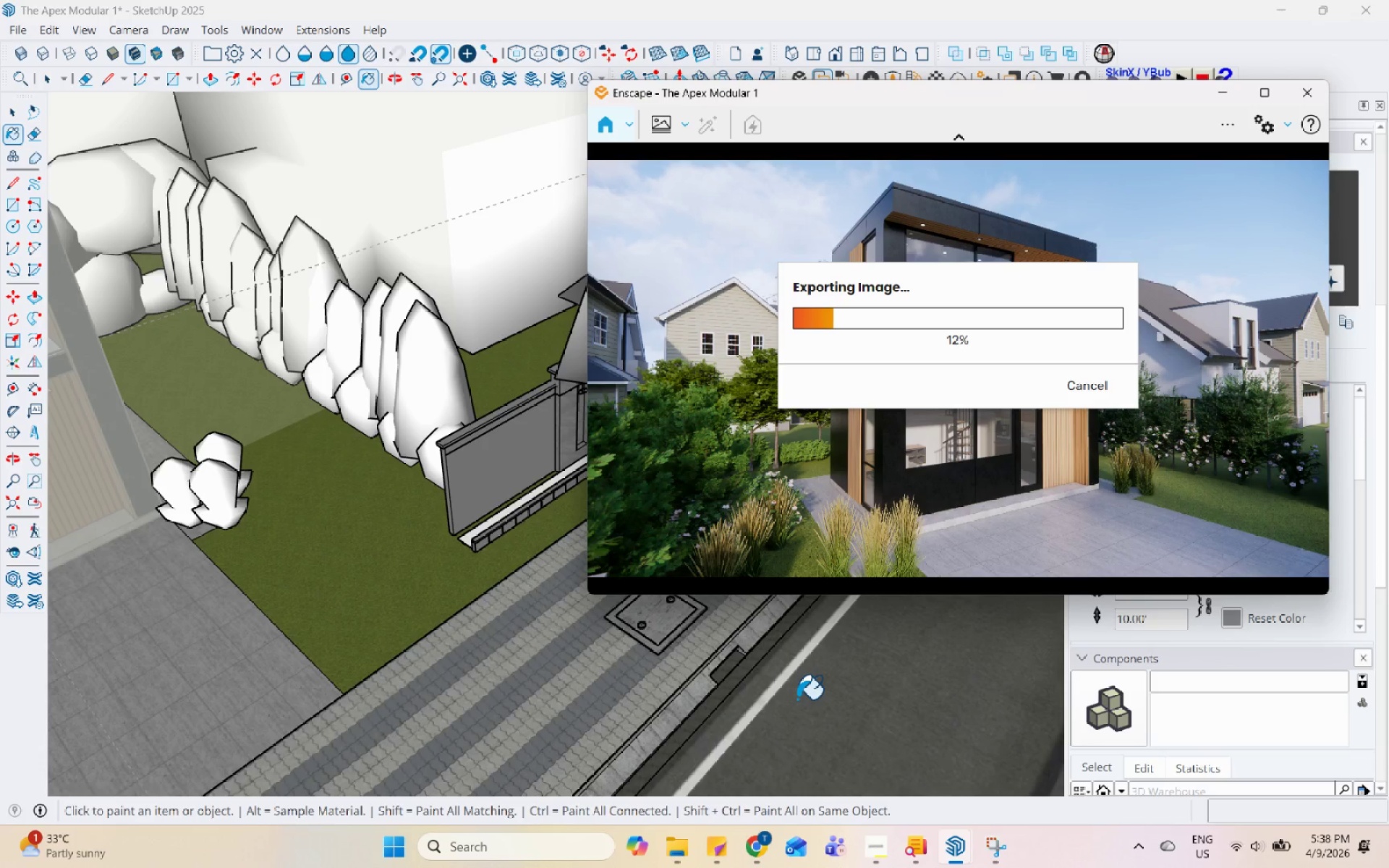 
wait(15.33)
 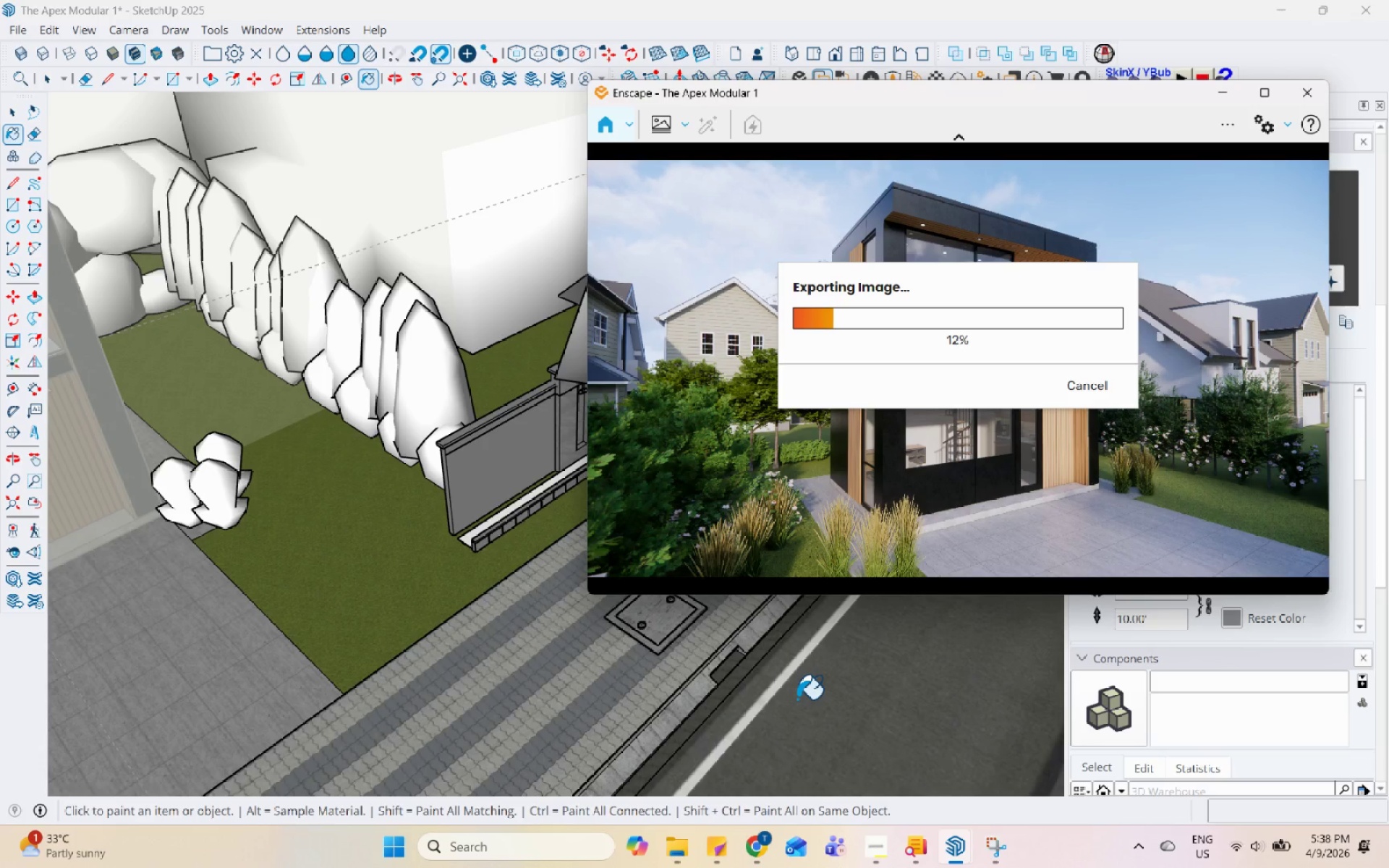 
left_click([1079, 385])
 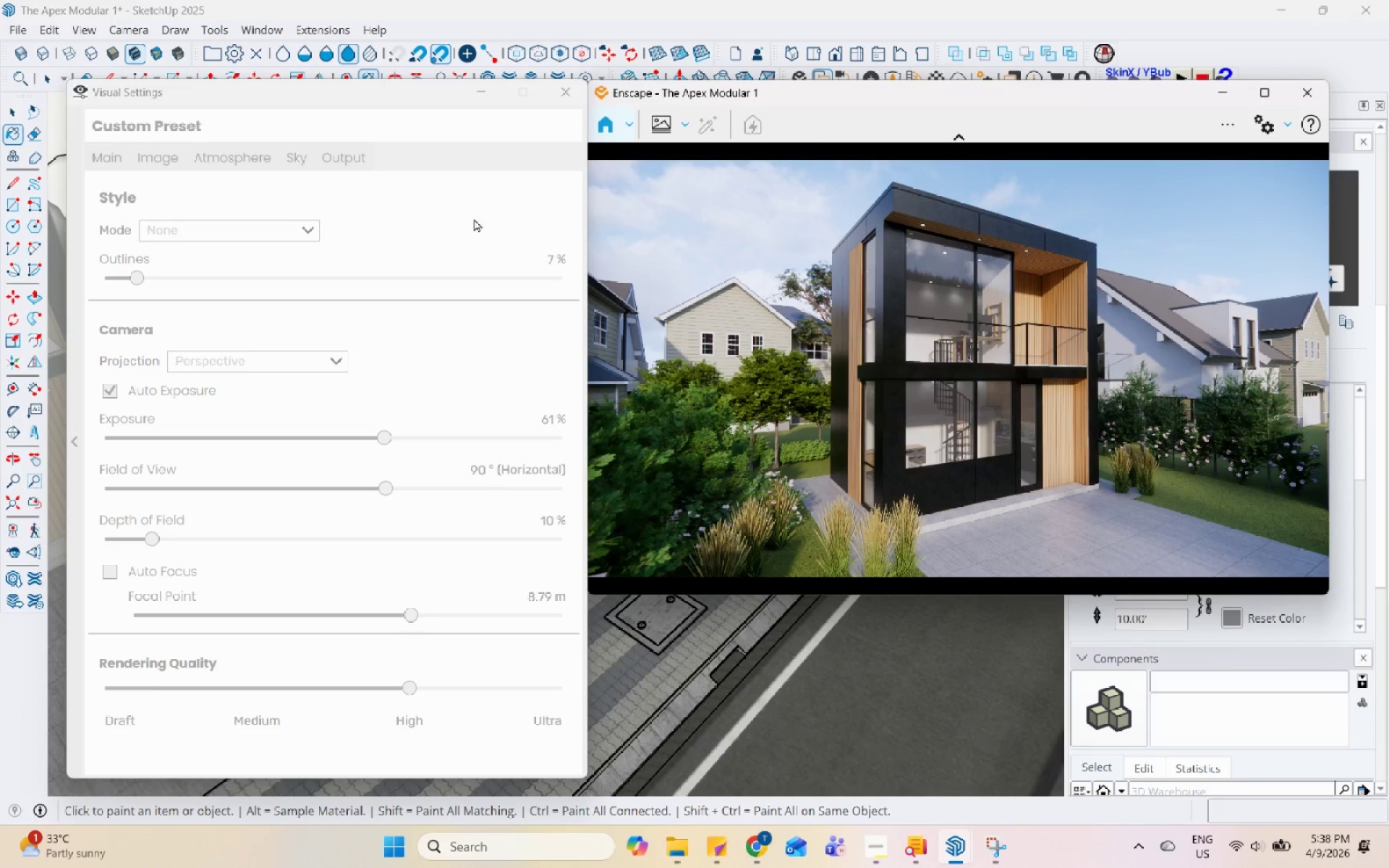 
left_click_drag(start_coordinate=[440, 99], to_coordinate=[399, 103])
 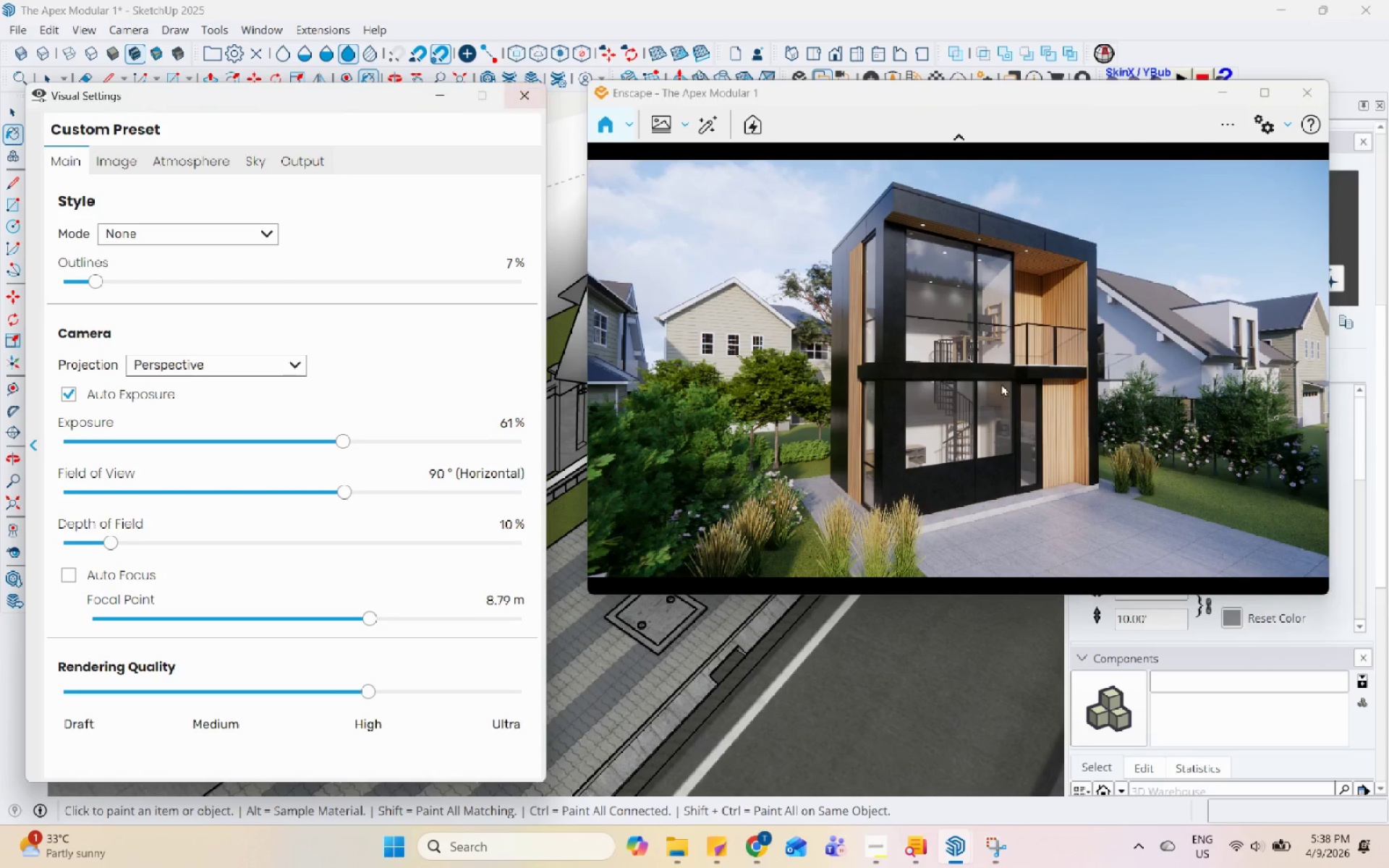 
left_click([992, 374])
 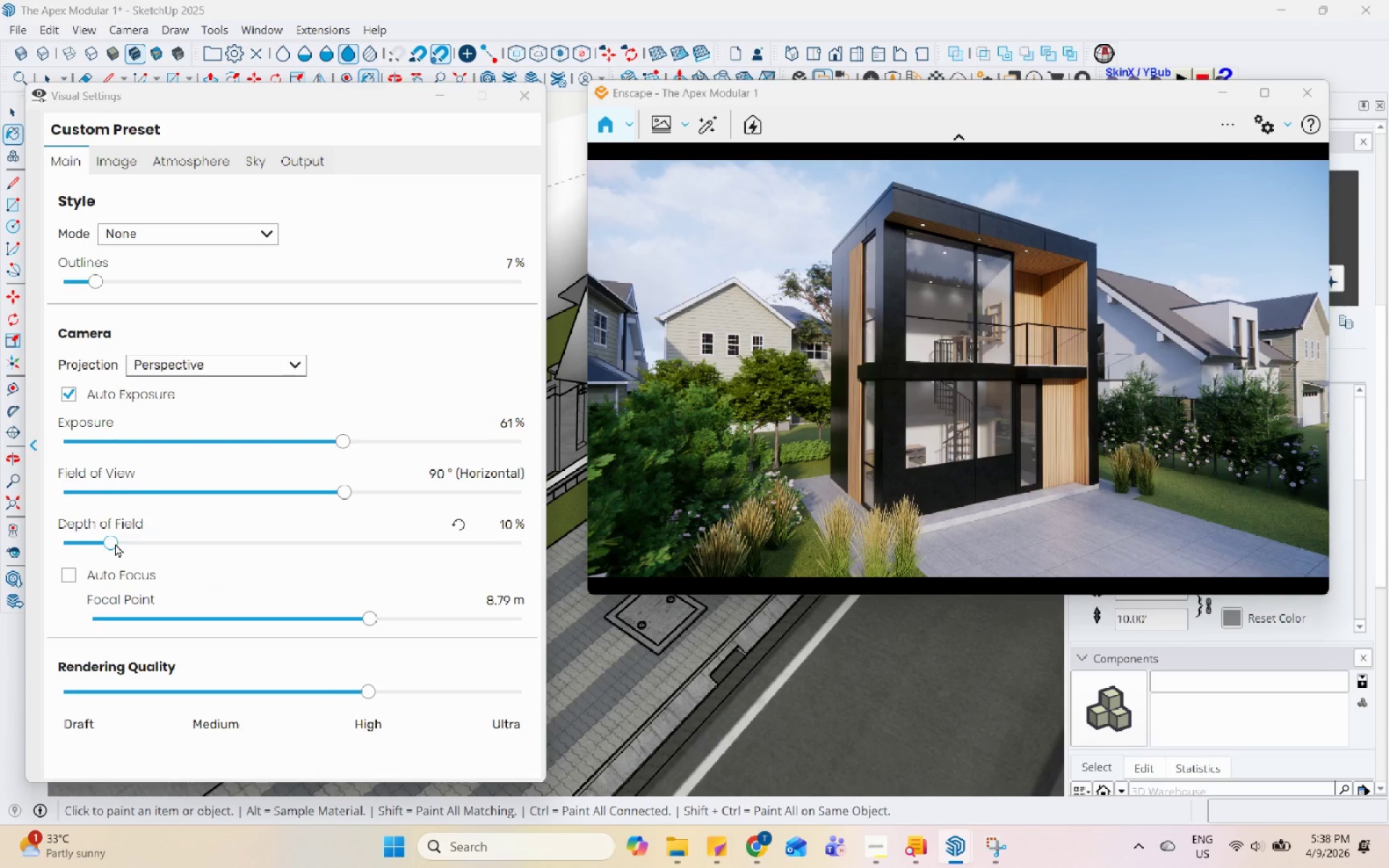 
left_click_drag(start_coordinate=[114, 542], to_coordinate=[173, 546])
 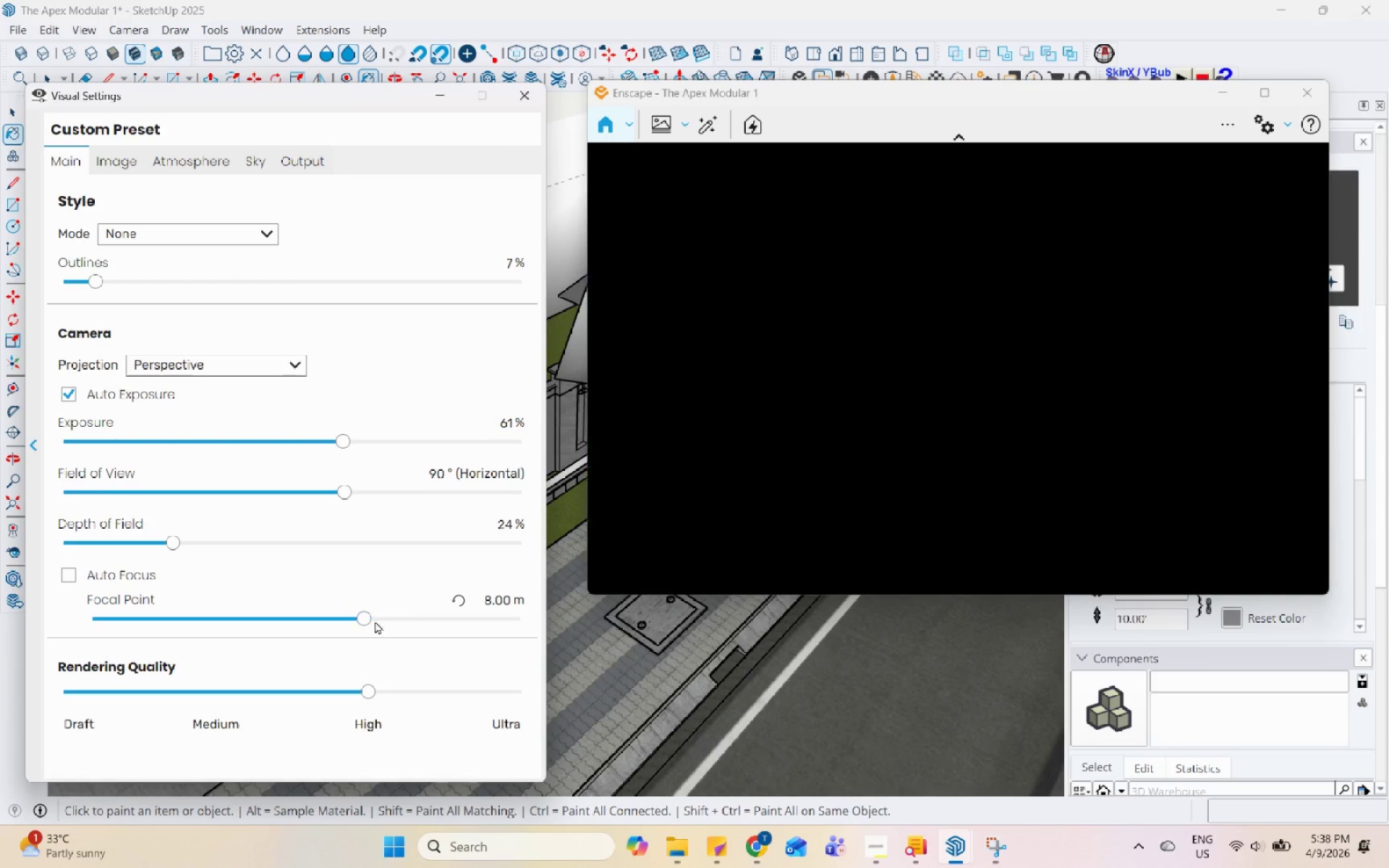 
left_click_drag(start_coordinate=[361, 618], to_coordinate=[369, 625])
 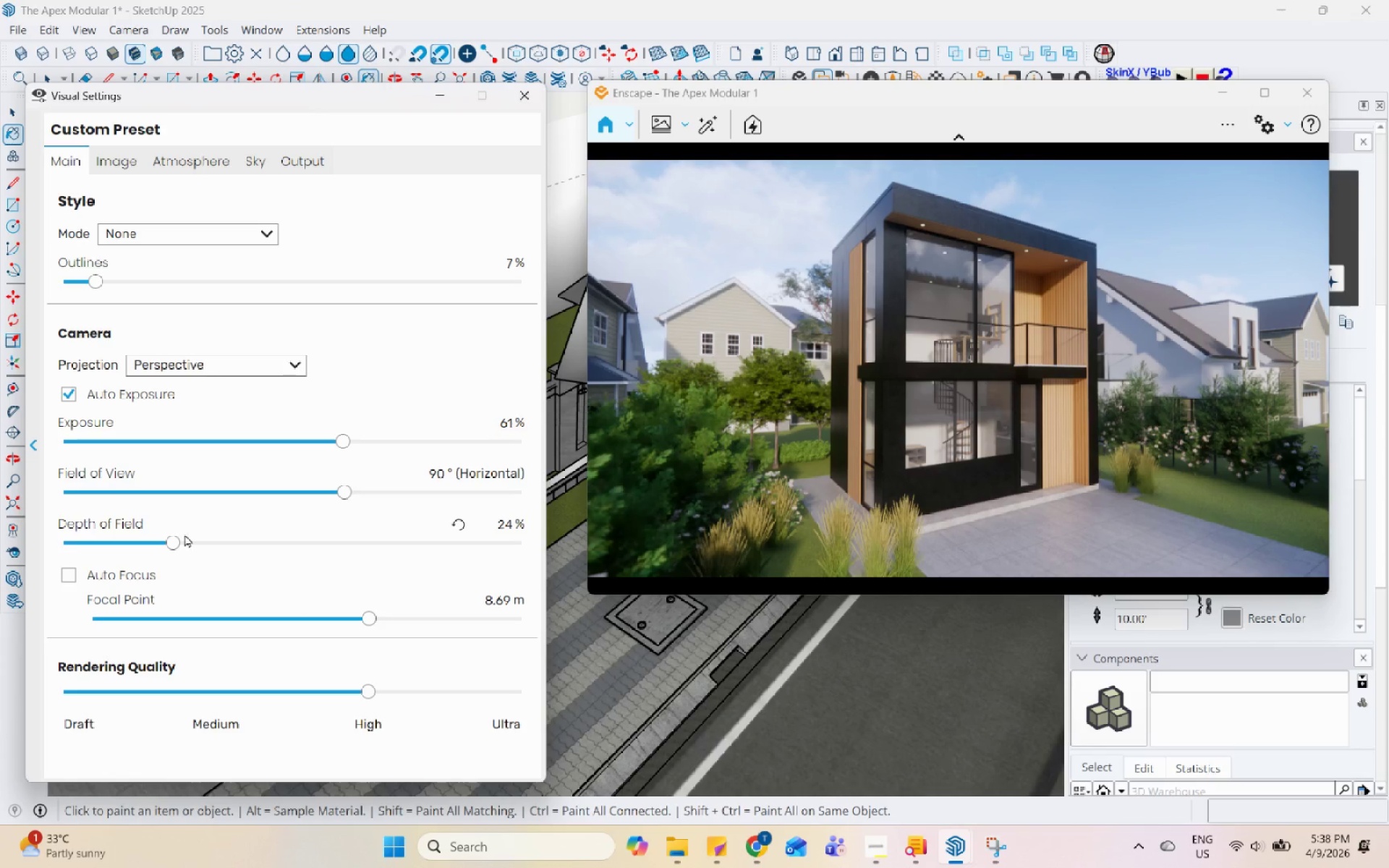 
left_click_drag(start_coordinate=[169, 541], to_coordinate=[200, 544])
 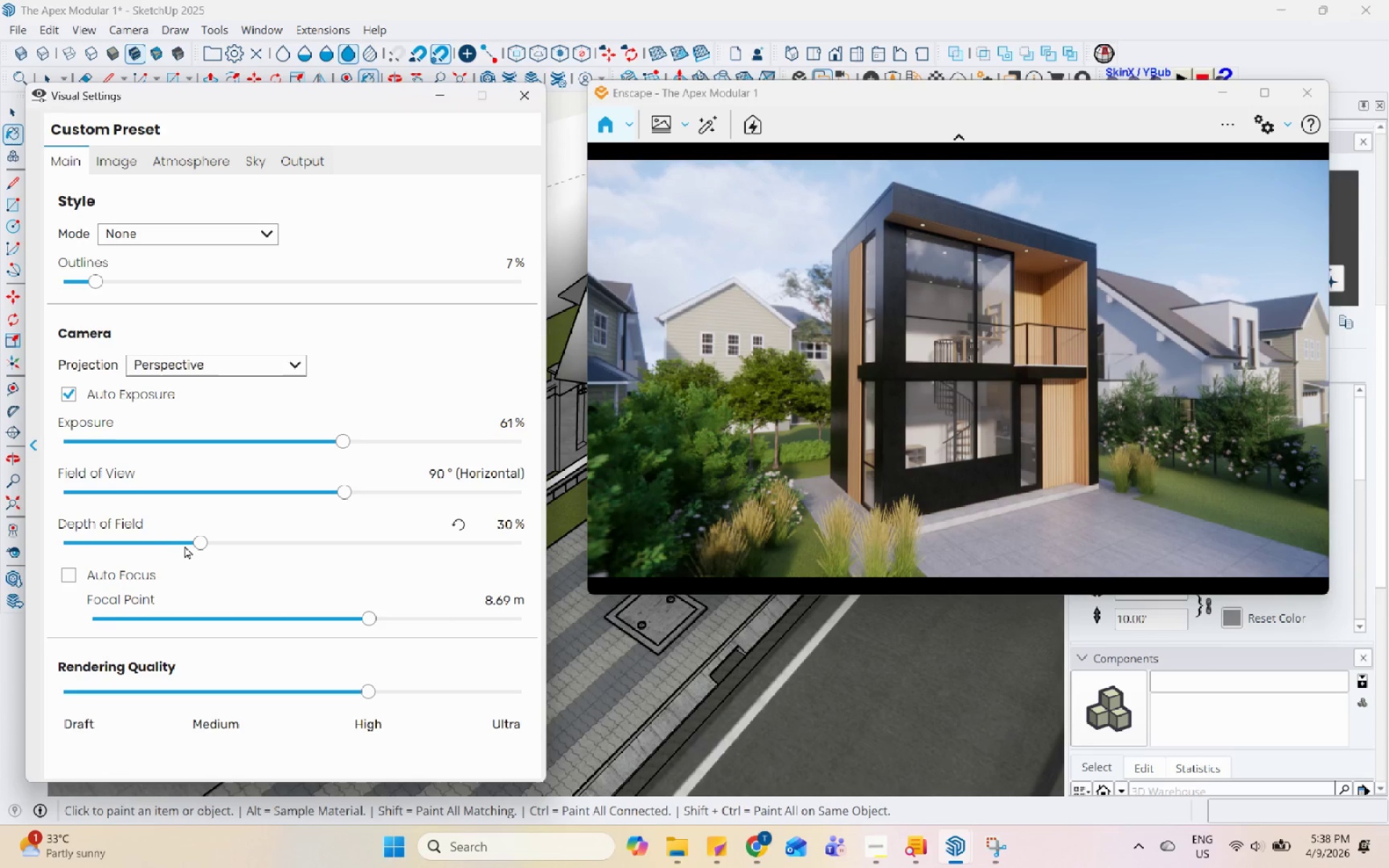 
left_click([184, 545])
 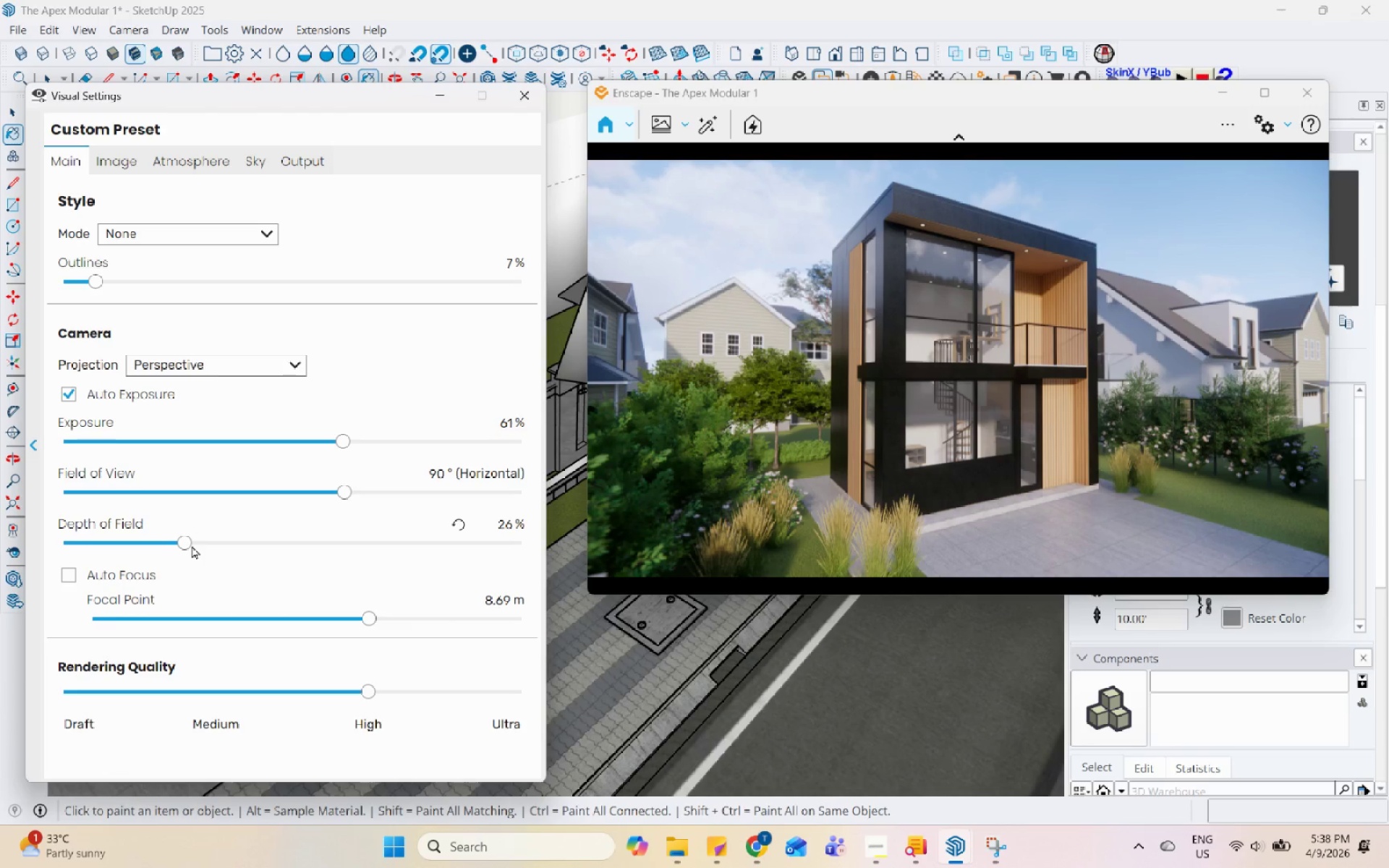 
left_click([199, 547])
 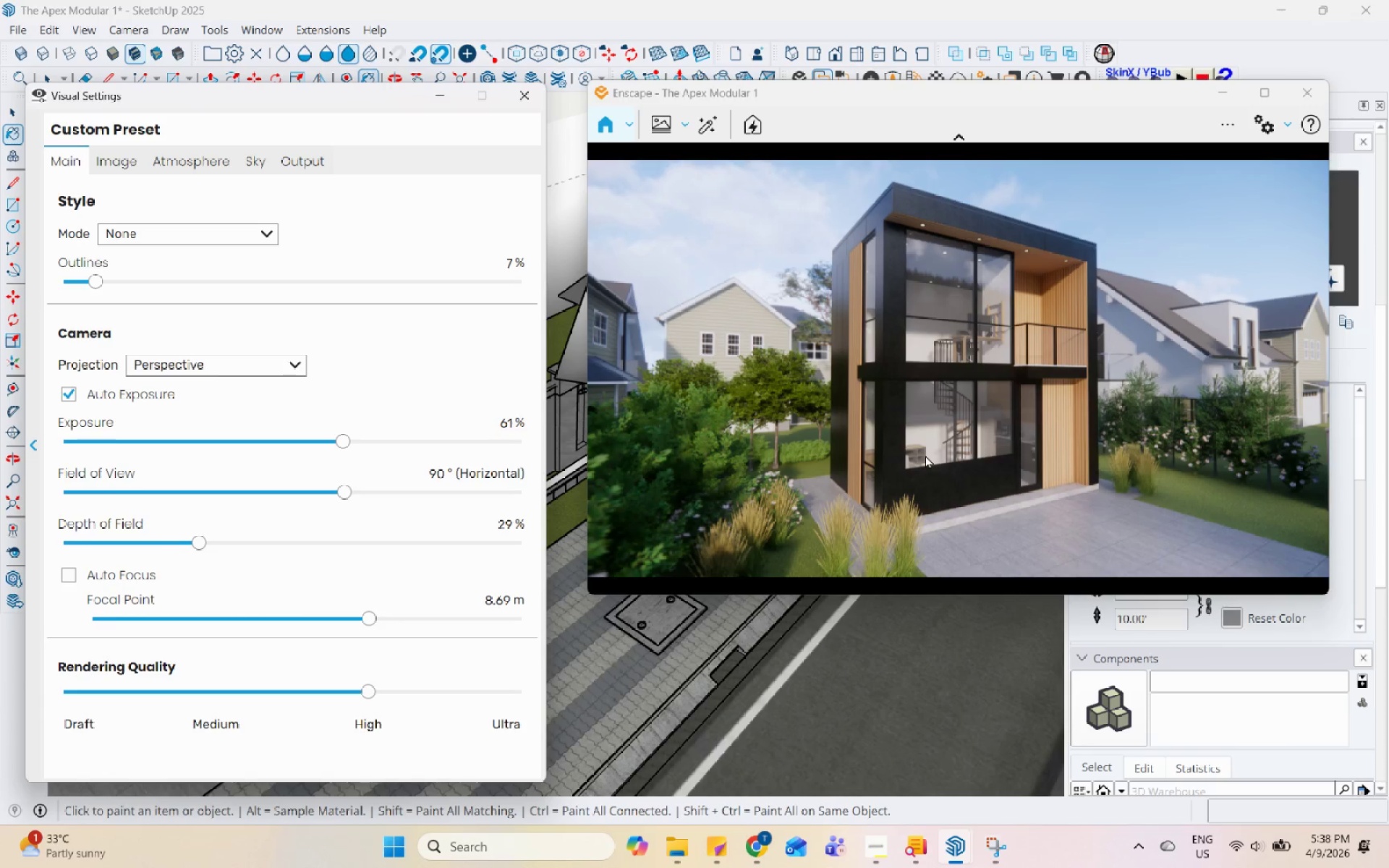 
wait(5.97)
 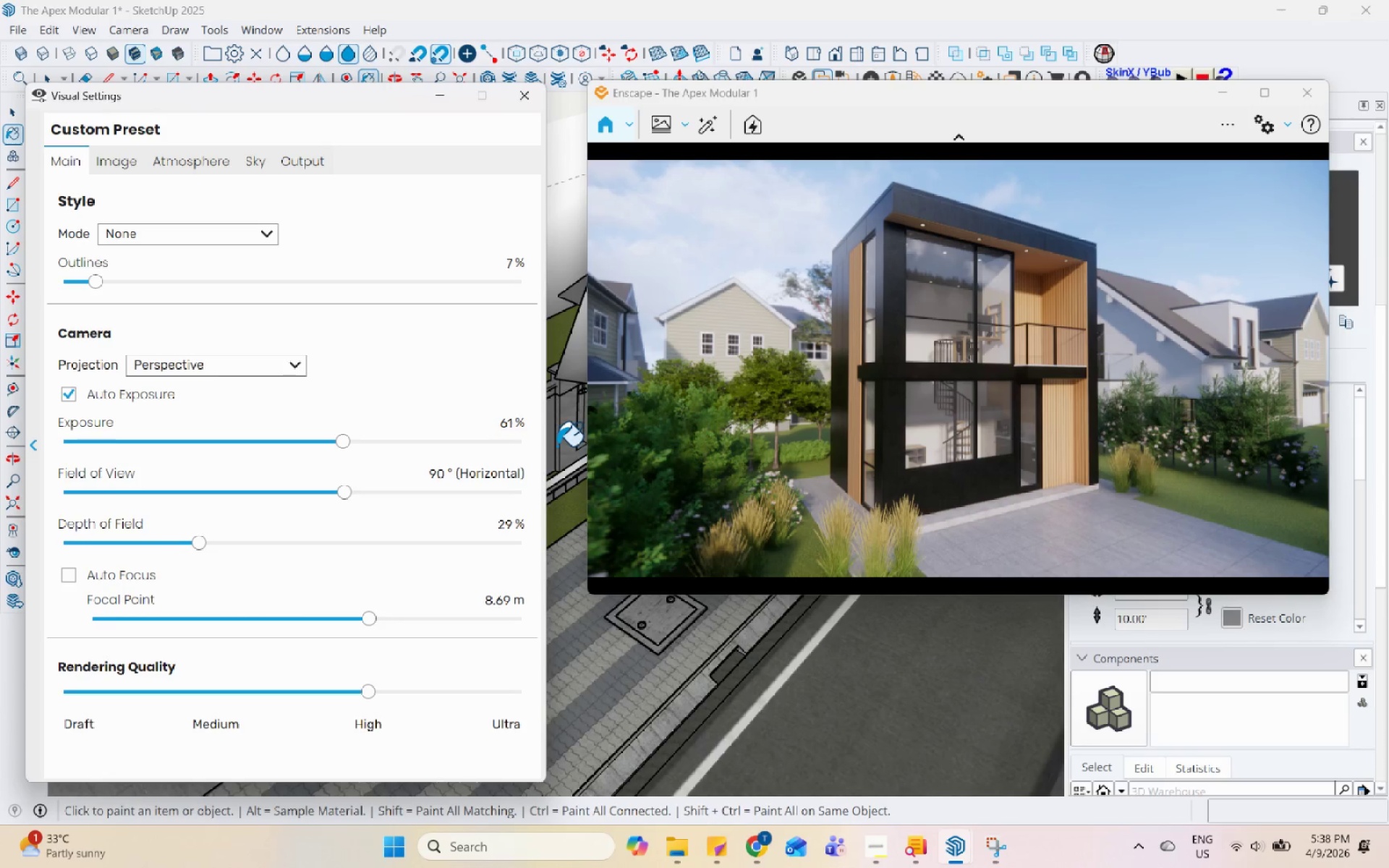 
double_click([710, 190])
 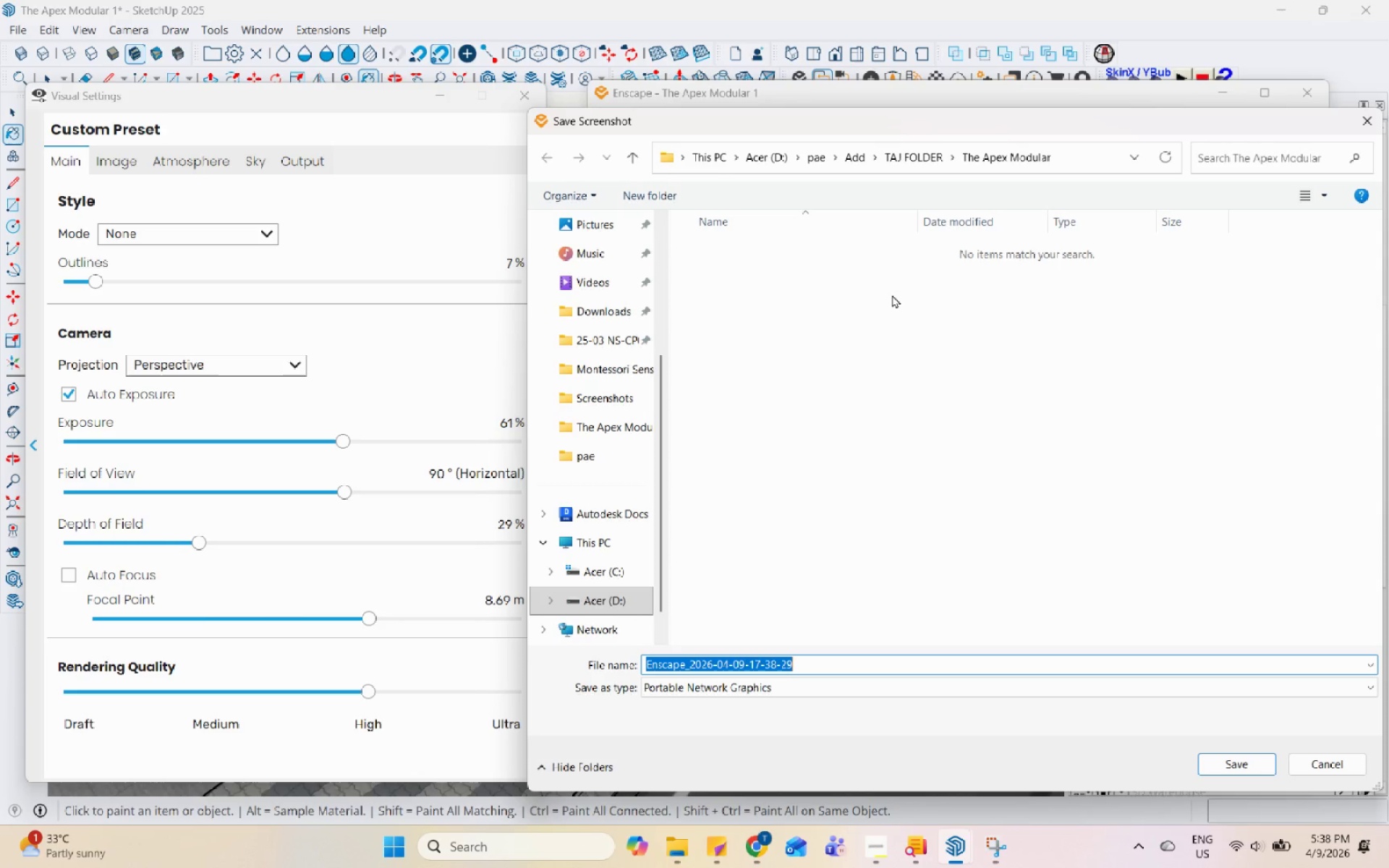 
type(Three-Quarter View)
 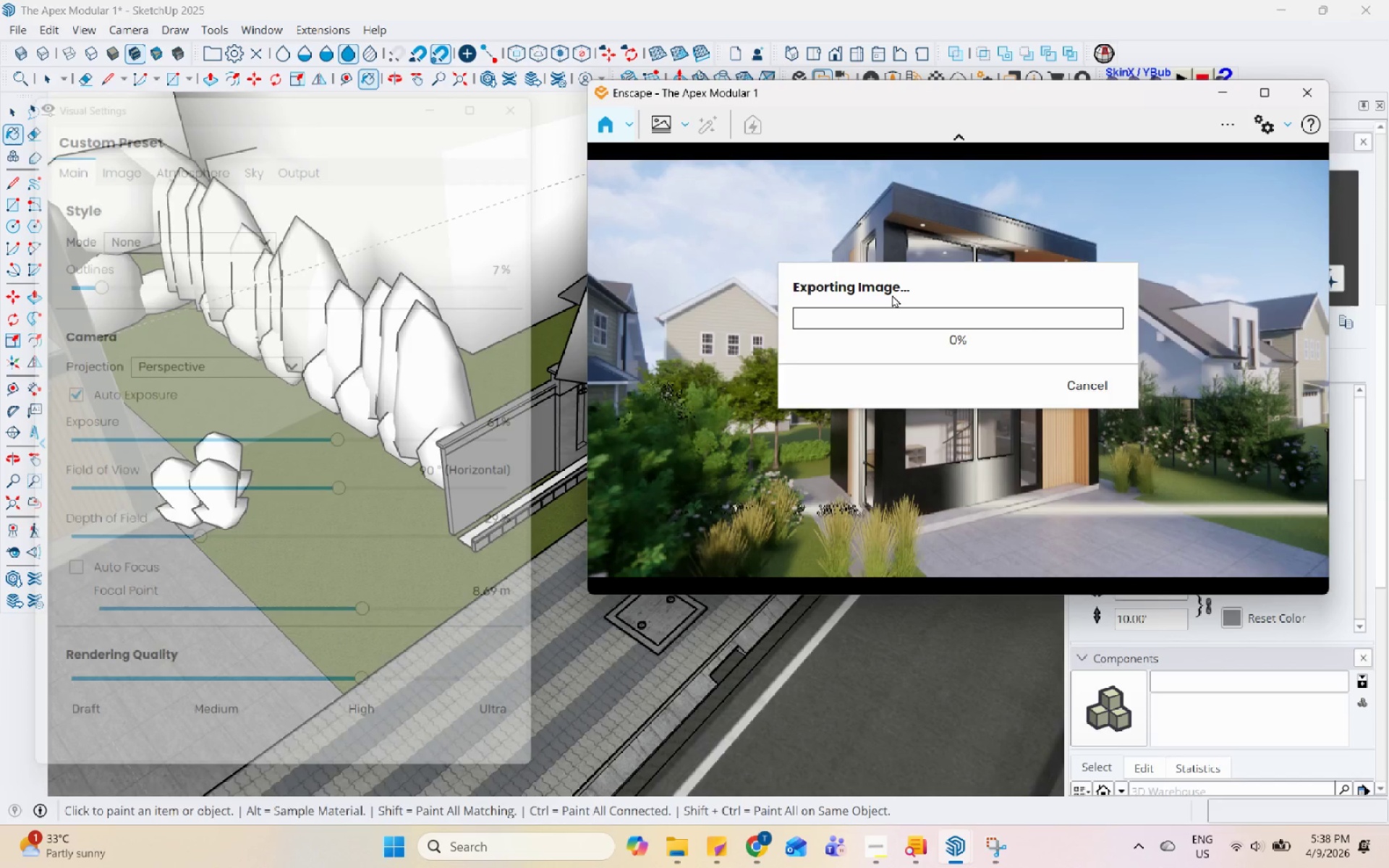 
 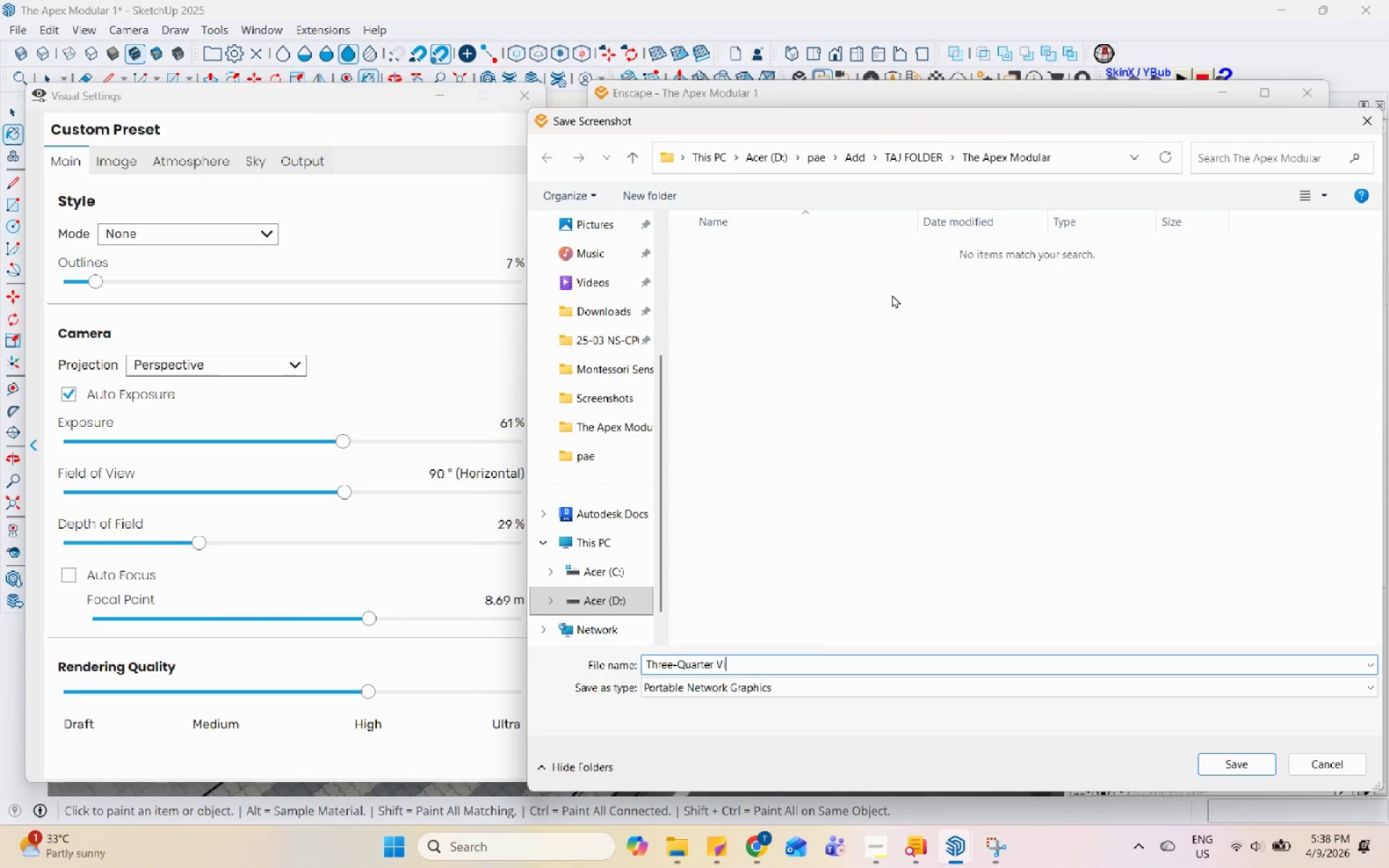 
key(Enter)
 